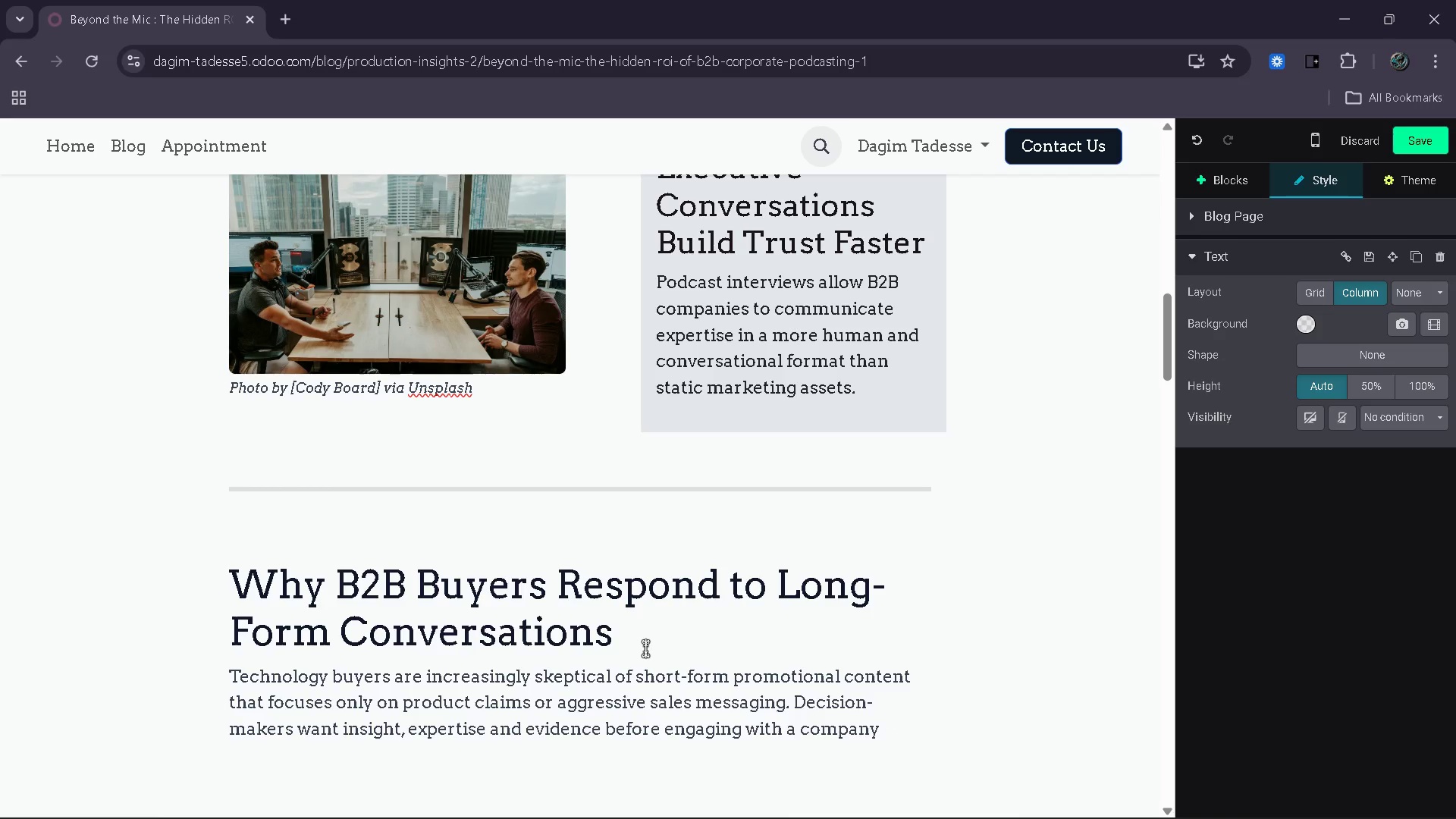 
key(End)
 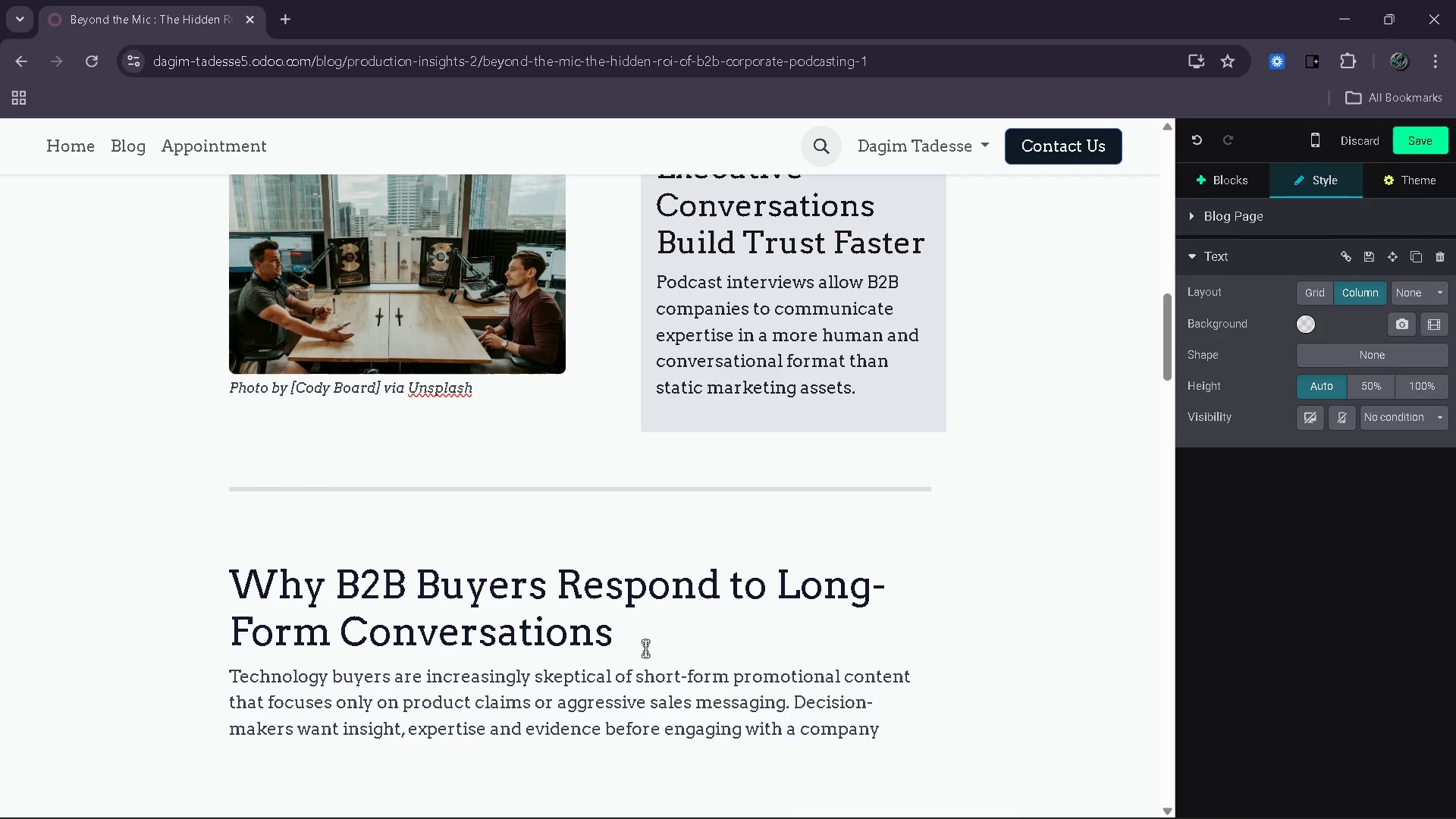 
key(Period)
 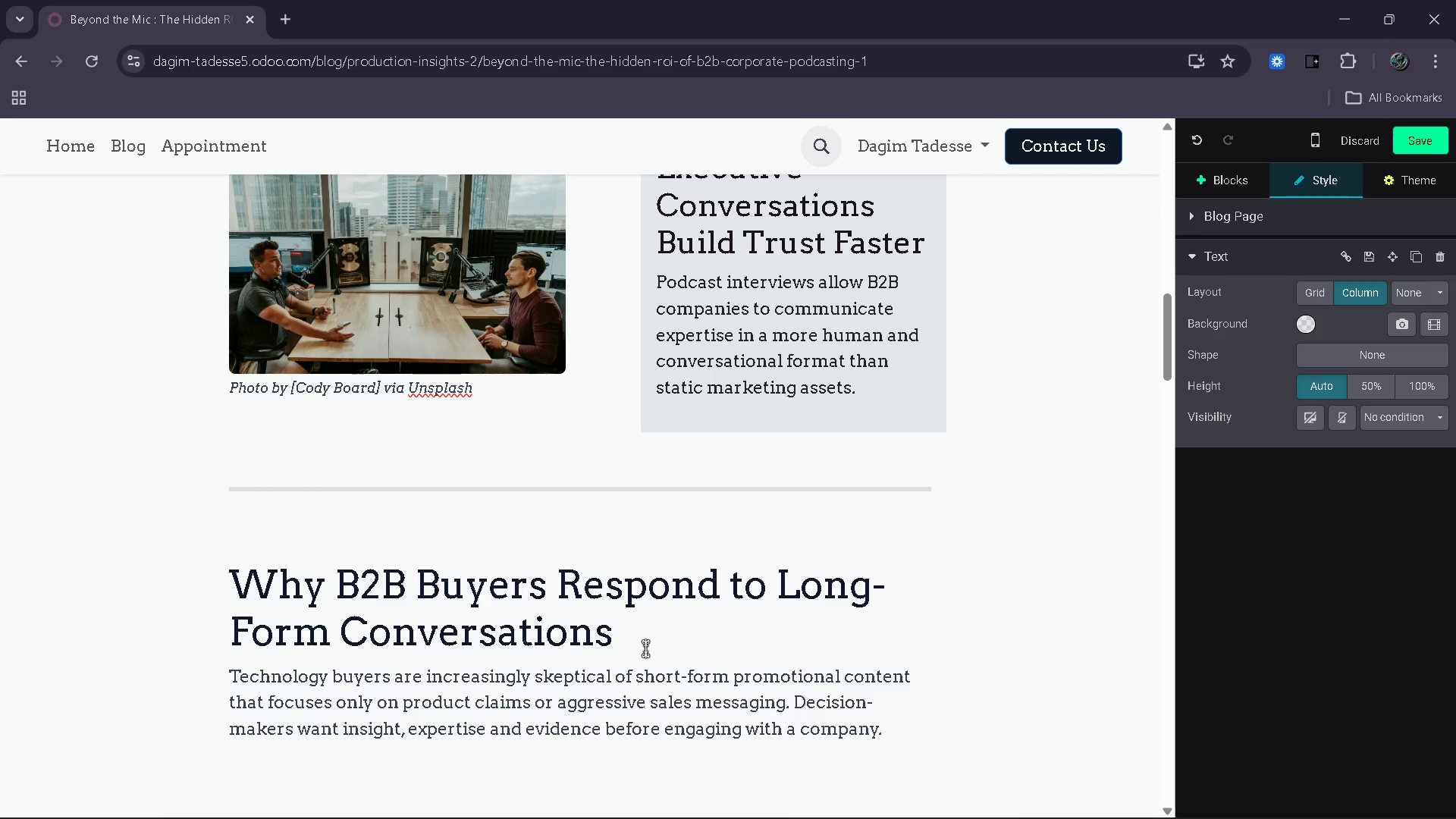 
key(Enter)
 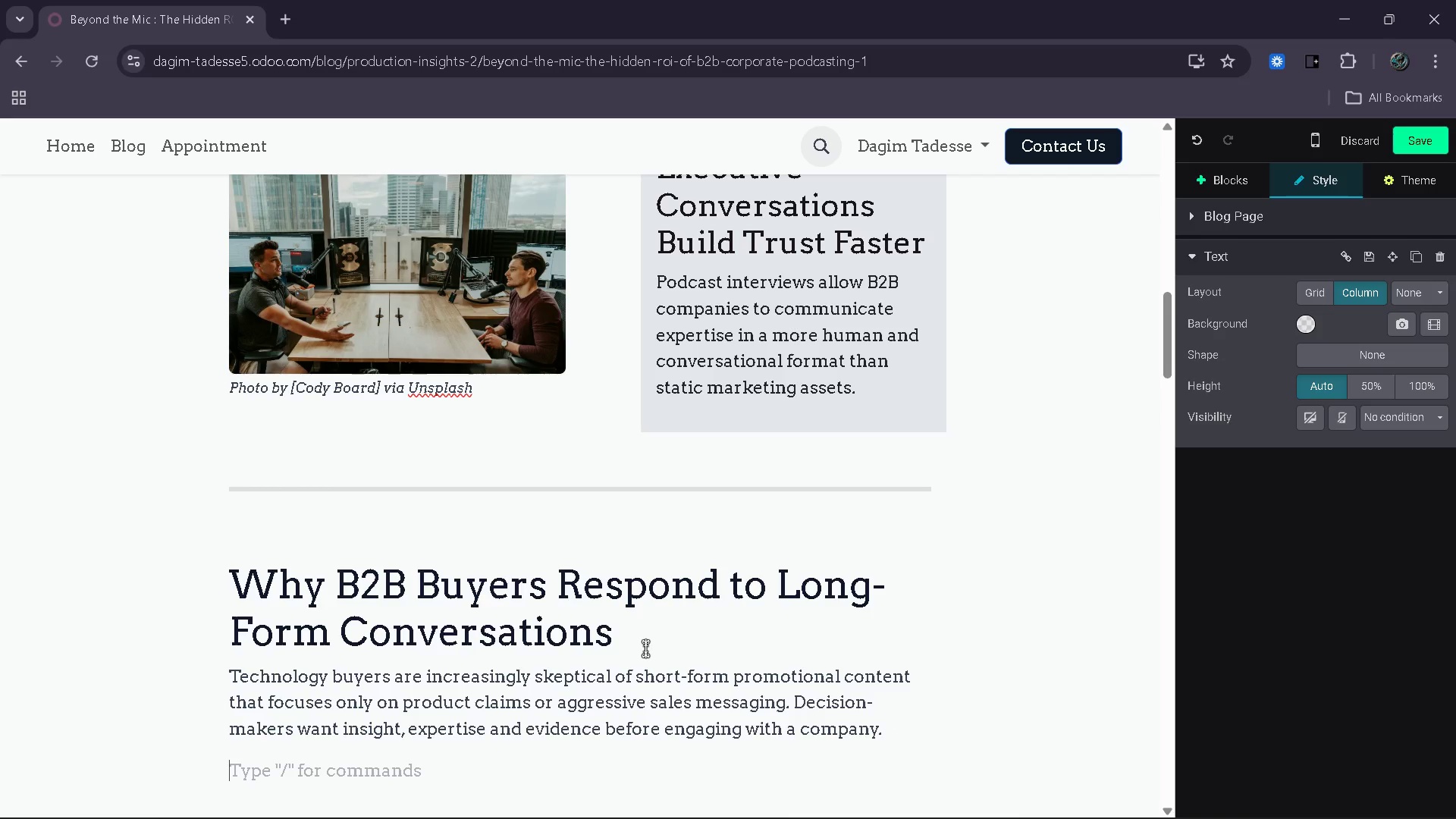 
type(This is where corporate pro)
key(Backspace)
key(Backspace)
key(Backspace)
type(podcasting creates a major sstrategic advantga)
key(Backspace)
key(Backspace)
type(age)
 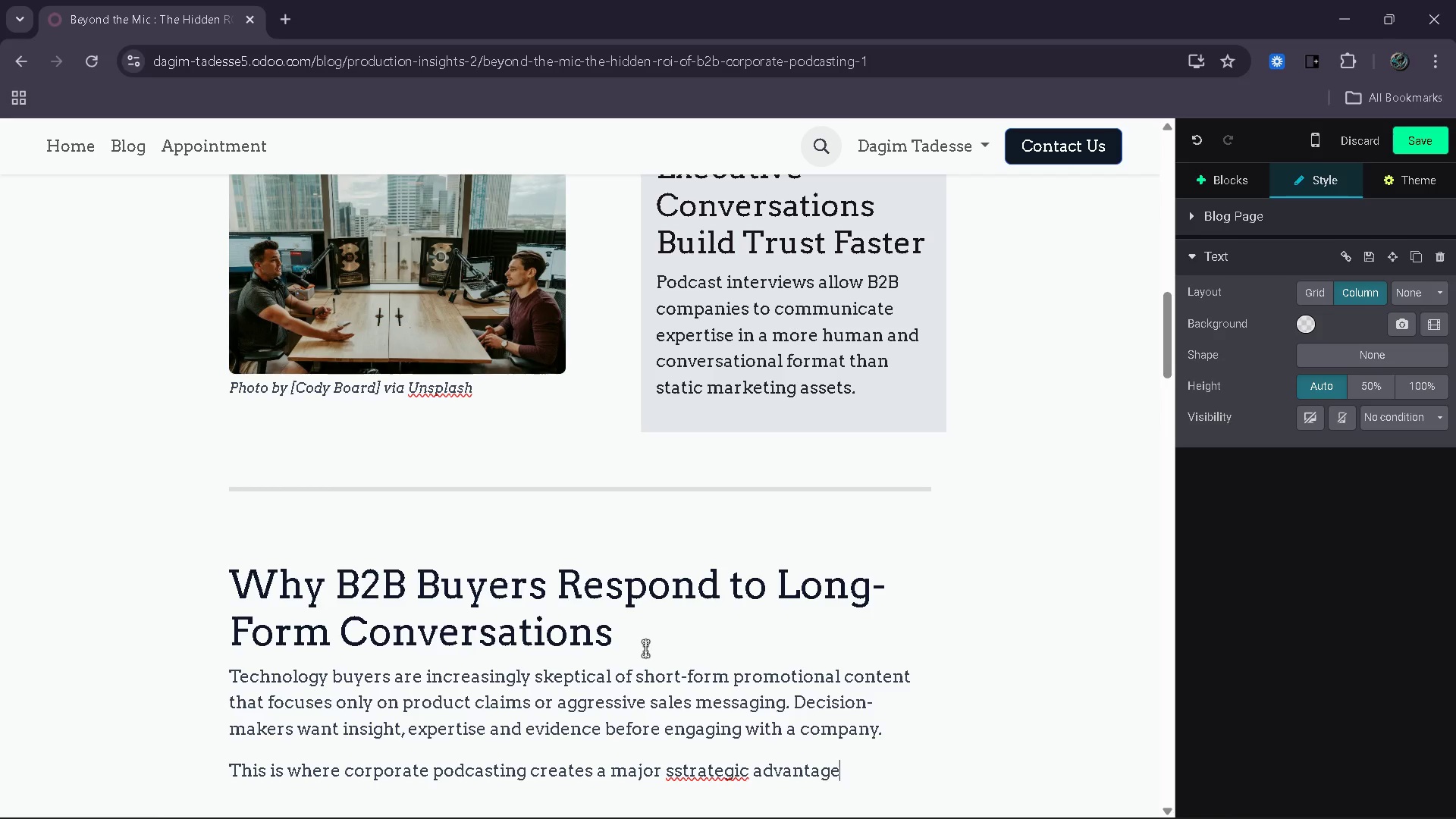 
hold_key(key=ArrowLeft, duration=1.06)
 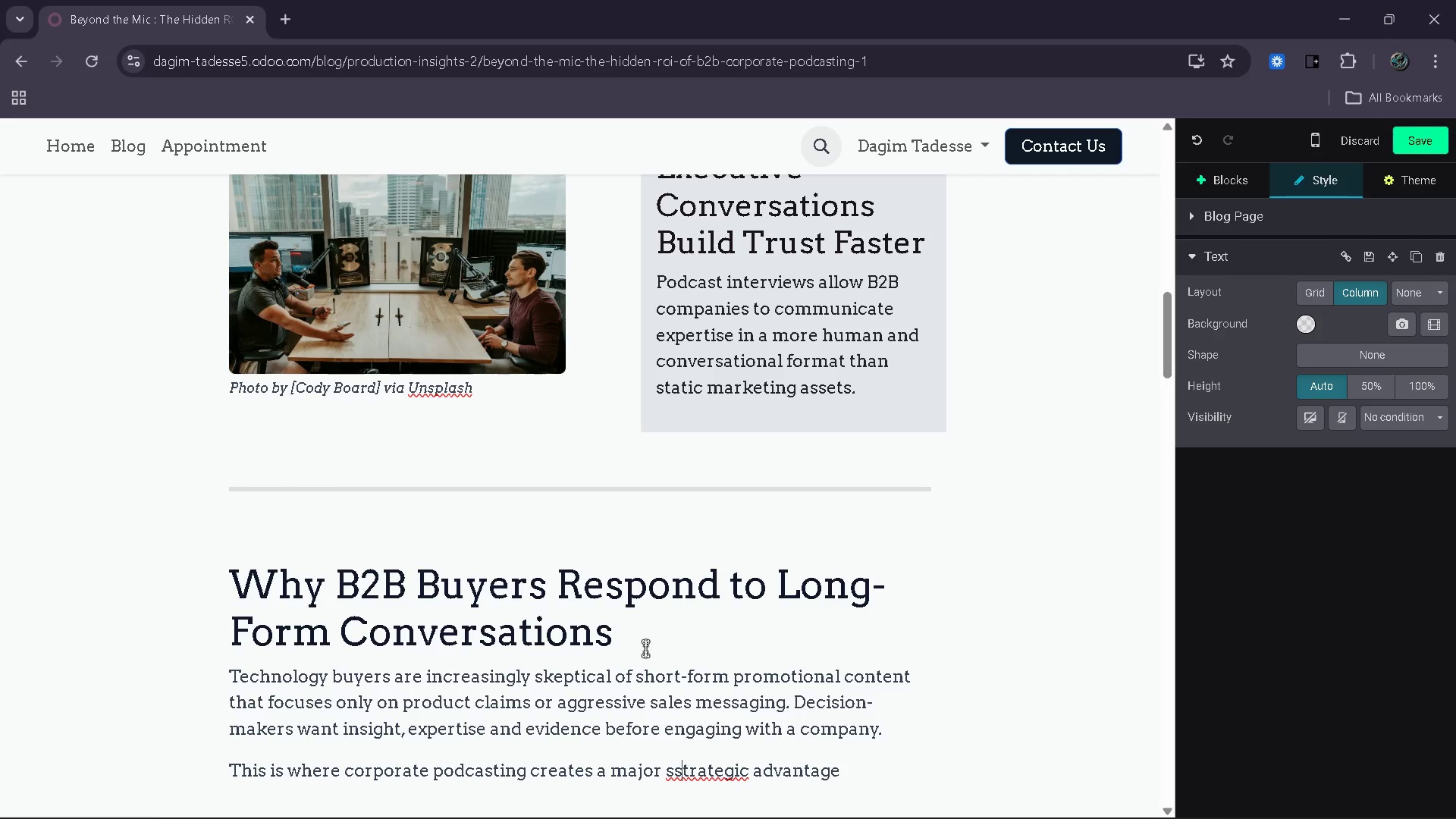 
key(Backspace)
 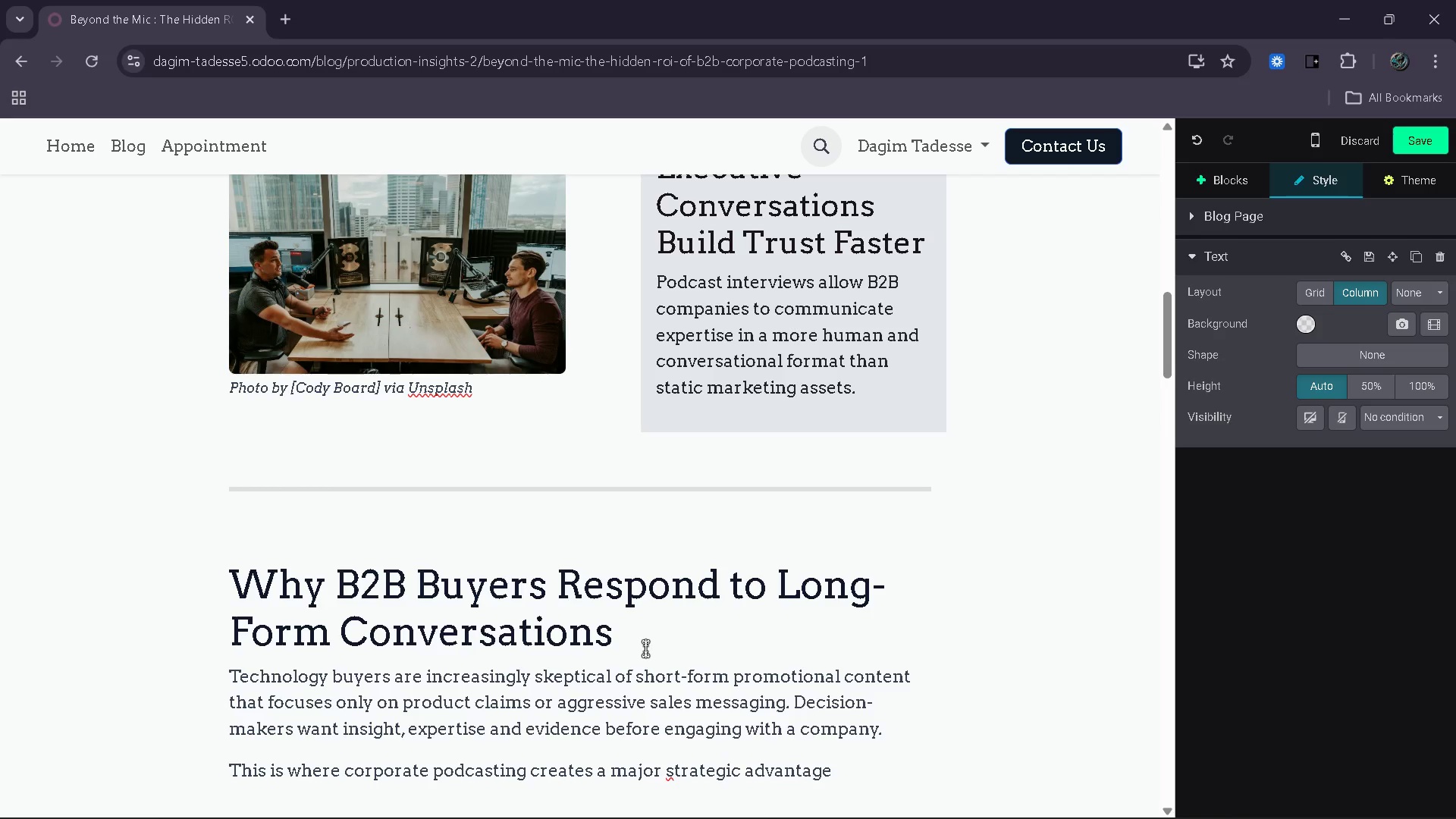 
key(End)
 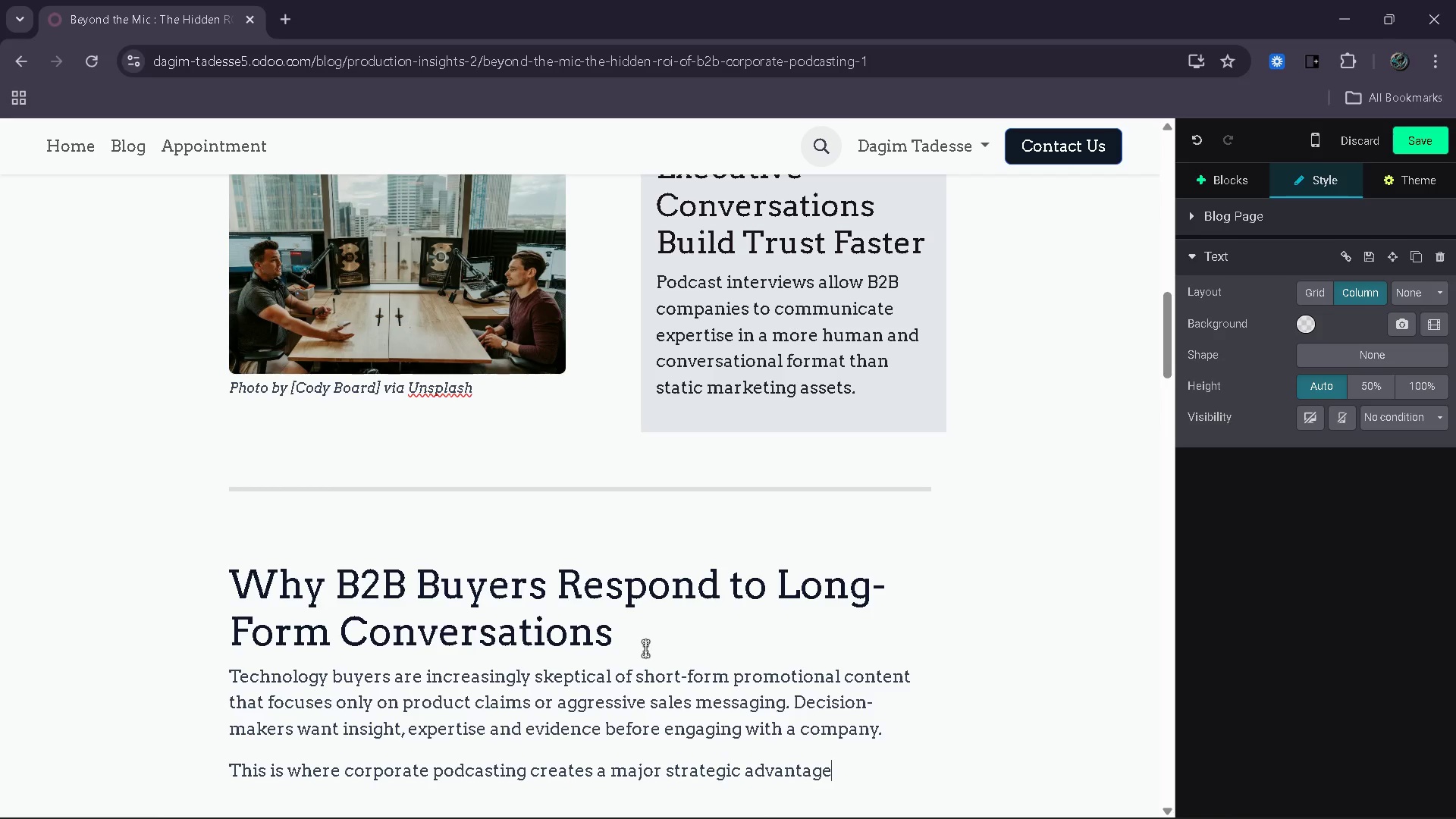 
key(Period)
 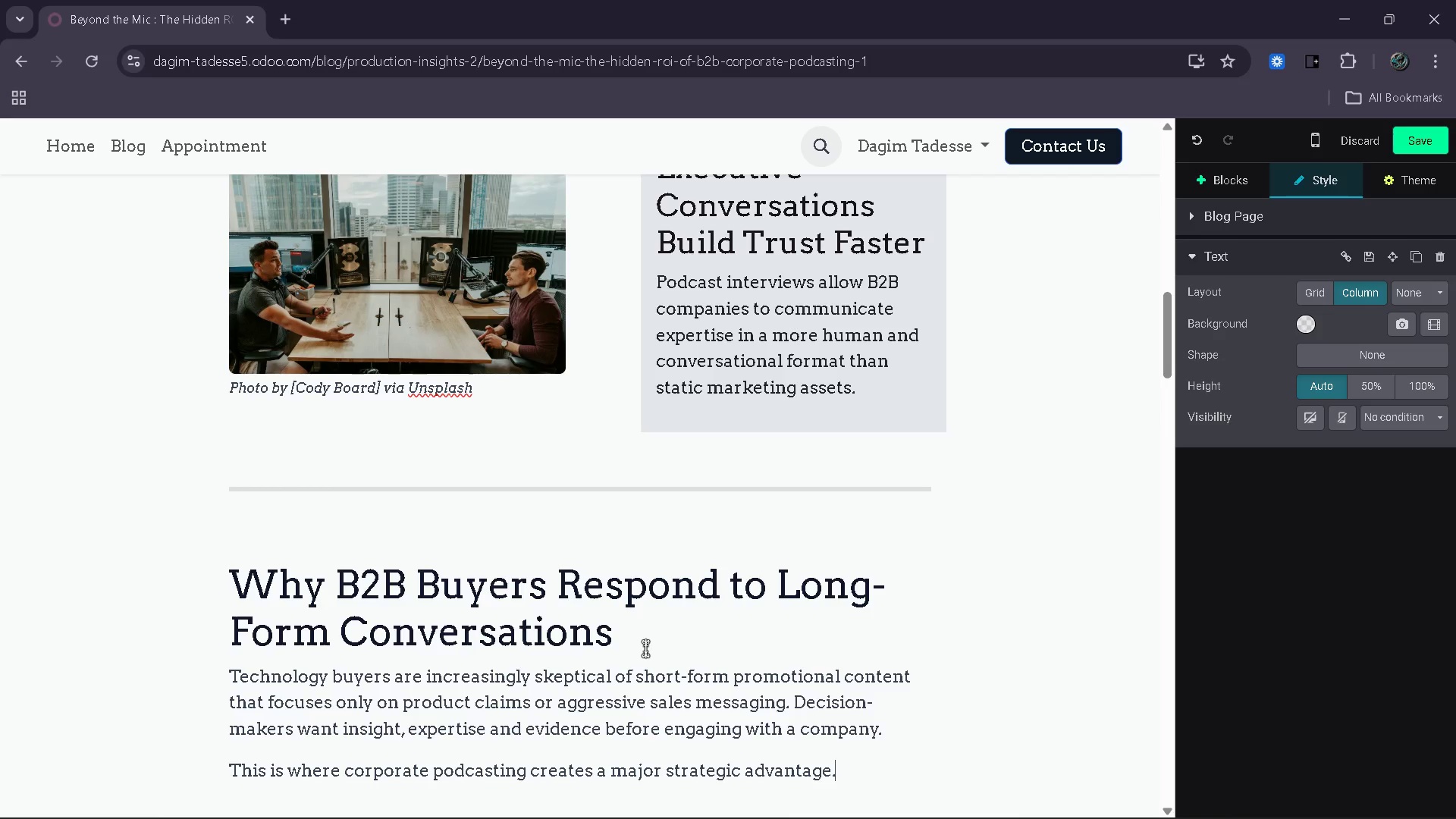 
key(Enter)
 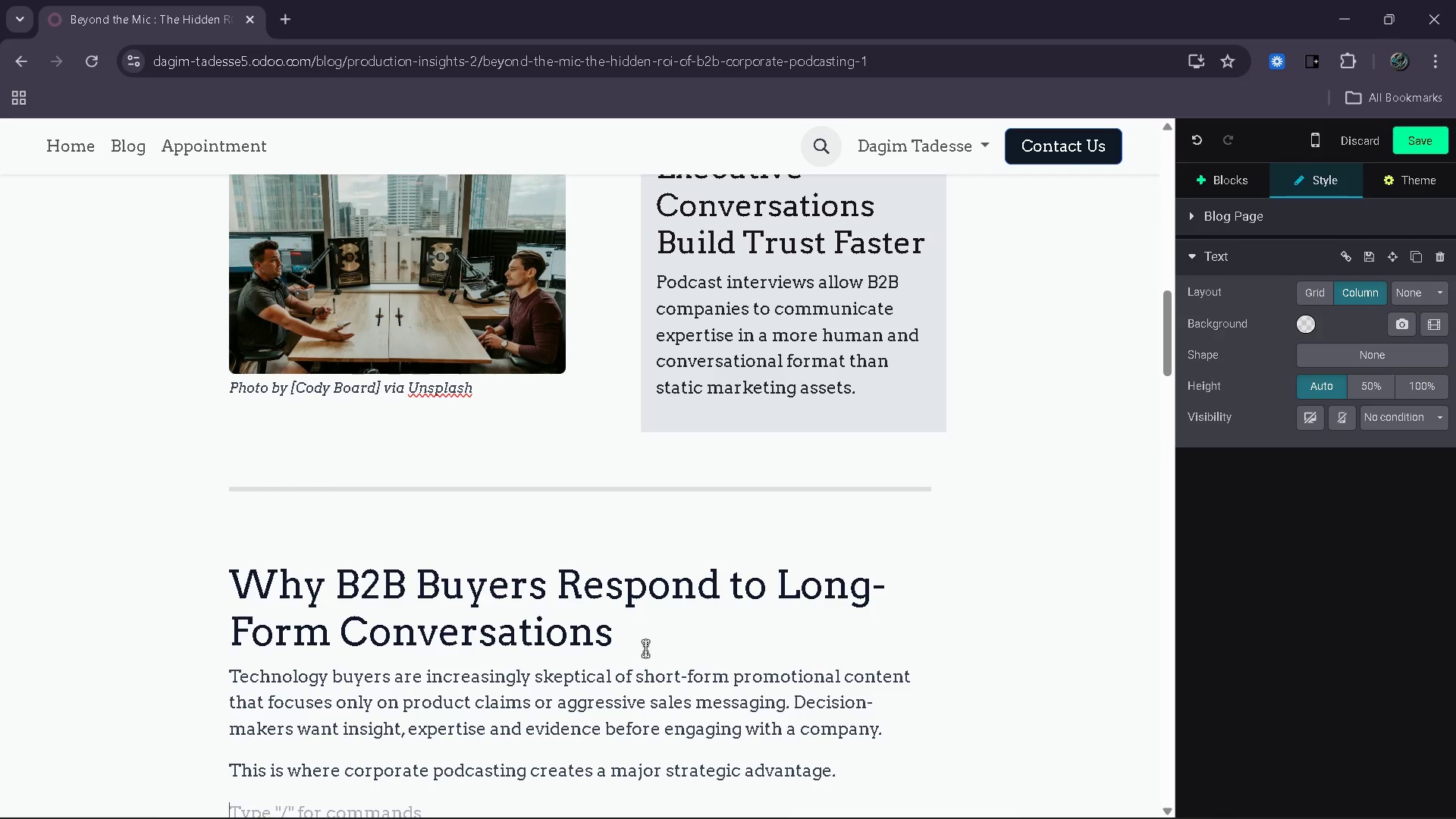 
type(Long )
key(Backspace)
type(-form conversations allow brands to )
key(Backspace)
type(:)
 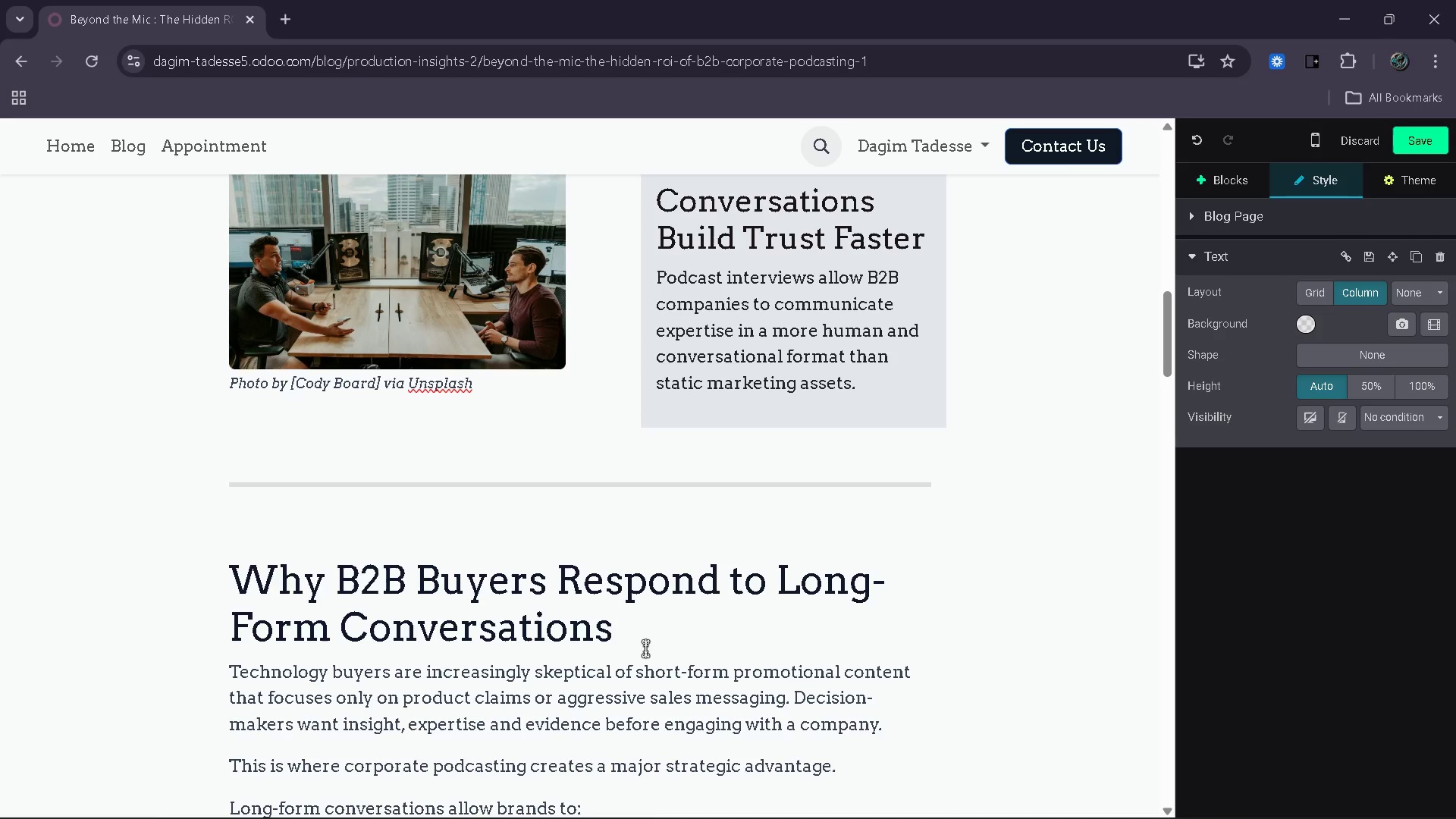 
key(Enter)
 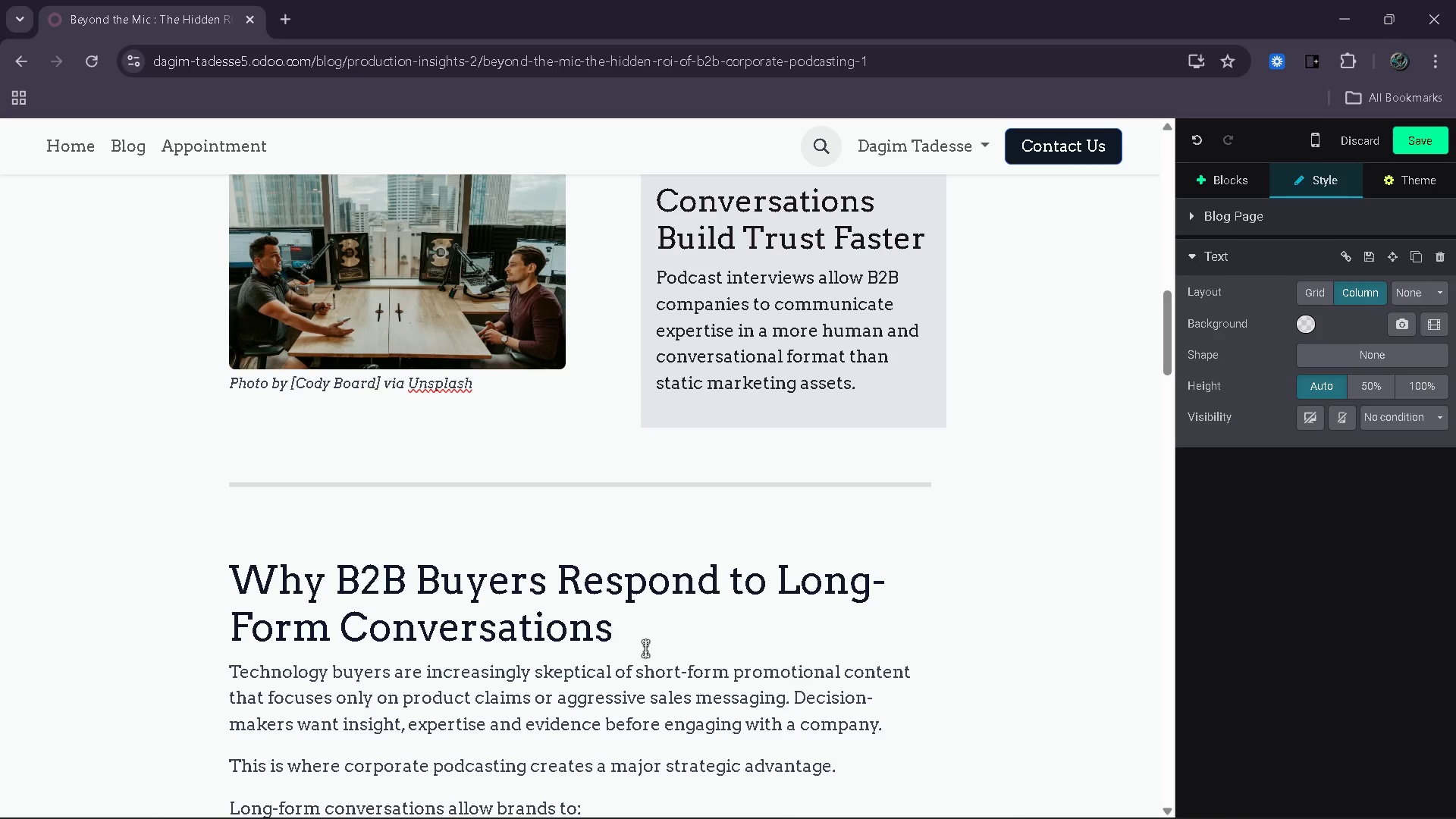 
scroll: coordinate [645, 648], scroll_direction: down, amount: 5.0
 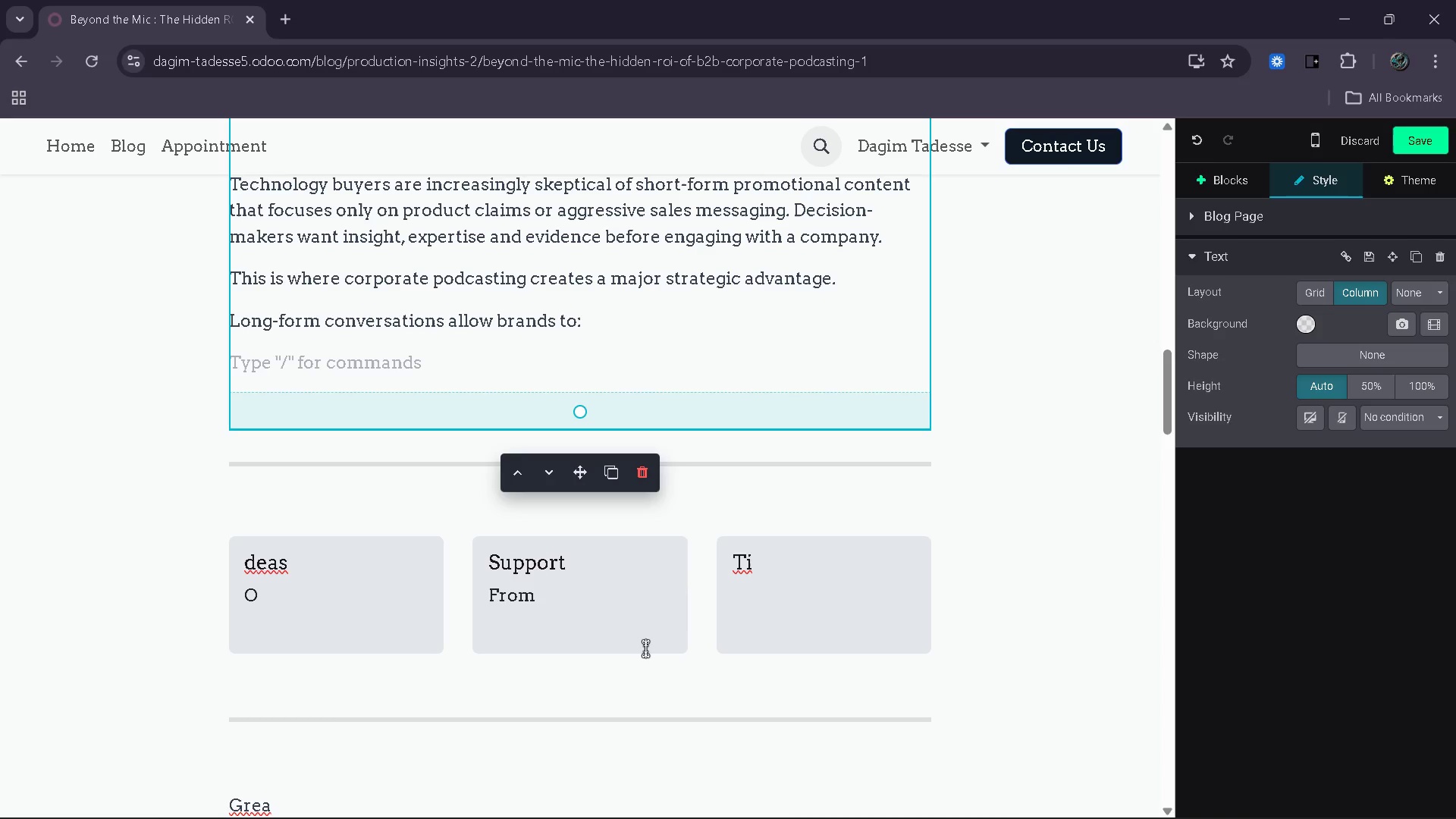 
key(Minus)
 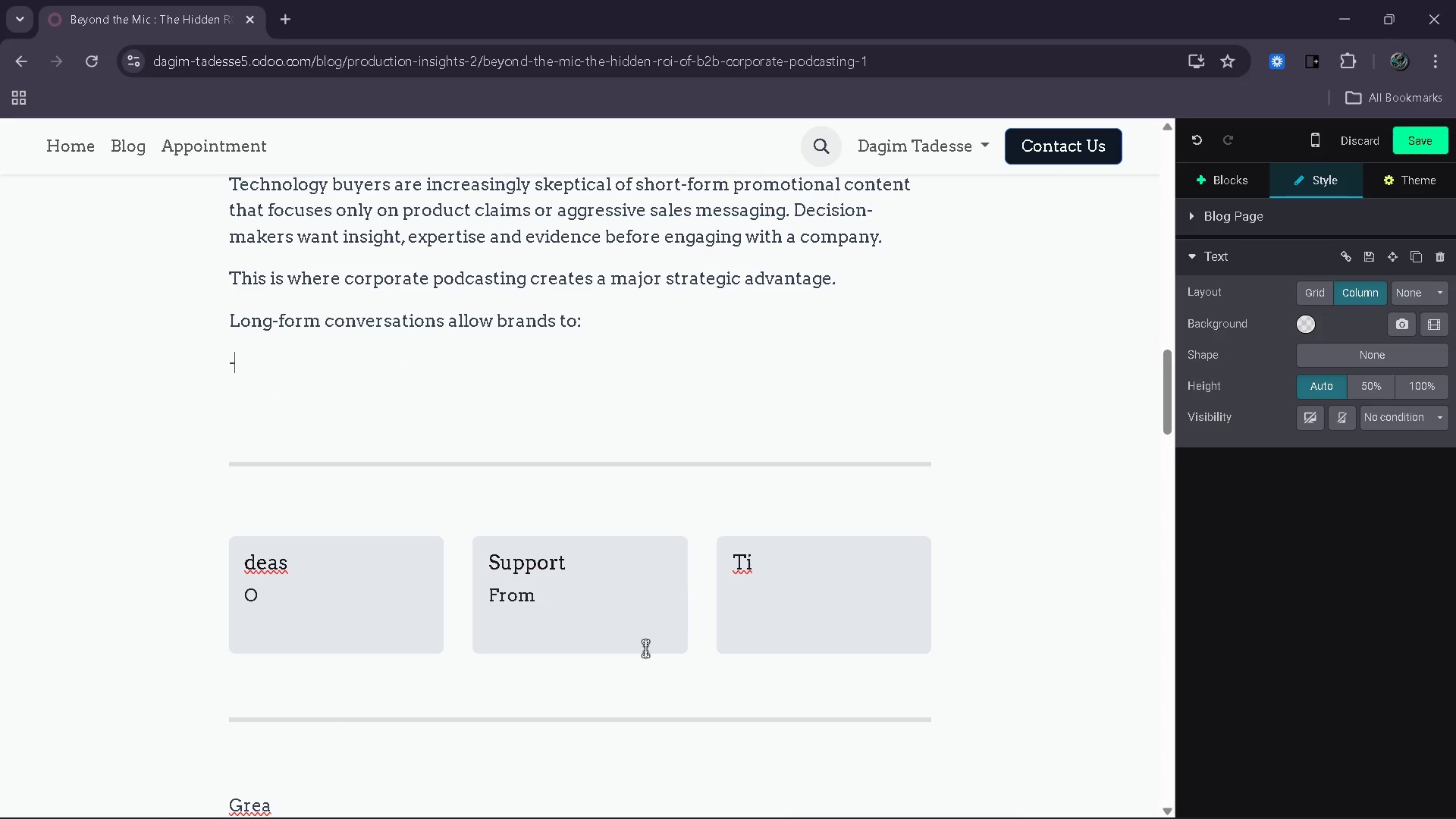 
key(Space)
 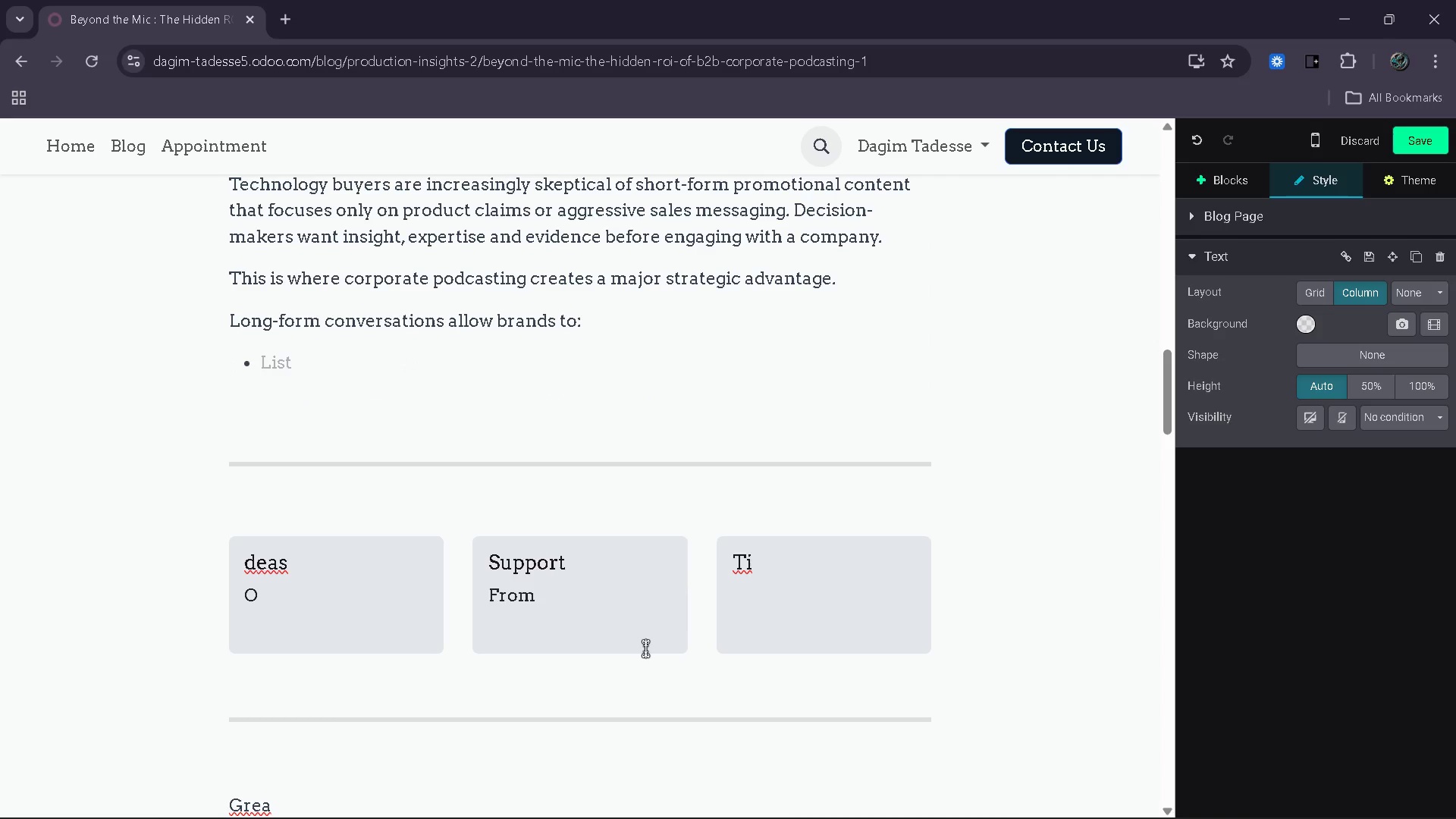 
key(E)
 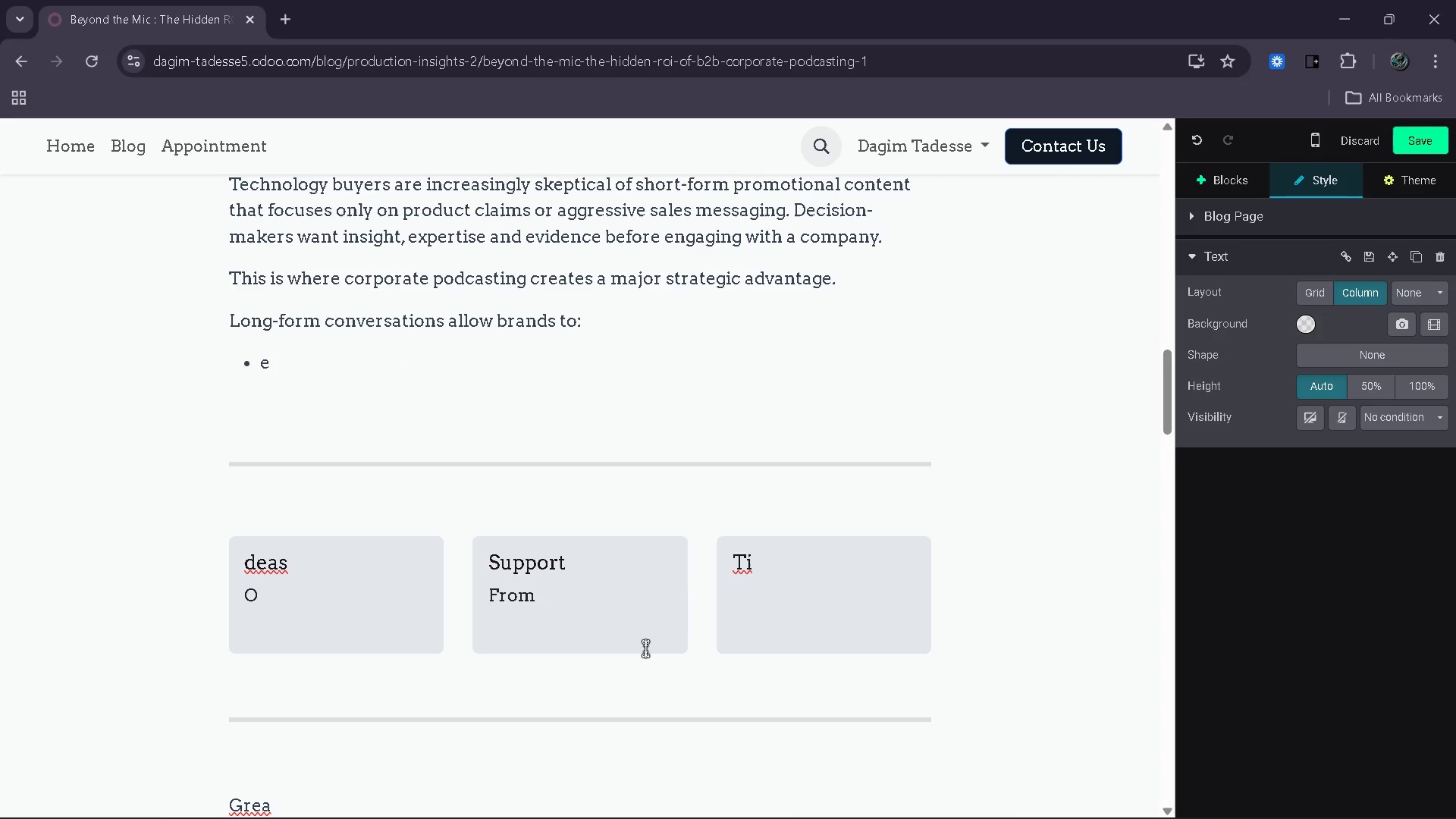 
key(Backspace)
 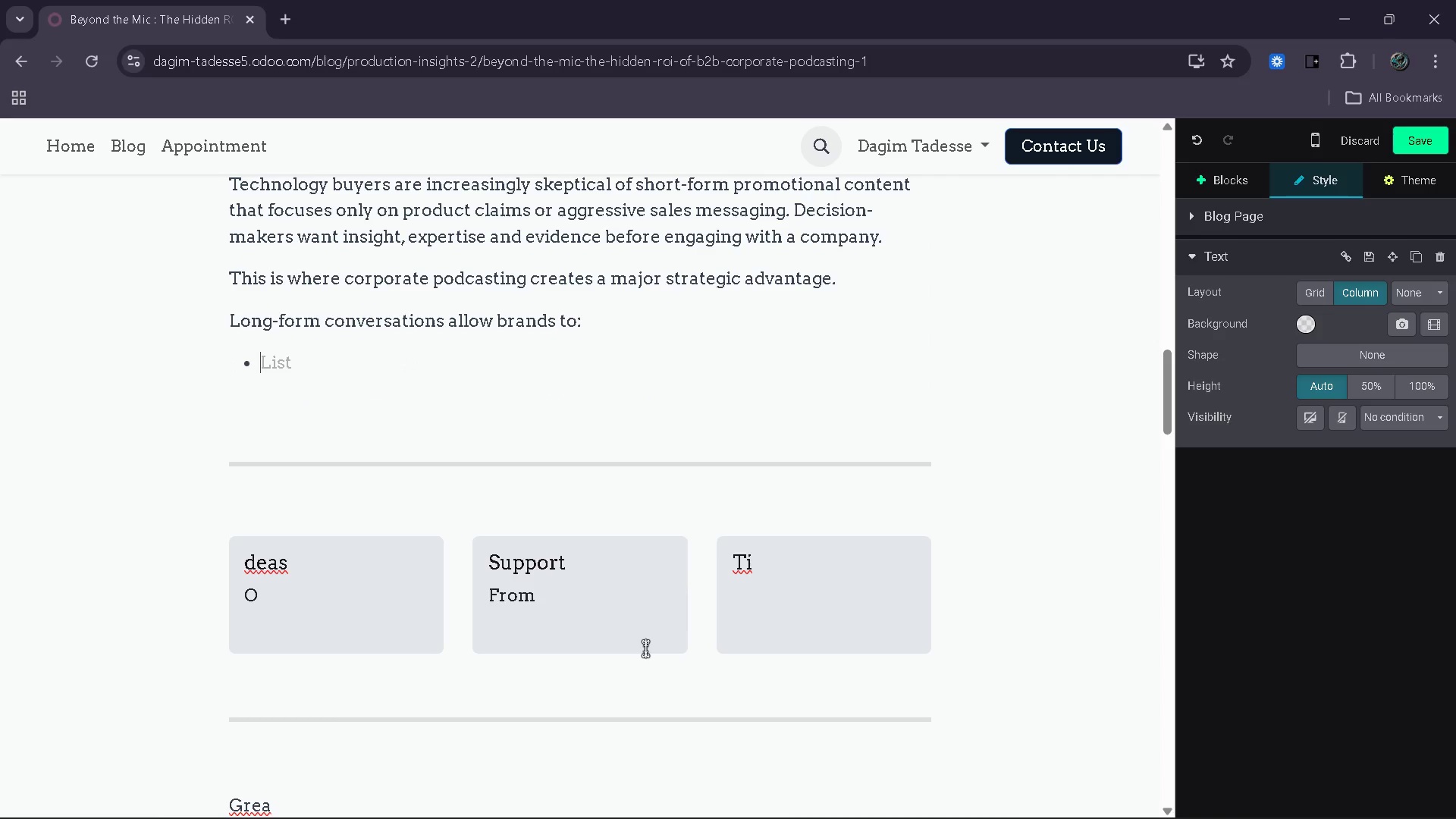 
key(E)
 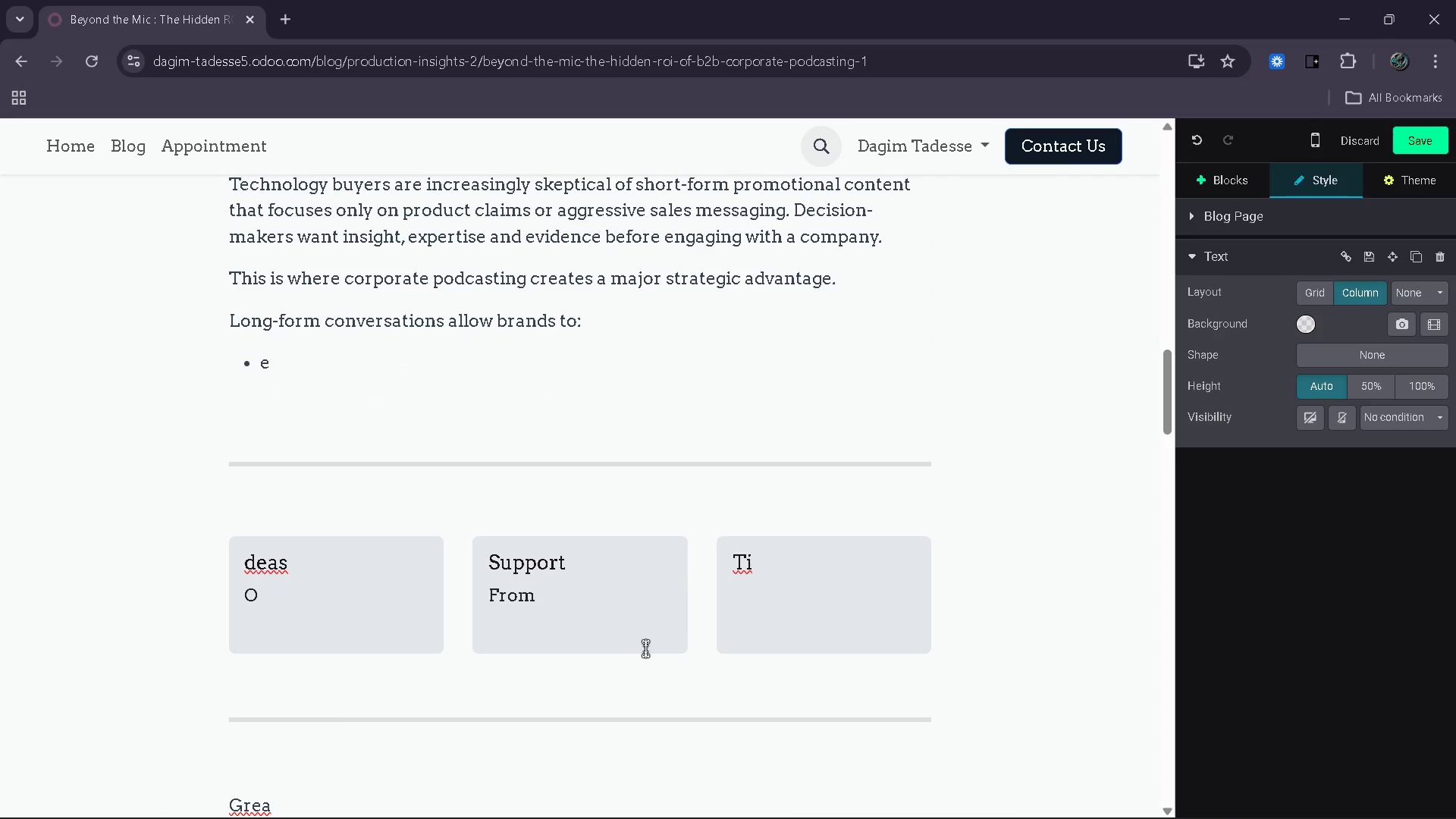 
key(Backspace)
 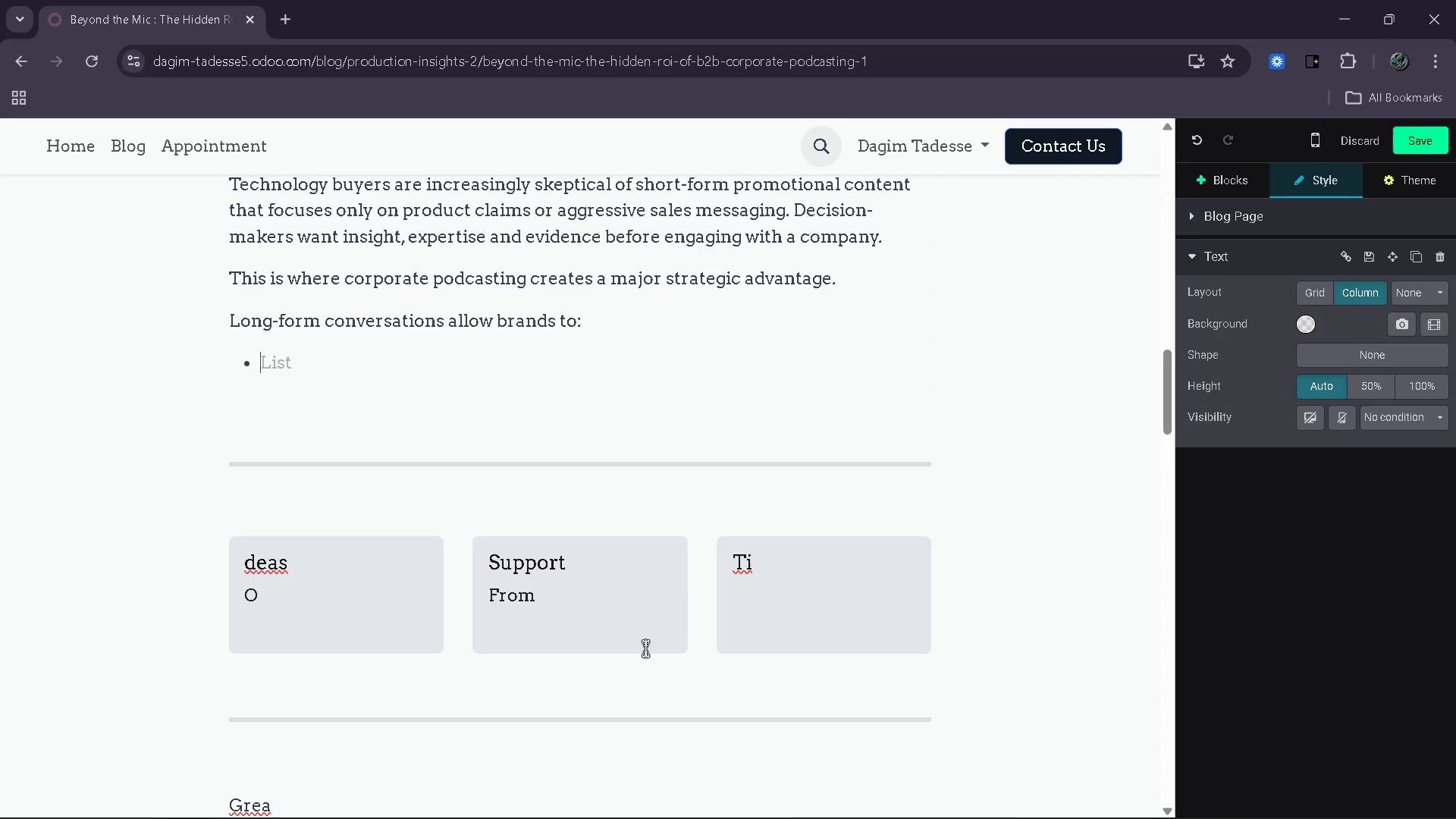 
type(explain complex is)
key(Backspace)
type(deas clearly)
 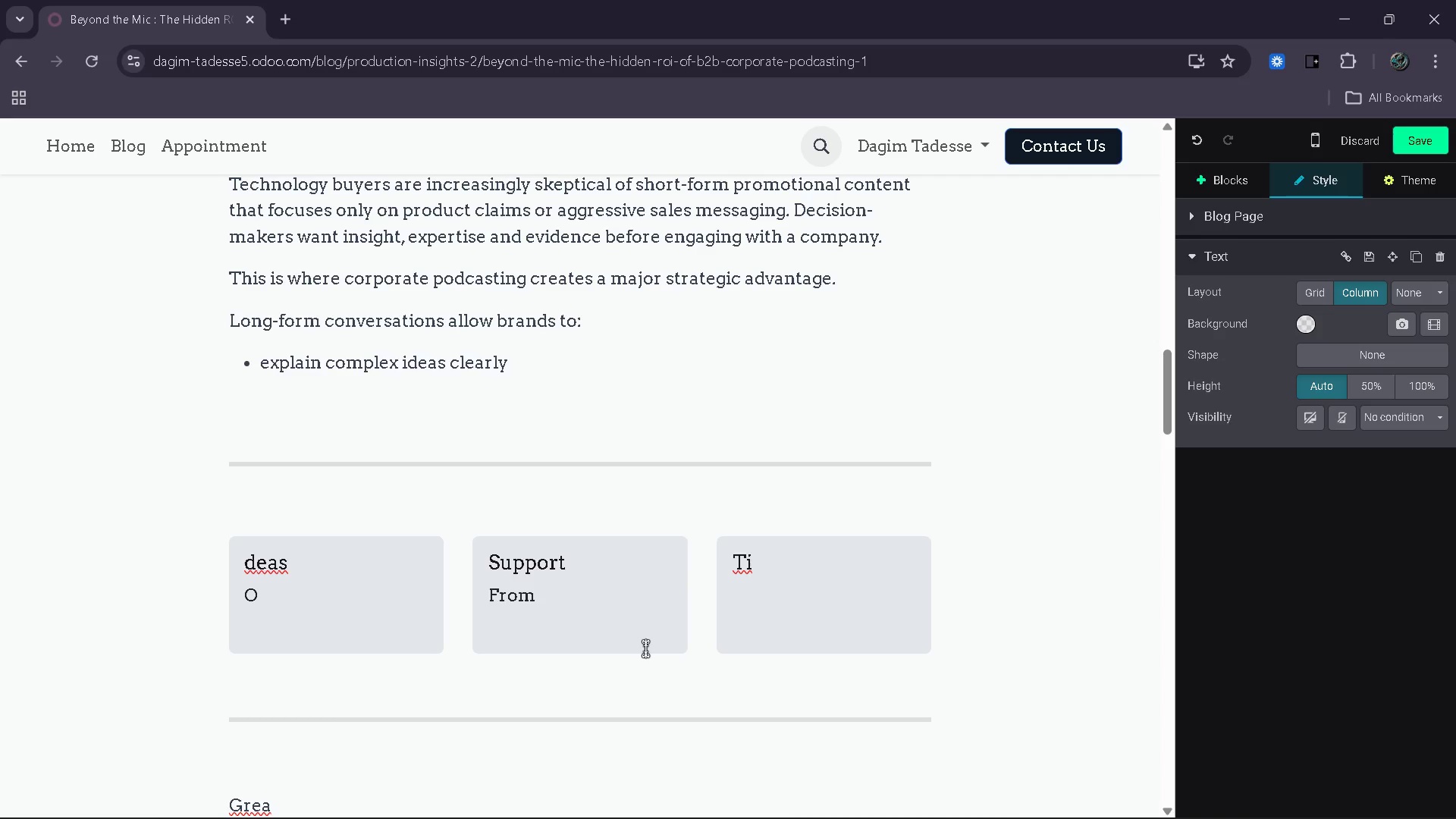 
key(Enter)
 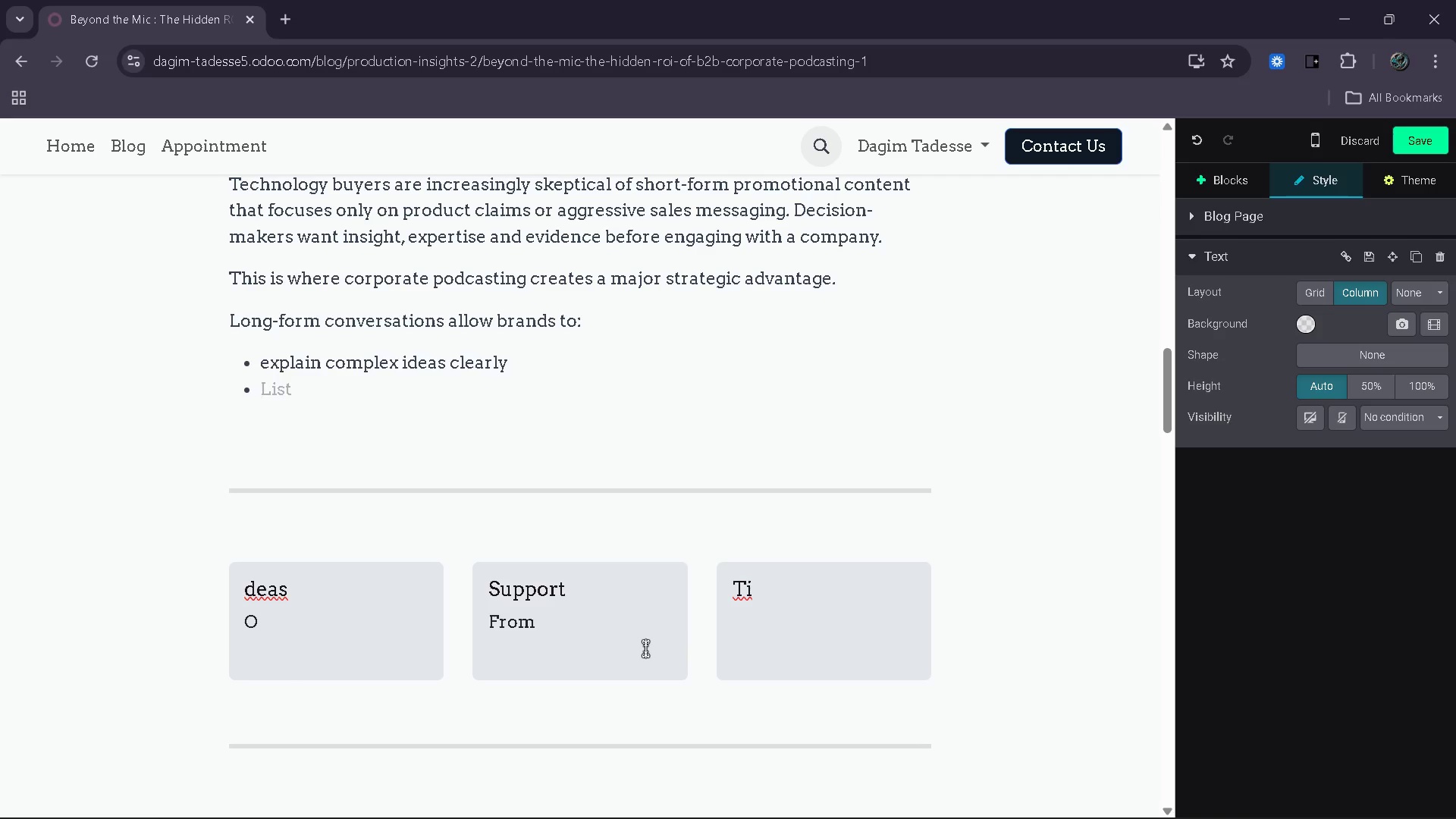 
type(demonstrate executive expertise)
 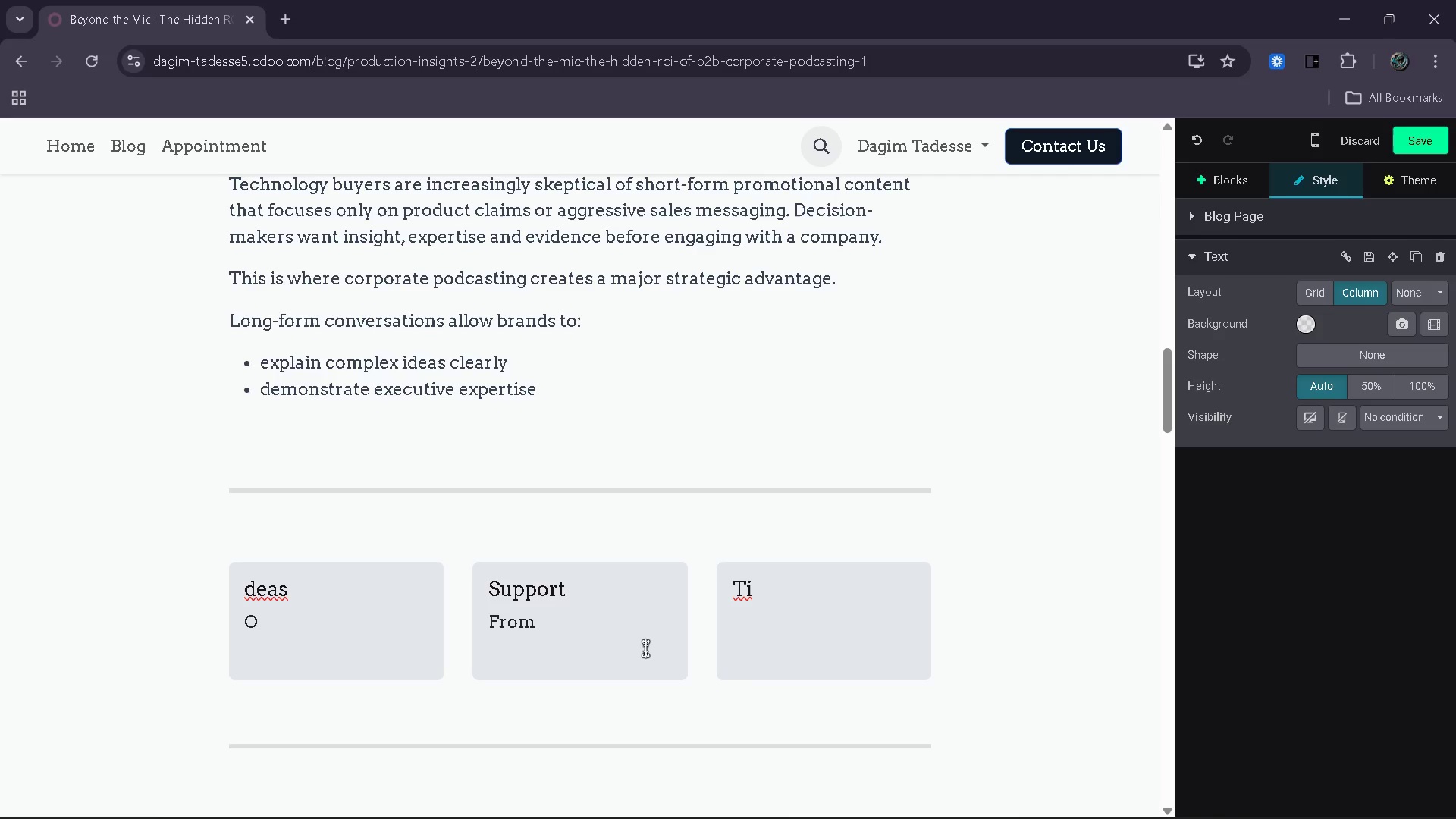 
key(Enter)
 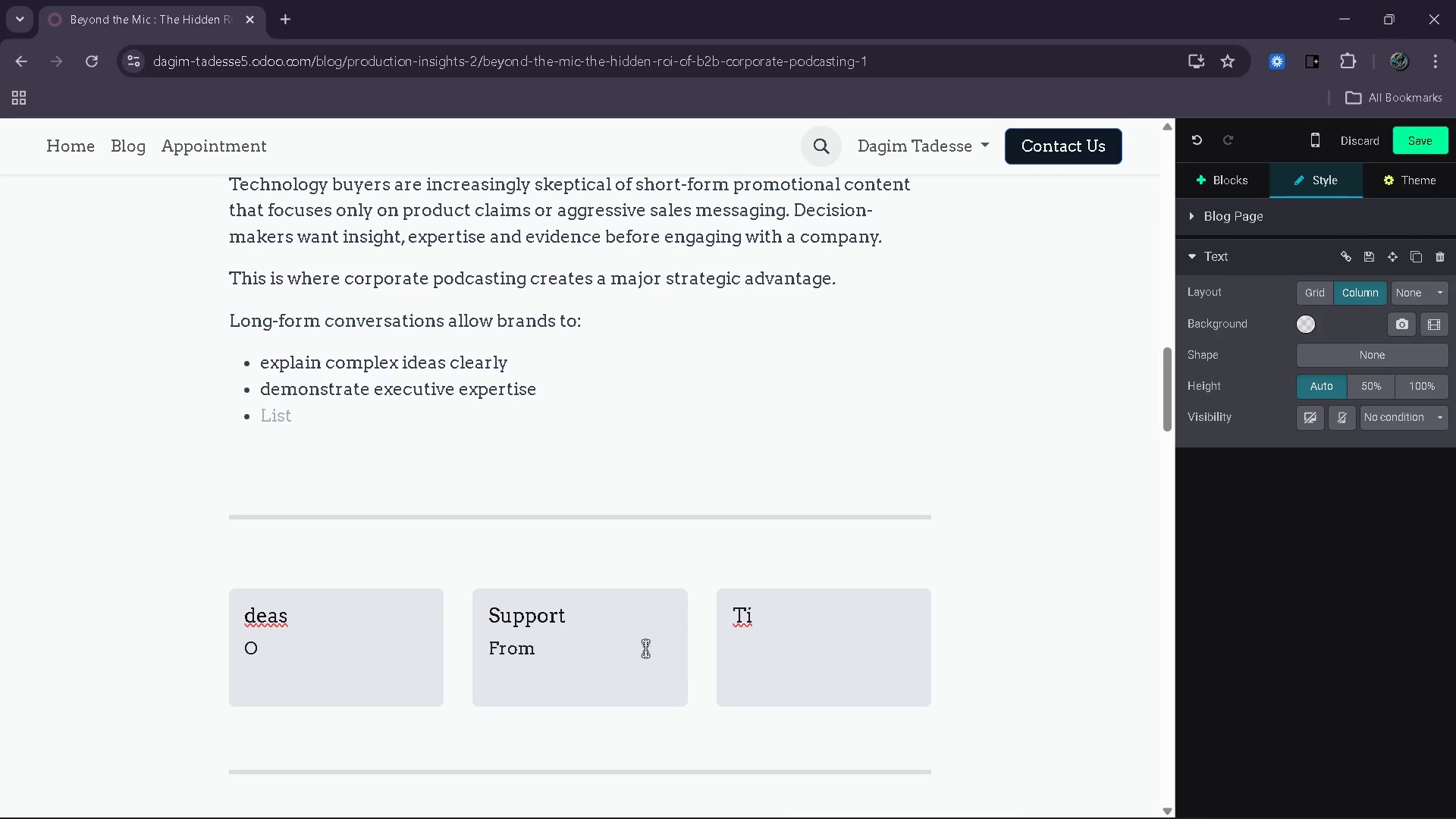 
wait(22.84)
 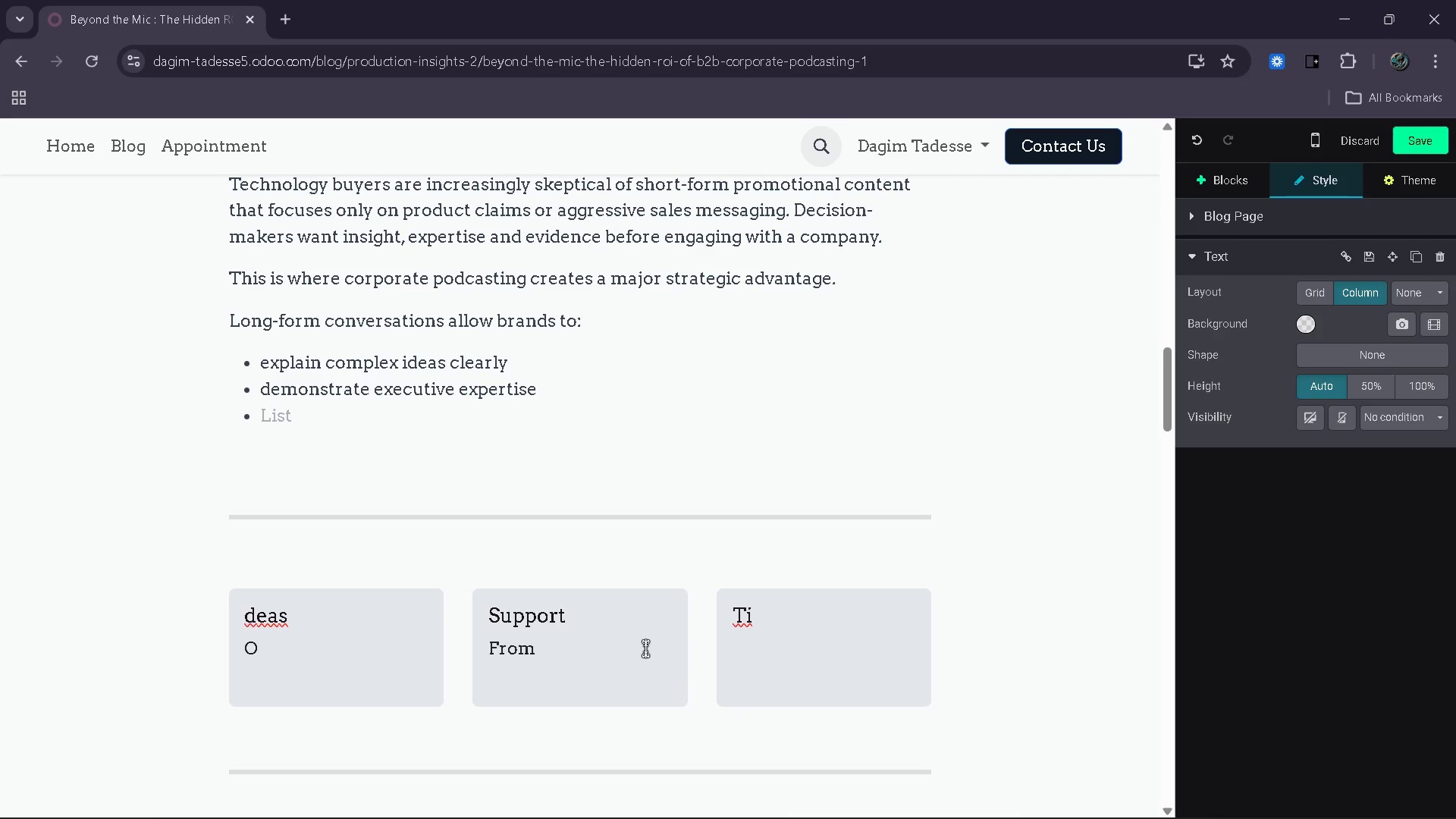 
type(discuss industry trends naturally)
 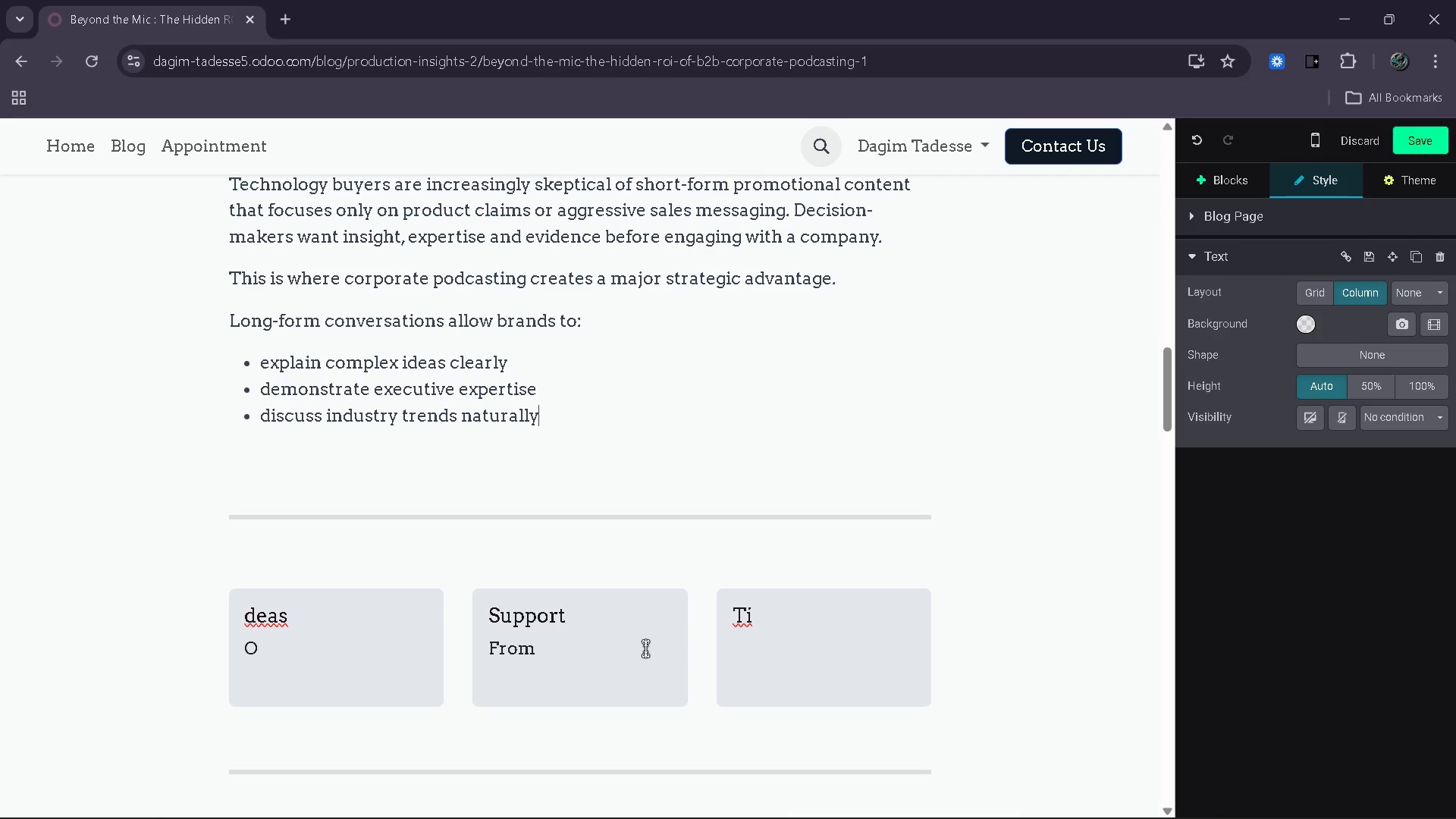 
key(Enter)
 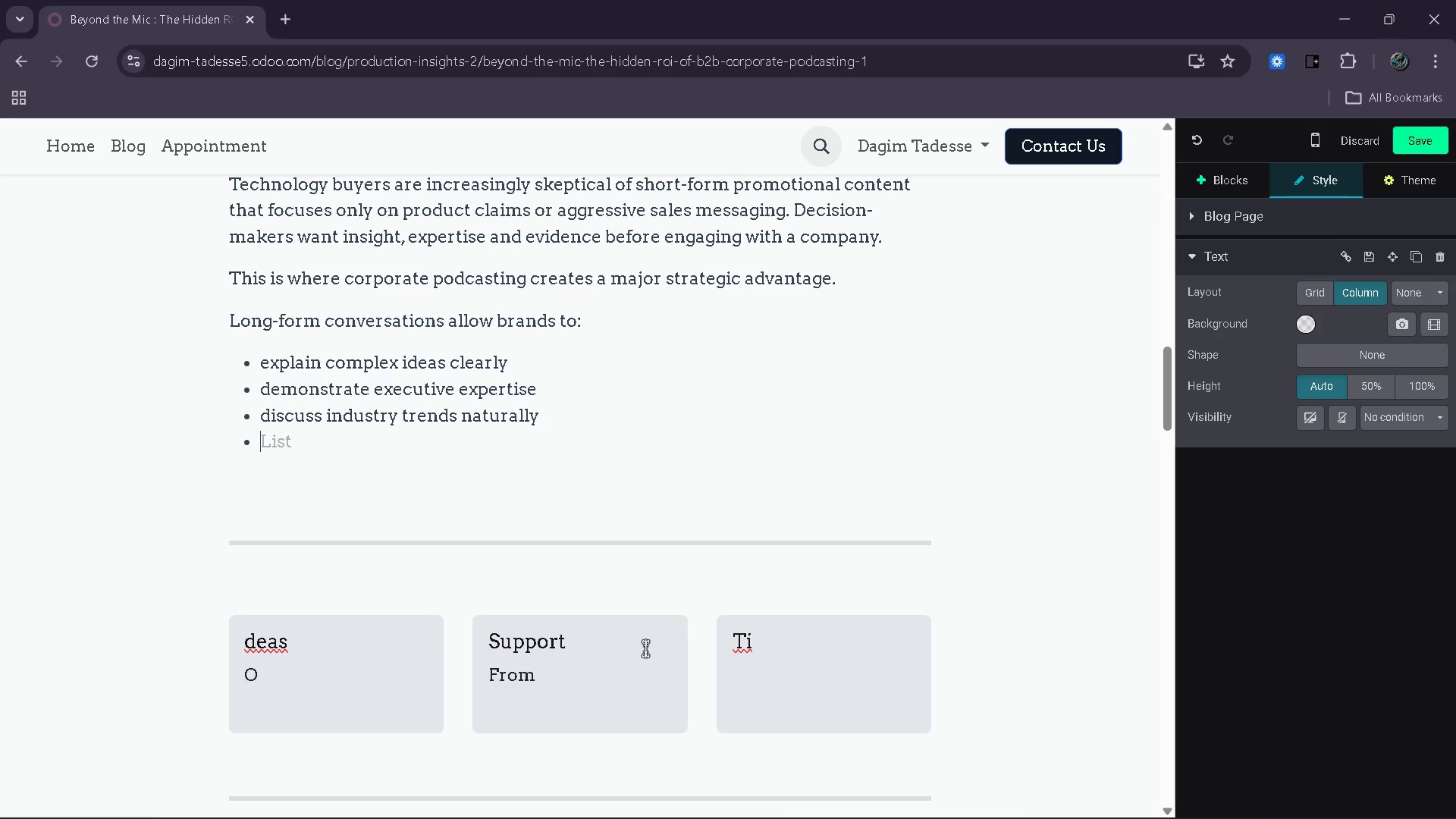 
type(showcase cutomaer)
key(Backspace)
key(Backspace)
key(Backspace)
key(Backspace)
key(Backspace)
key(Backspace)
type(stomer success stories )
key(Backspace)
 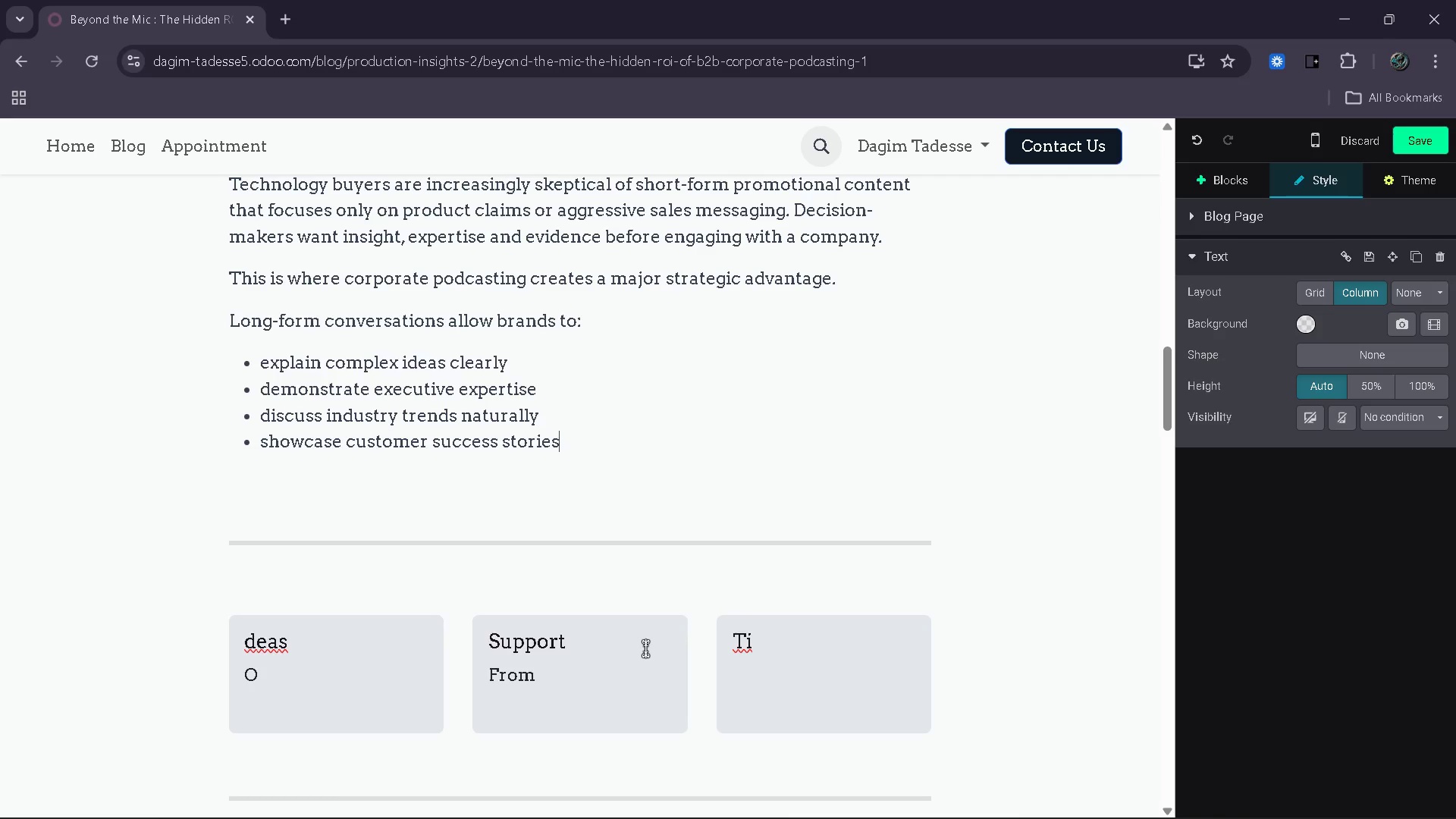 
key(Enter)
 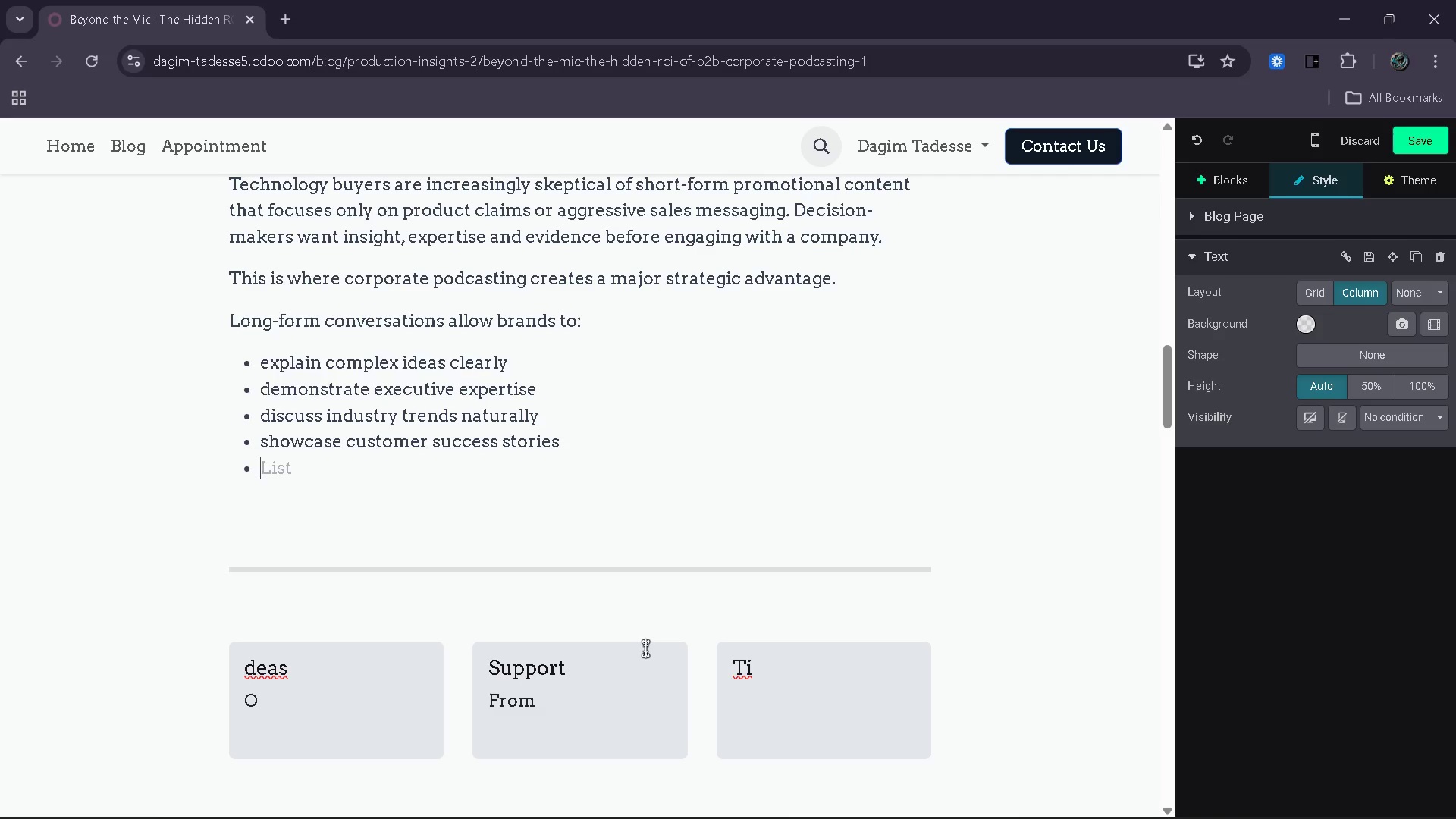 
type(B)
key(Backspace)
type(biu)
key(Backspace)
key(Backspace)
type(uild famili)
 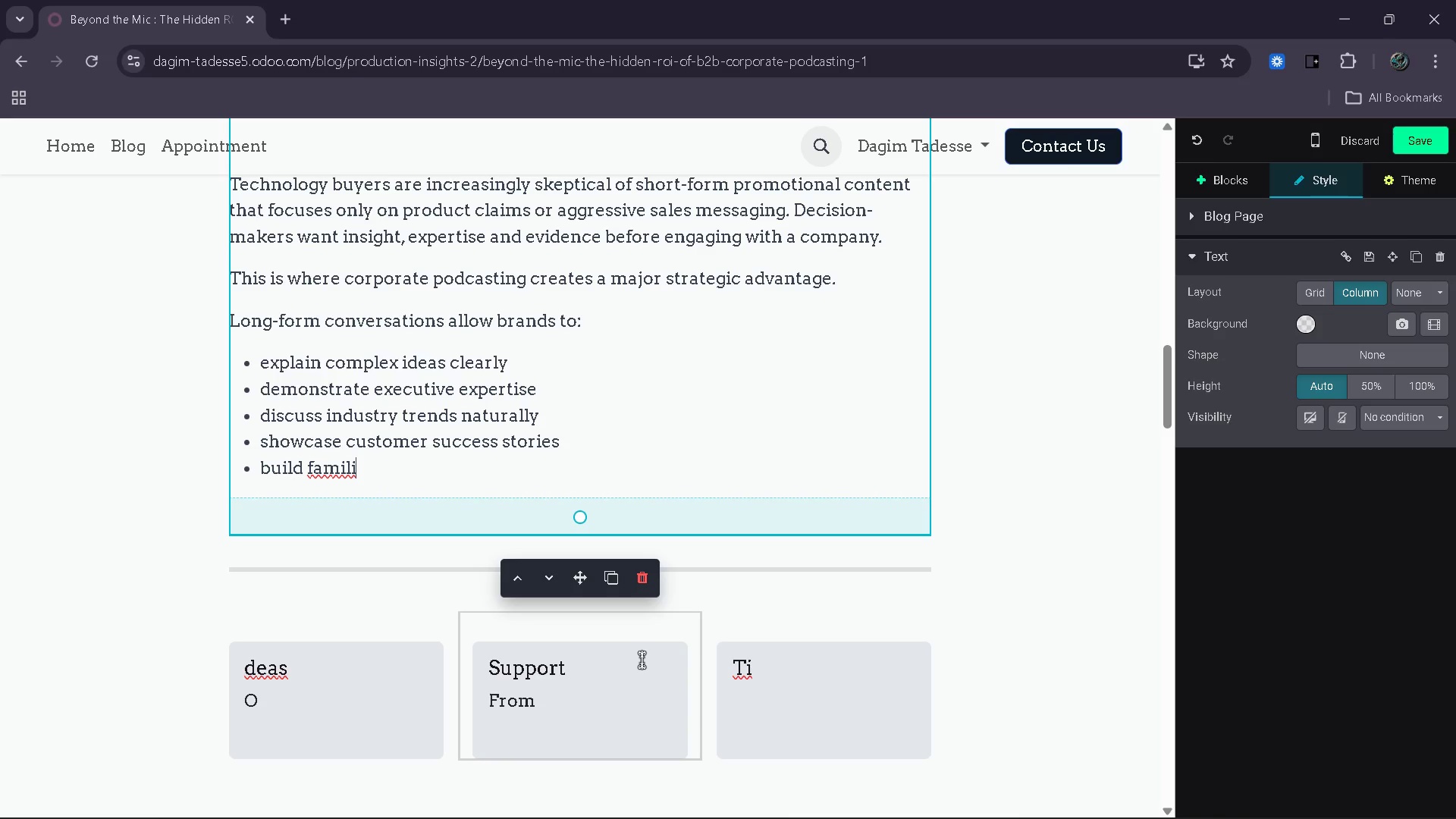 
type(arit)
 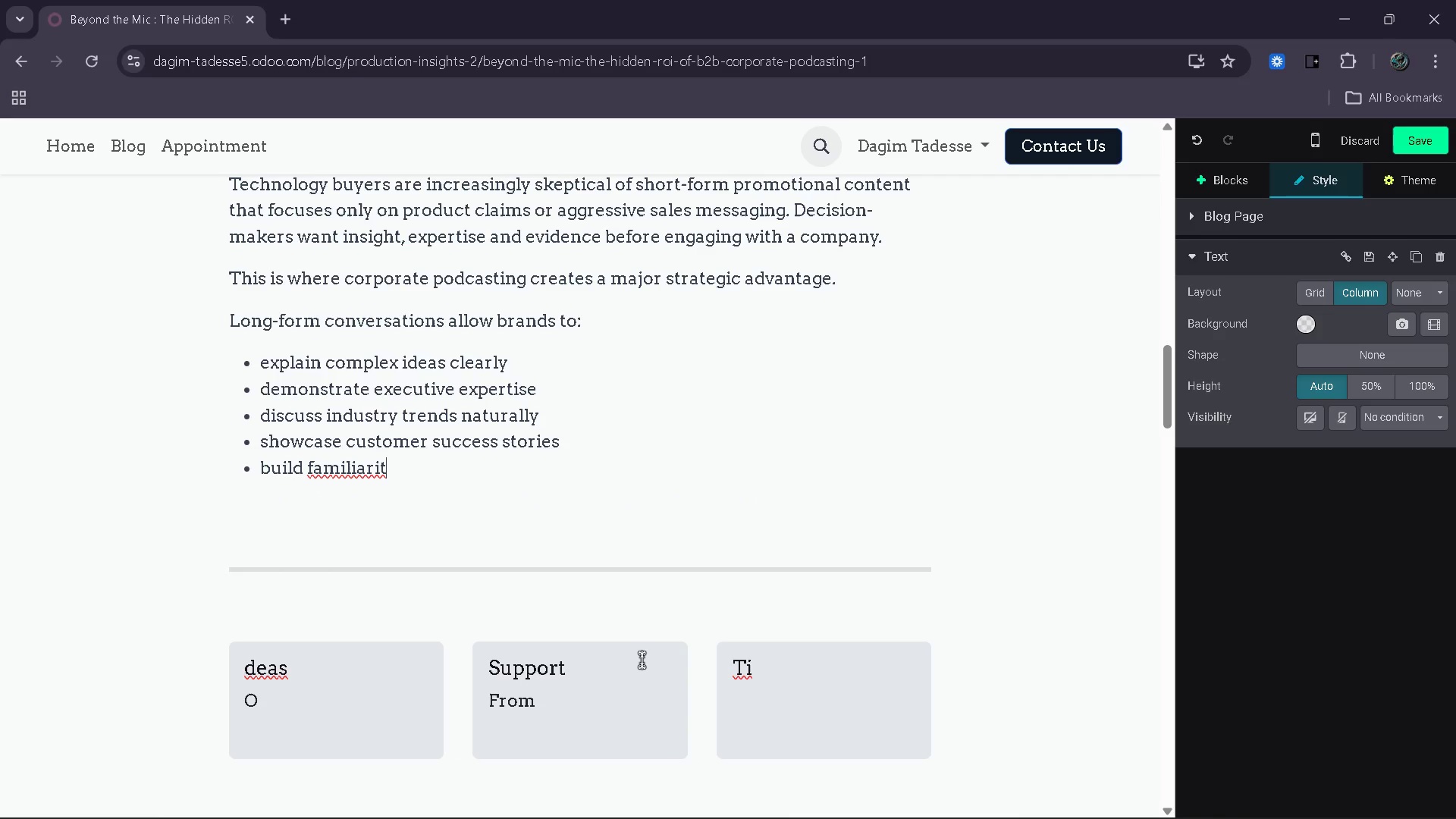 
key(Y)
 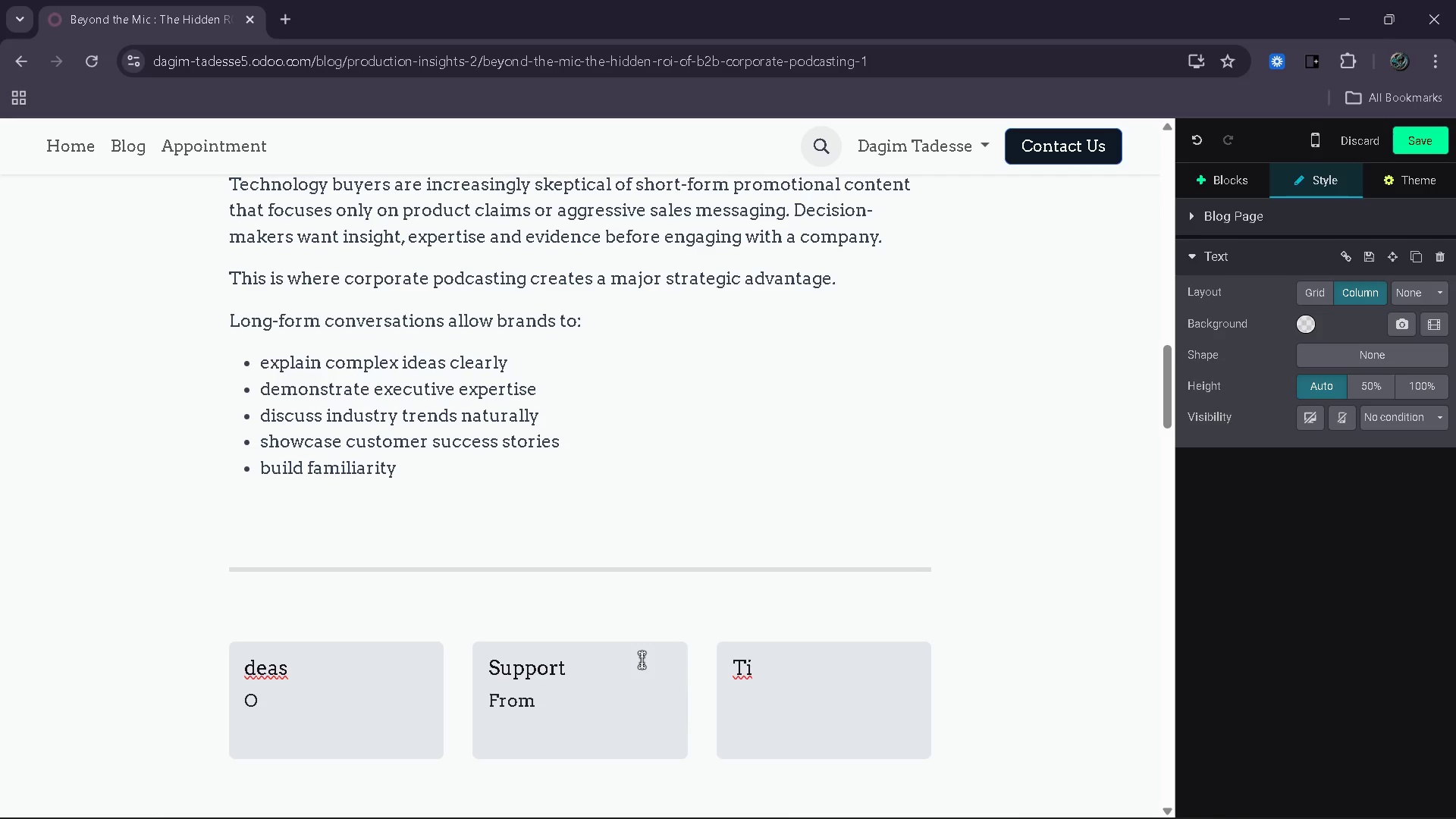 
wait(23.84)
 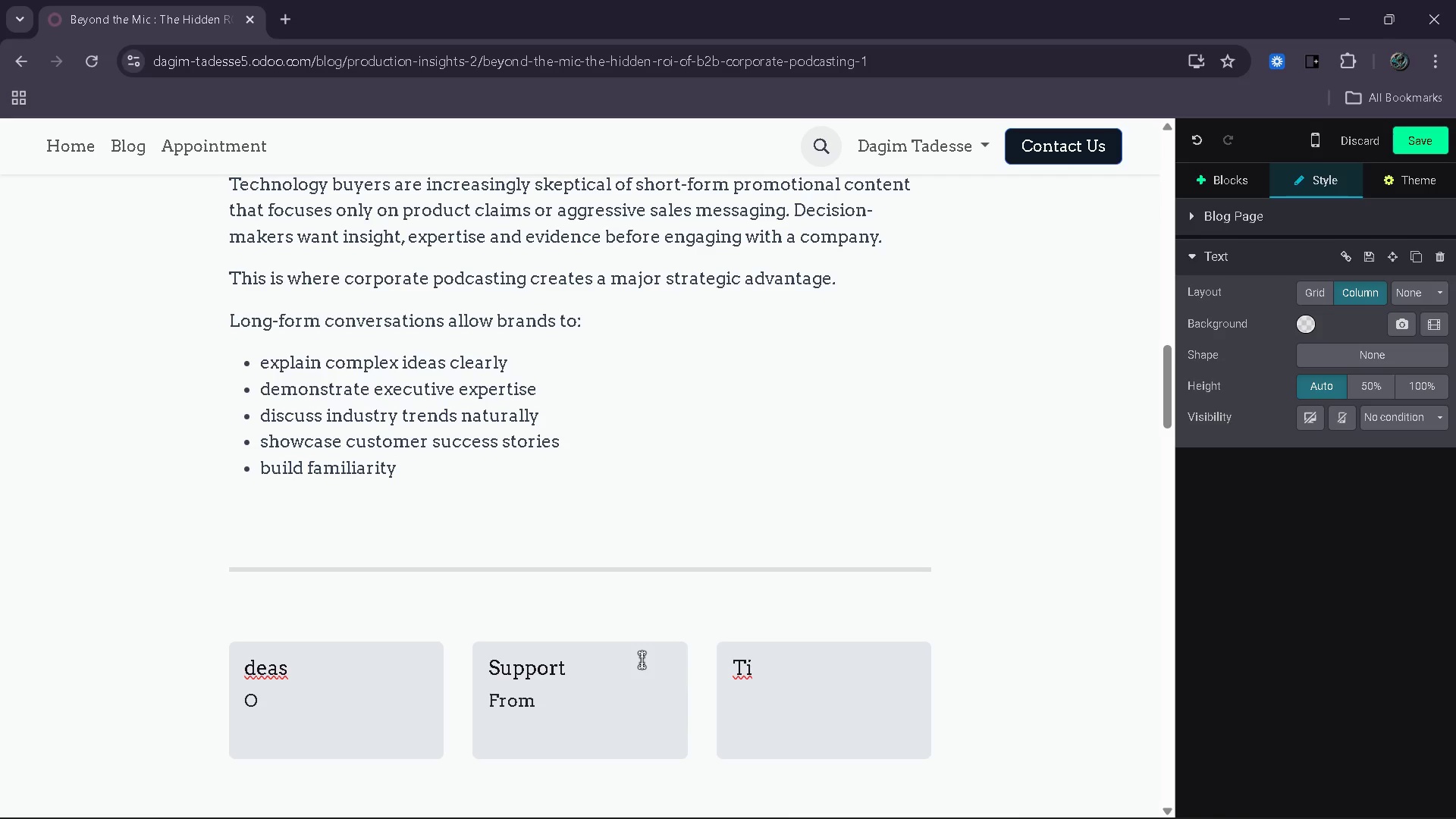 
type( with audiences)
 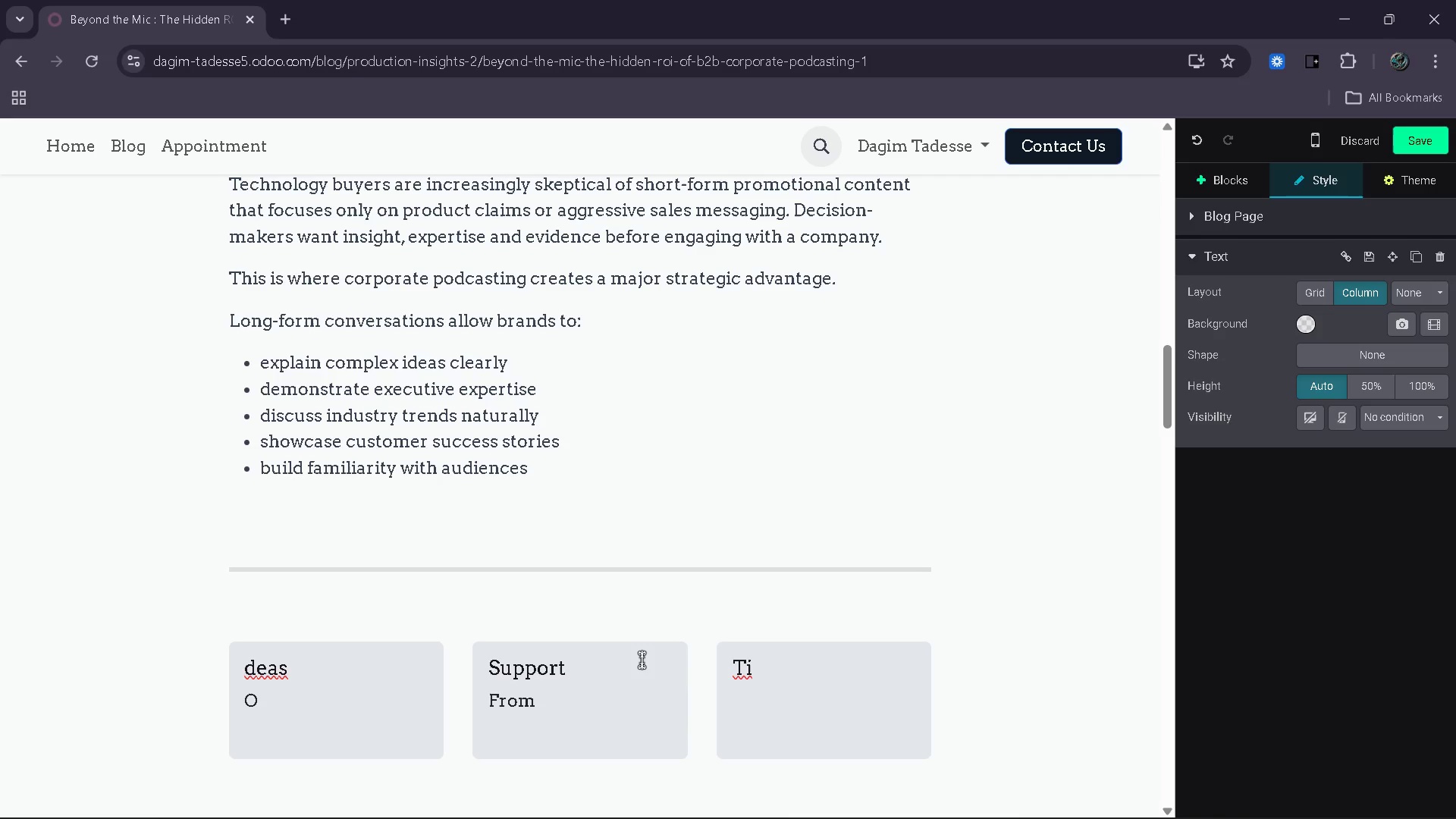 
key(Enter)
 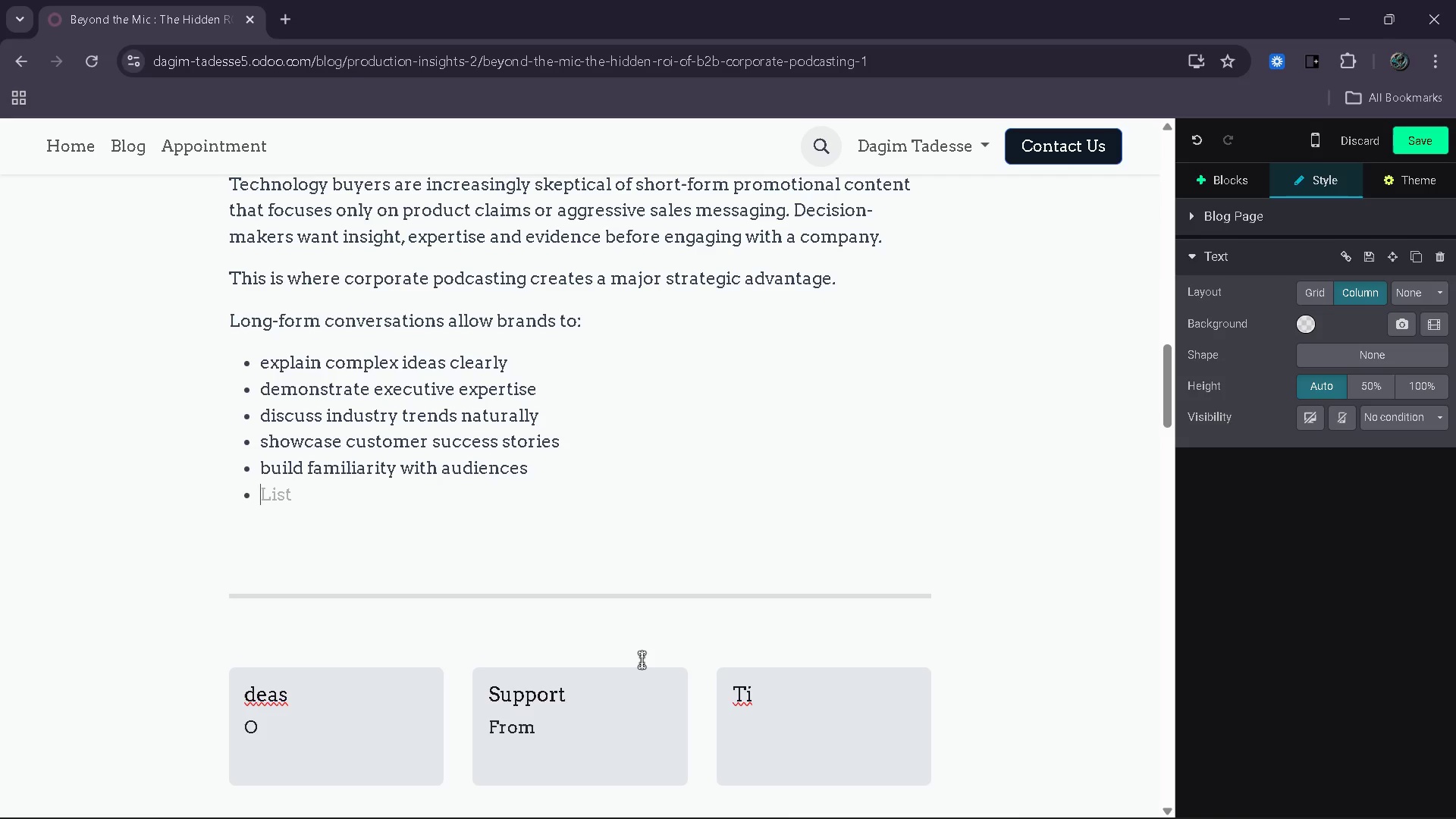 
key(Enter)
 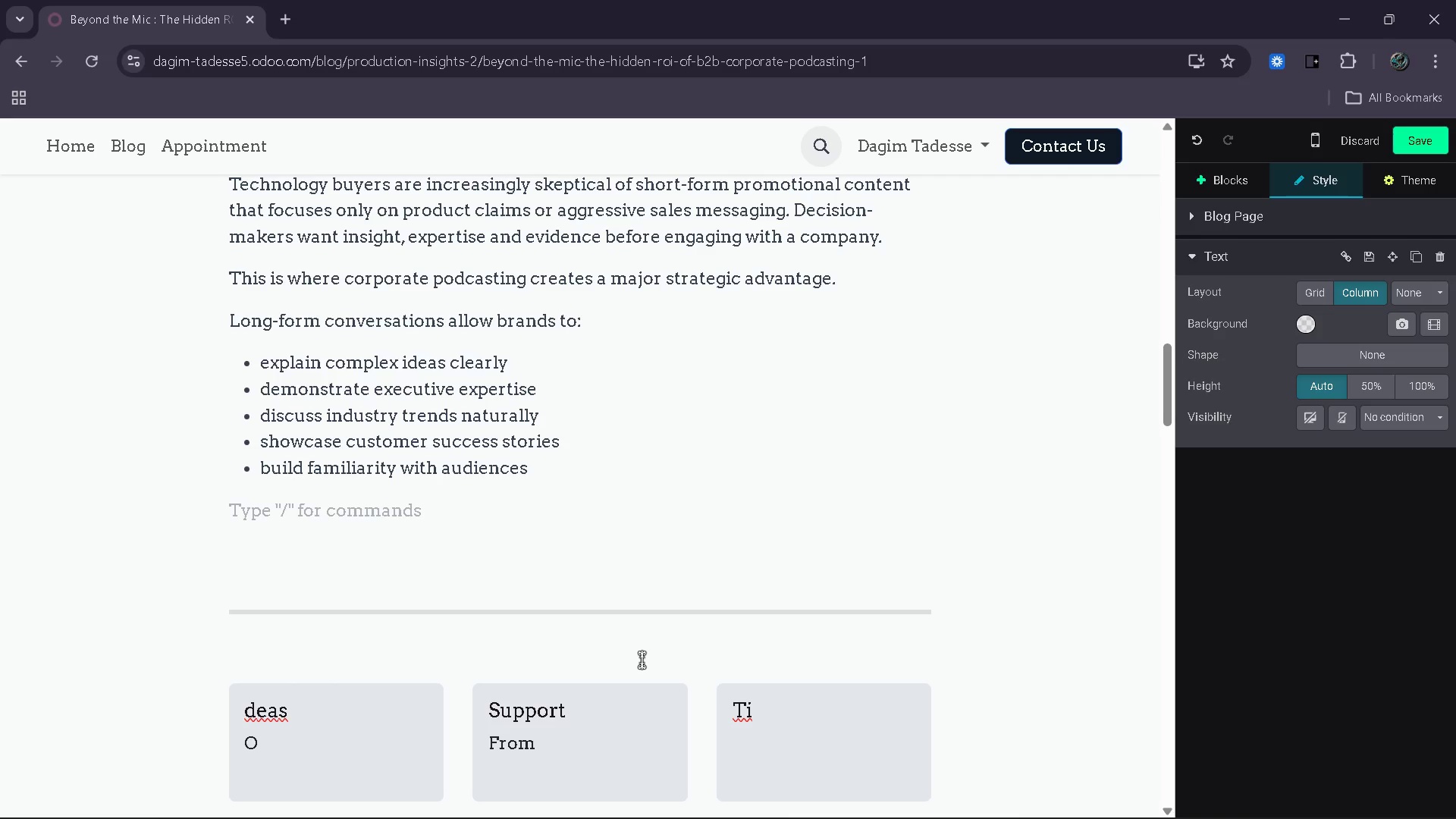 
wait(5.94)
 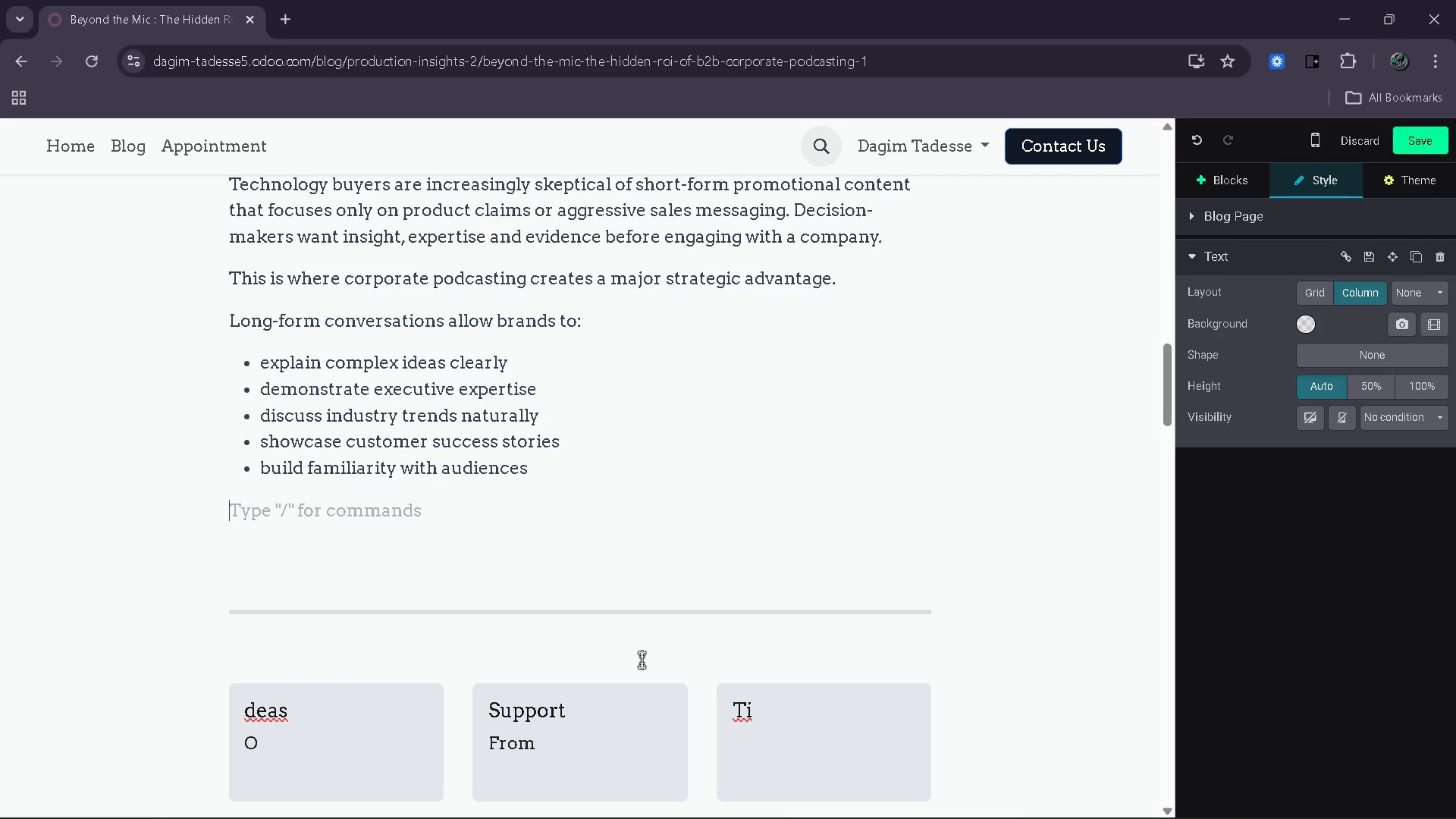 
type(Unlike d)
key(Backspace)
type(fragmented social clips or paid advertisements, podcasts create uninteru)
key(Backspace)
type(rupted attention windows where listeners remain engaged for extended periods of time )
key(Backspace)
type(.)
 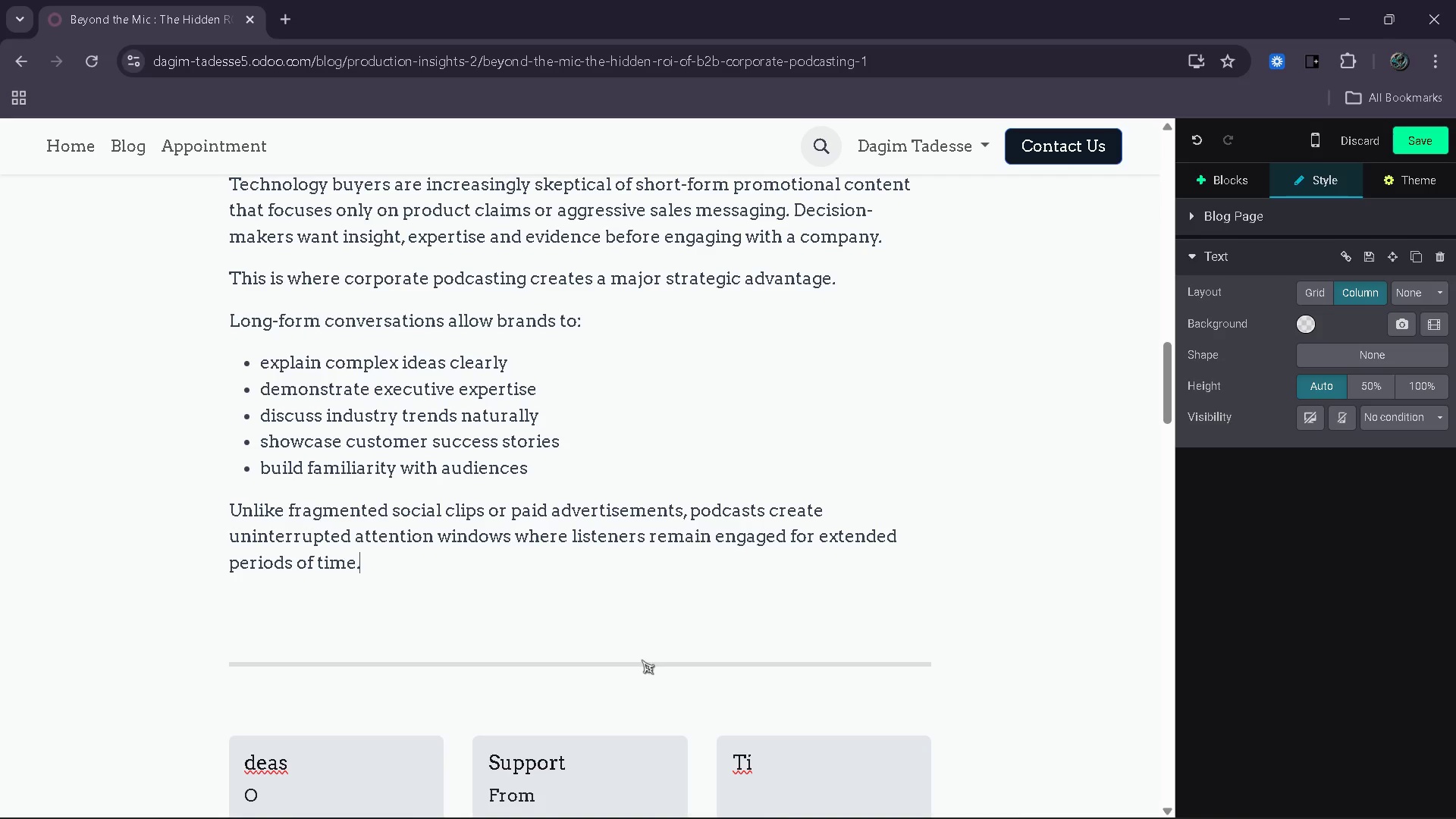 
key(Enter)
 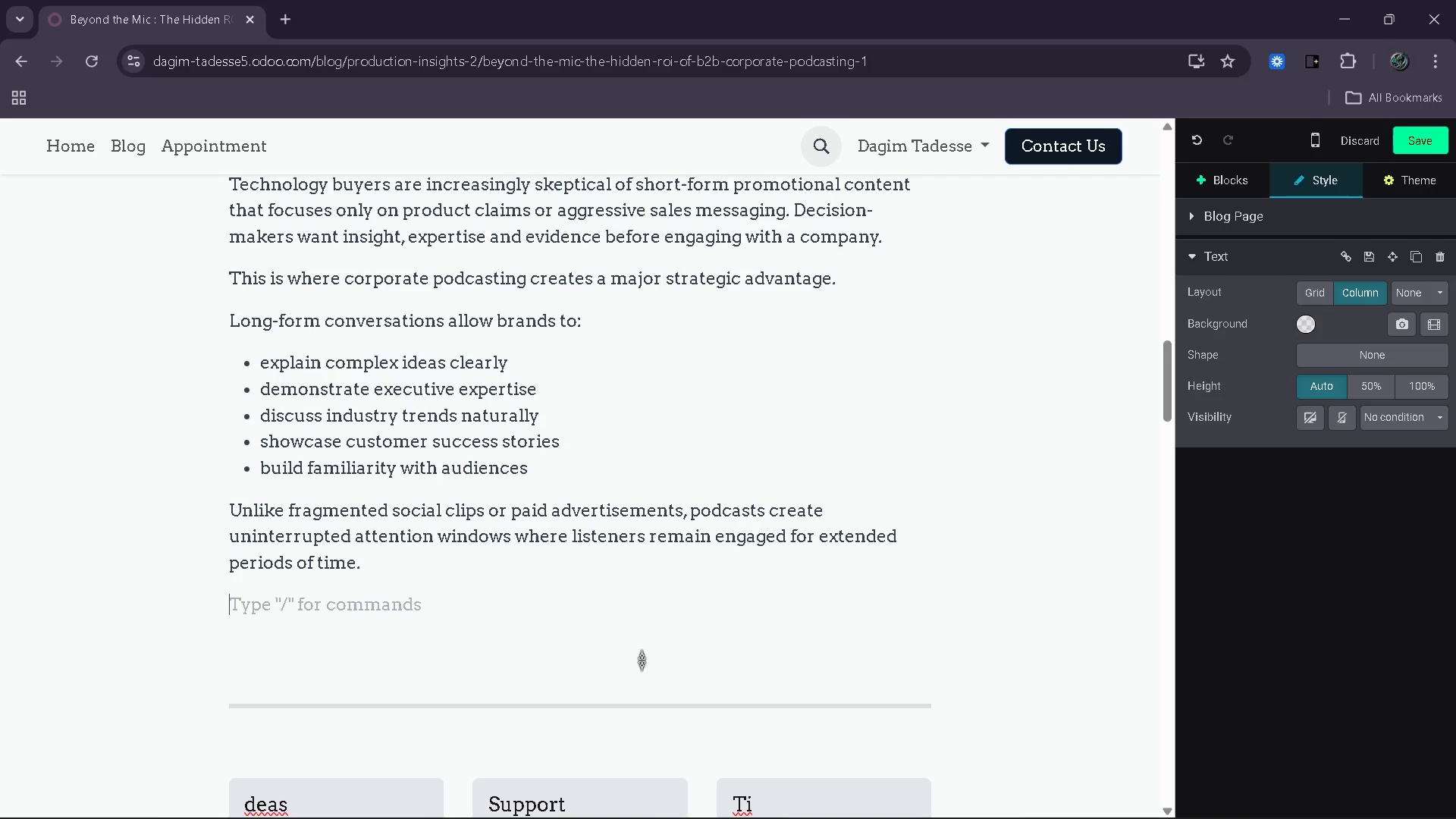 
type(The provides content audit reflect)
 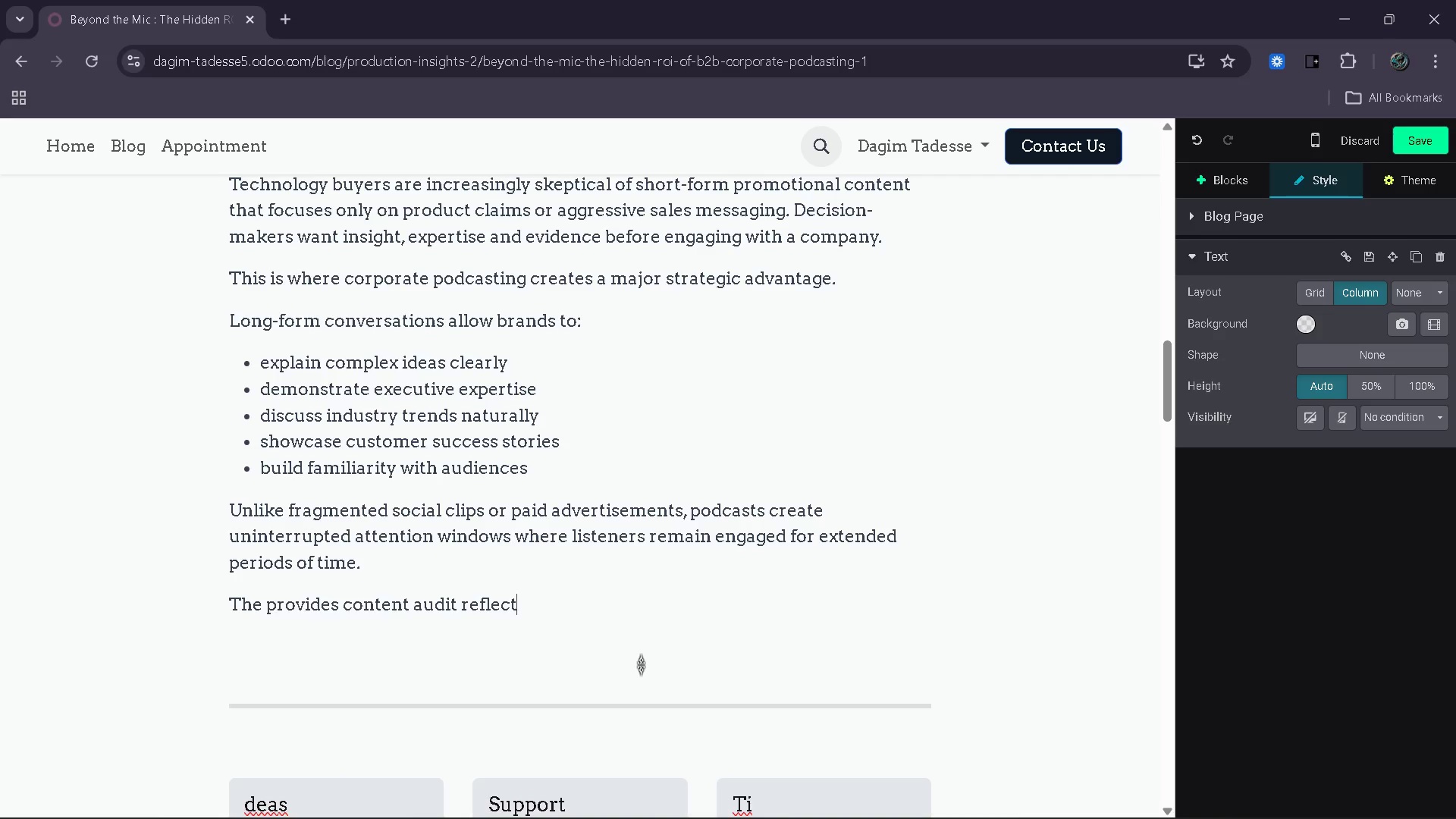 
wait(31.53)
 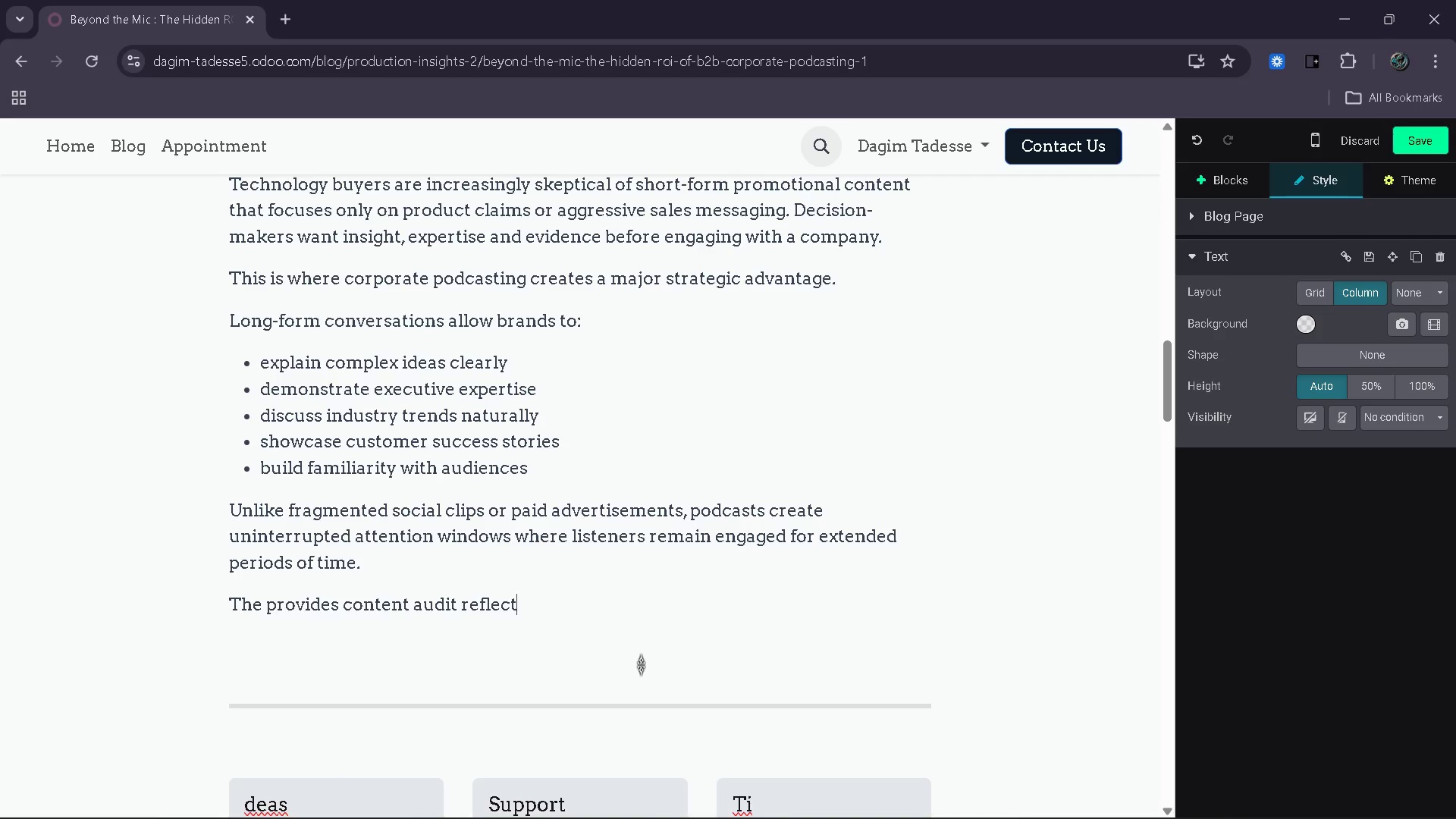 
type(s this shift clearly )
key(Backspace)
type(. Fintech)
 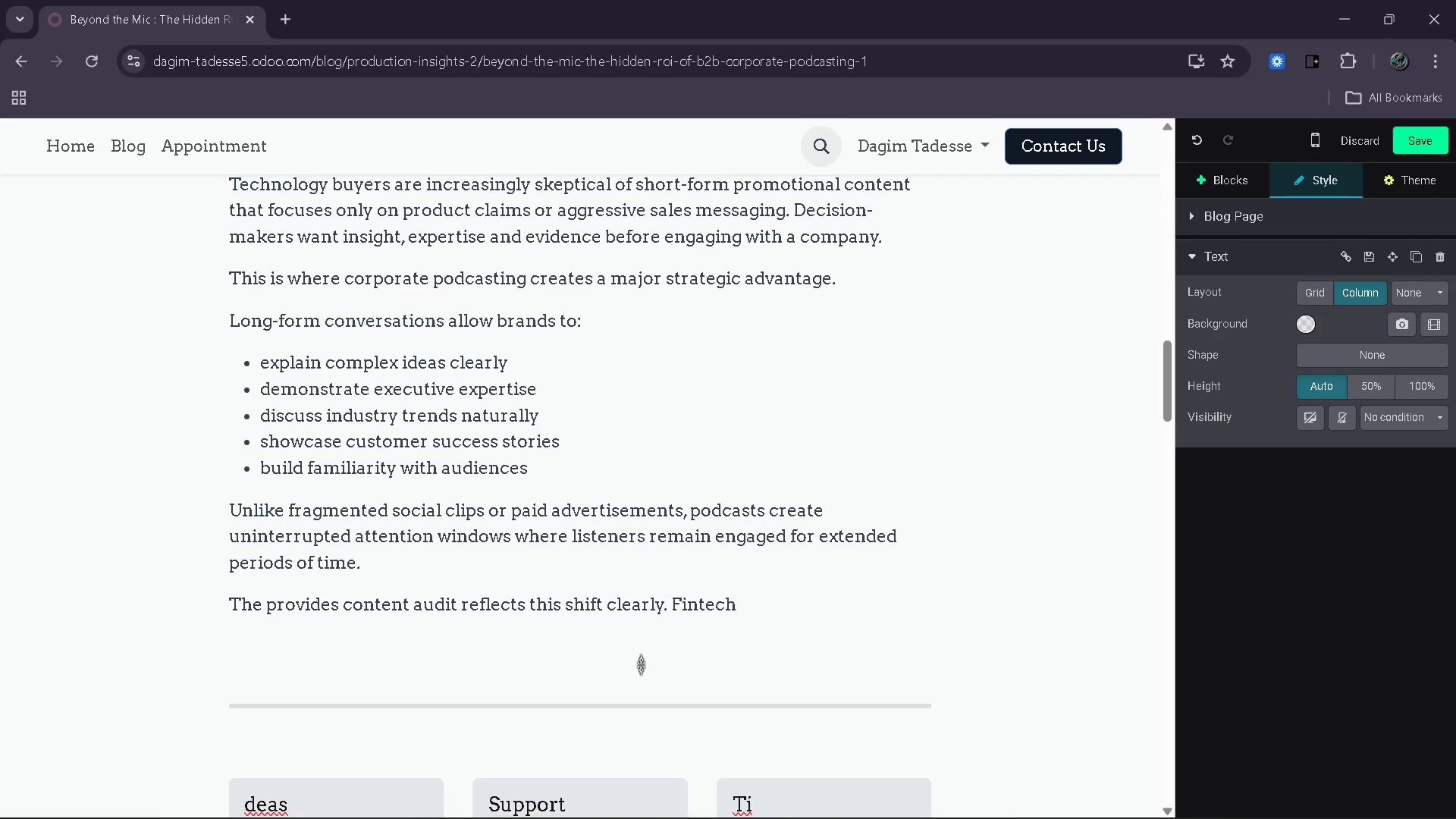 
wait(7.45)
 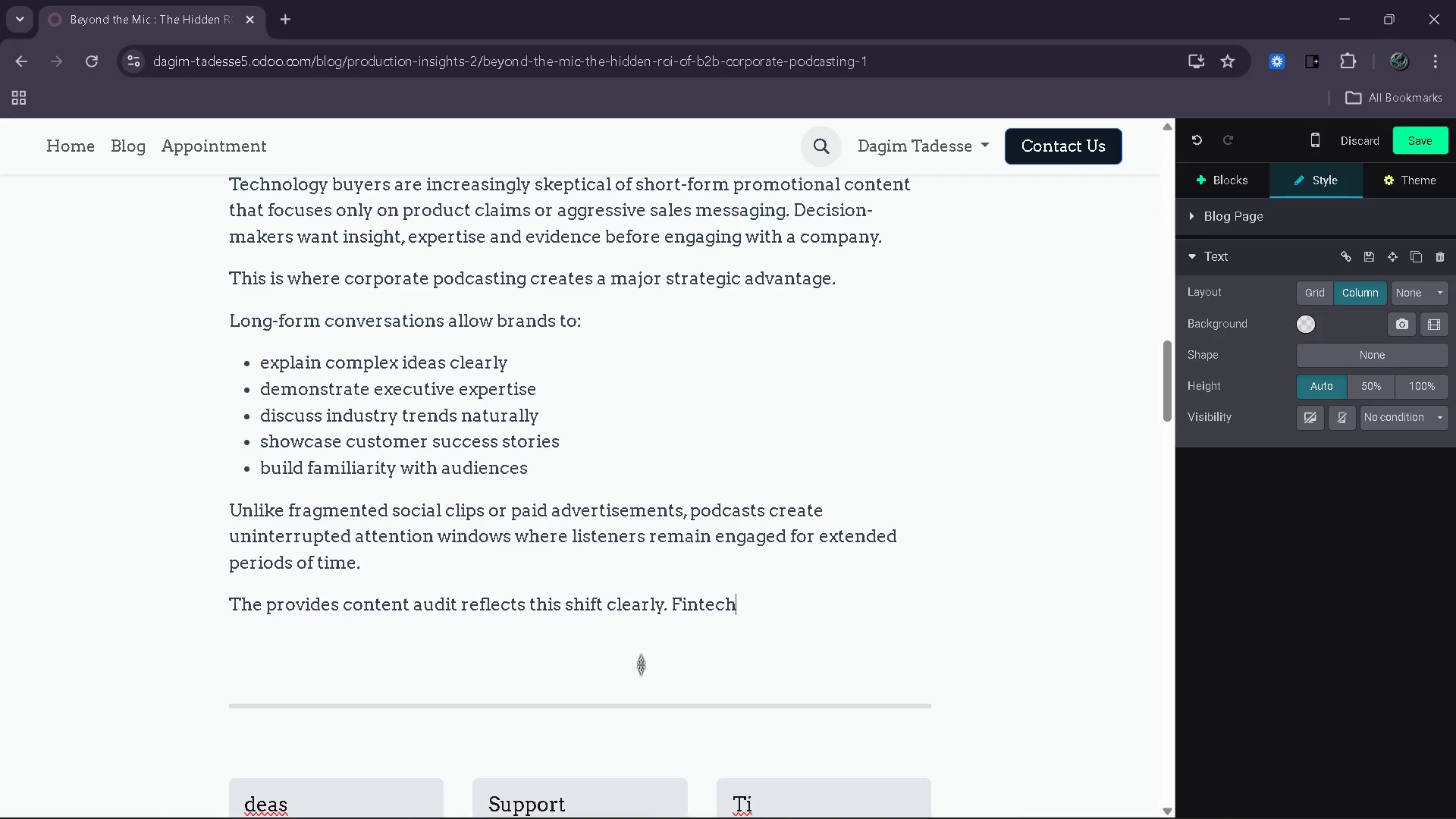 
type( companies adopting authority-focused )
 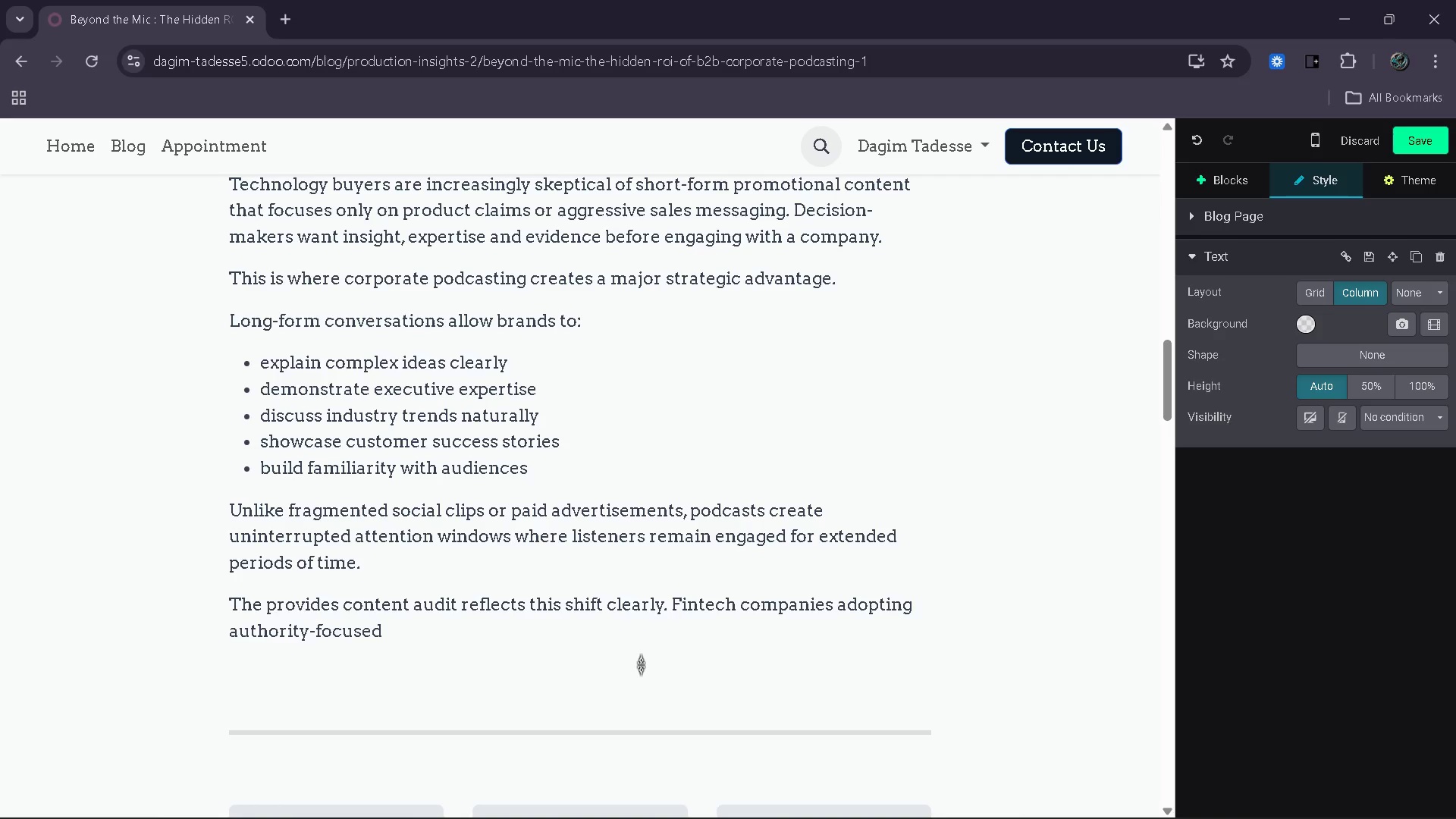 
type(media strategies = include)
key(Backspace)
key(Backspace)
key(Backspace)
key(Backspace)
key(Backspace)
key(Backspace)
key(Backspace)
key(Backspace)
key(Backspace)
type(- include )
 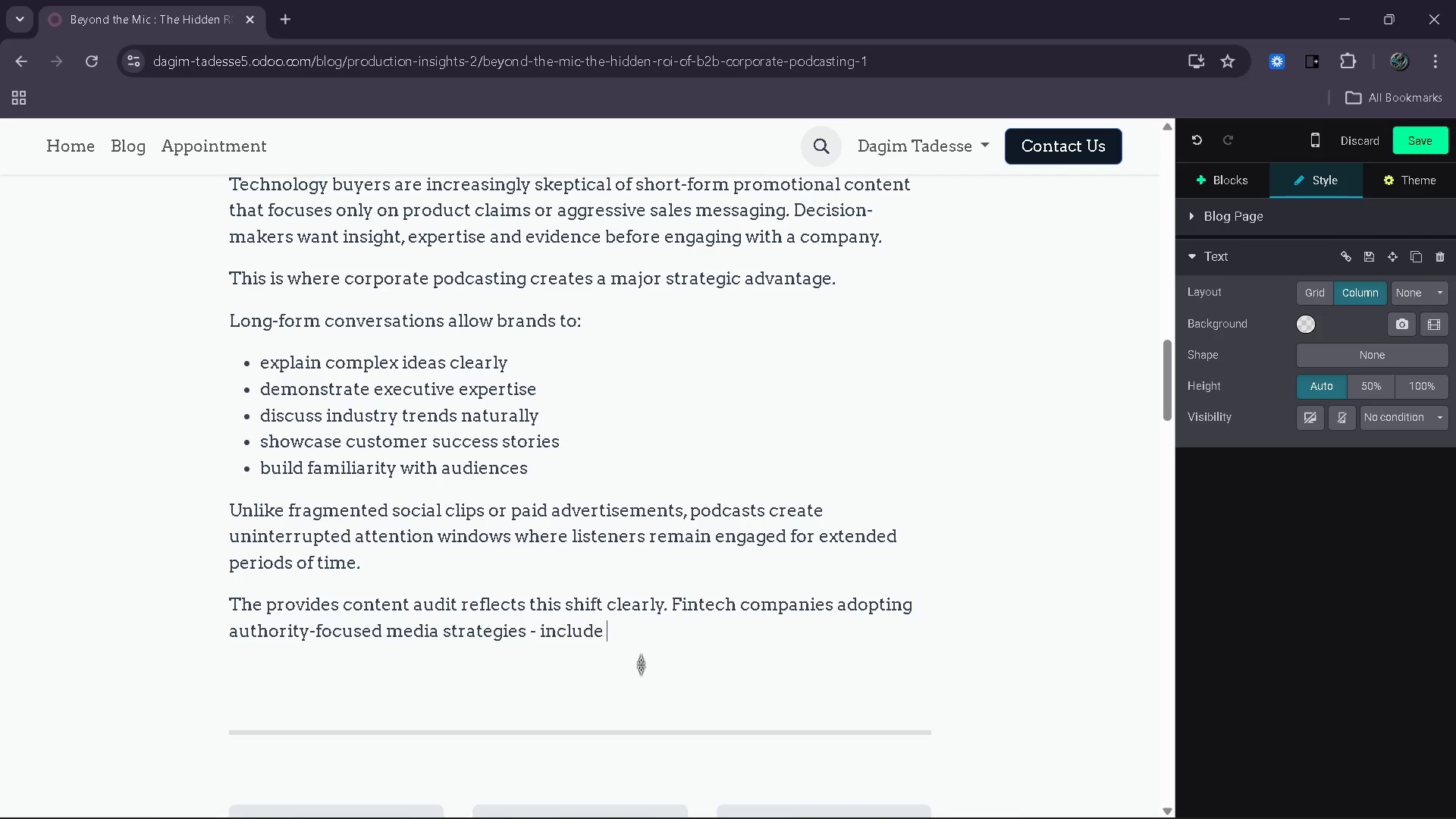 
key(Backspace)
key(Backspace)
key(Backspace)
type(ding executive podcasting )
 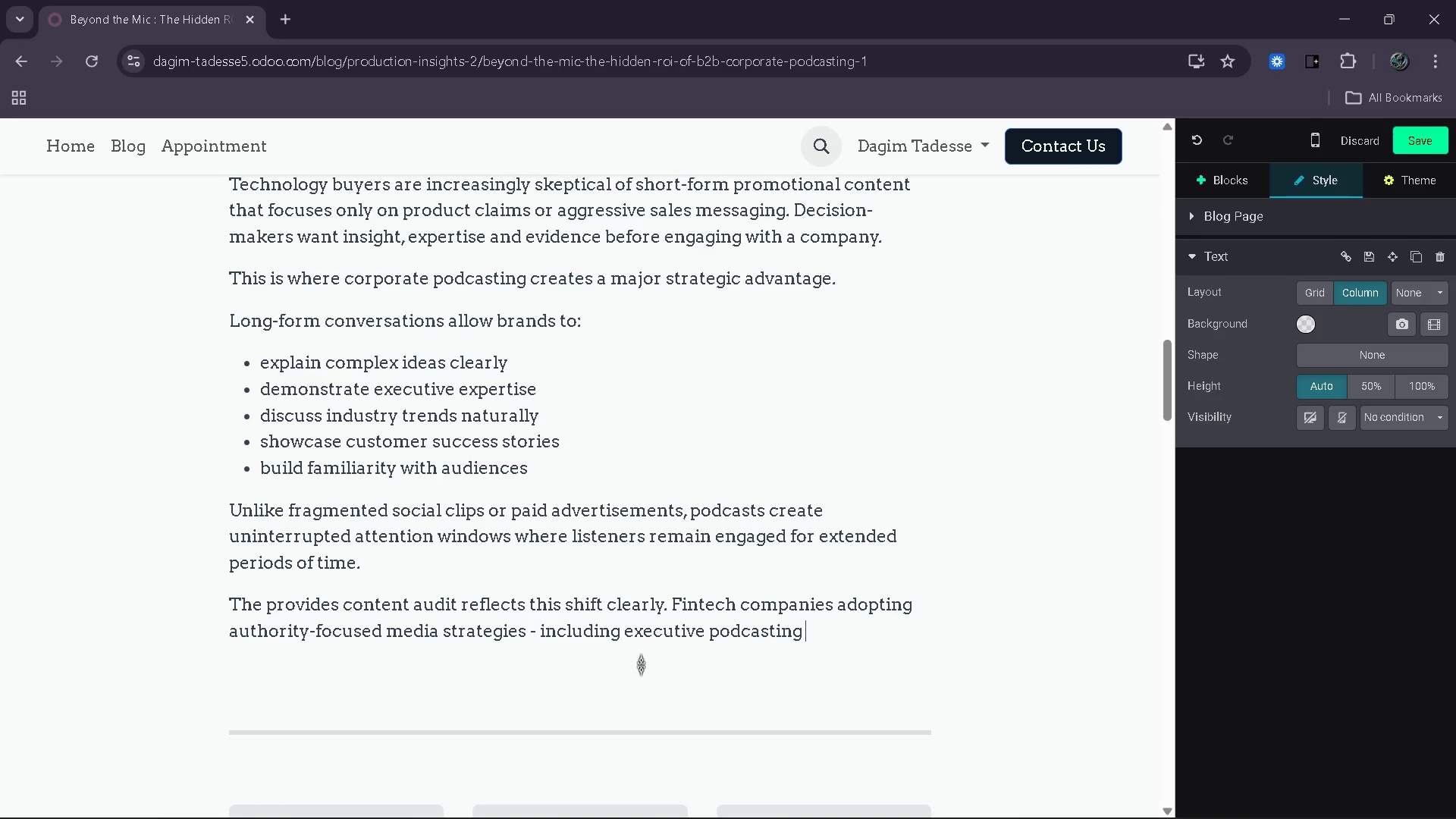 
type(and )
 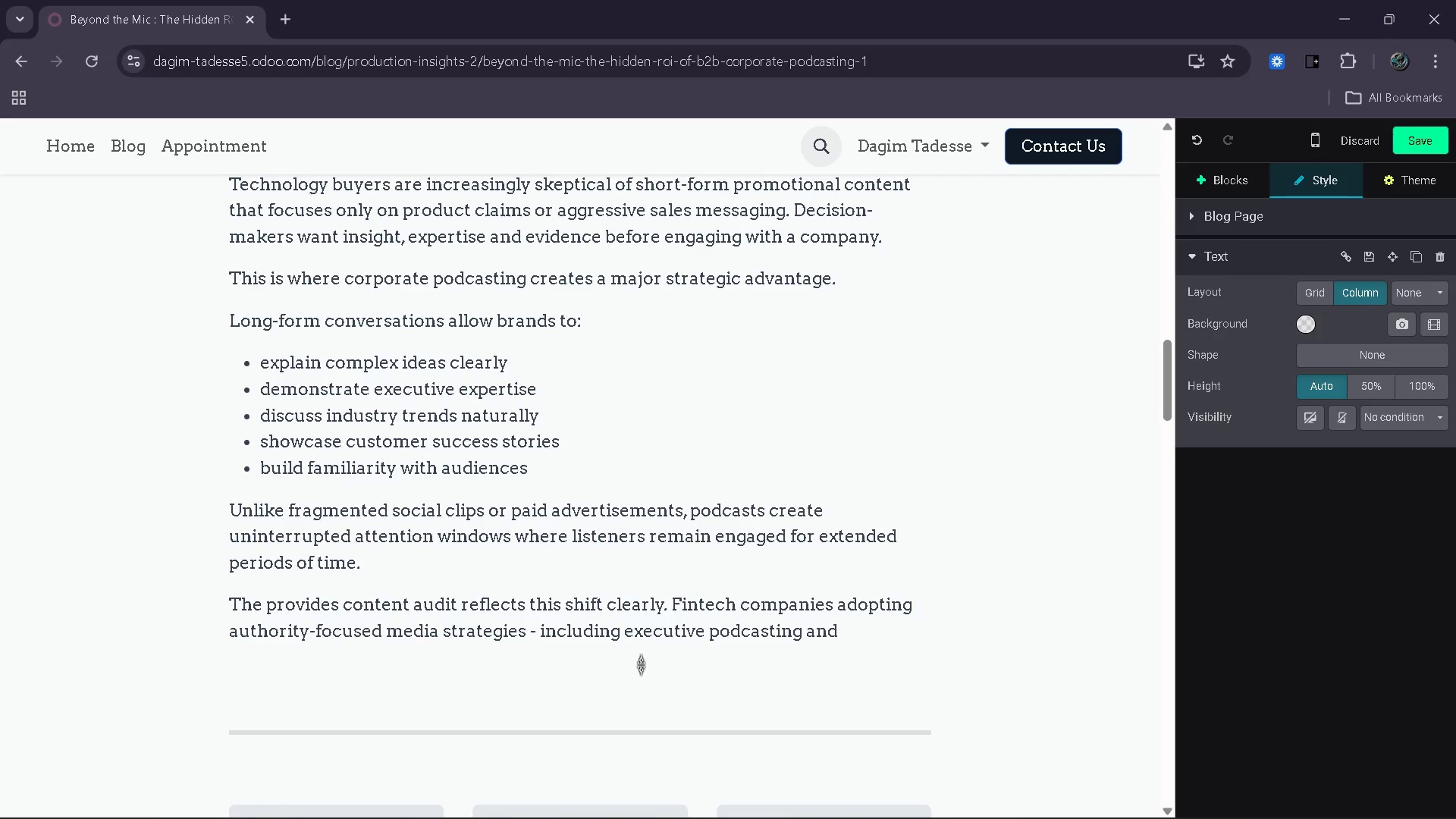 
wait(8.92)
 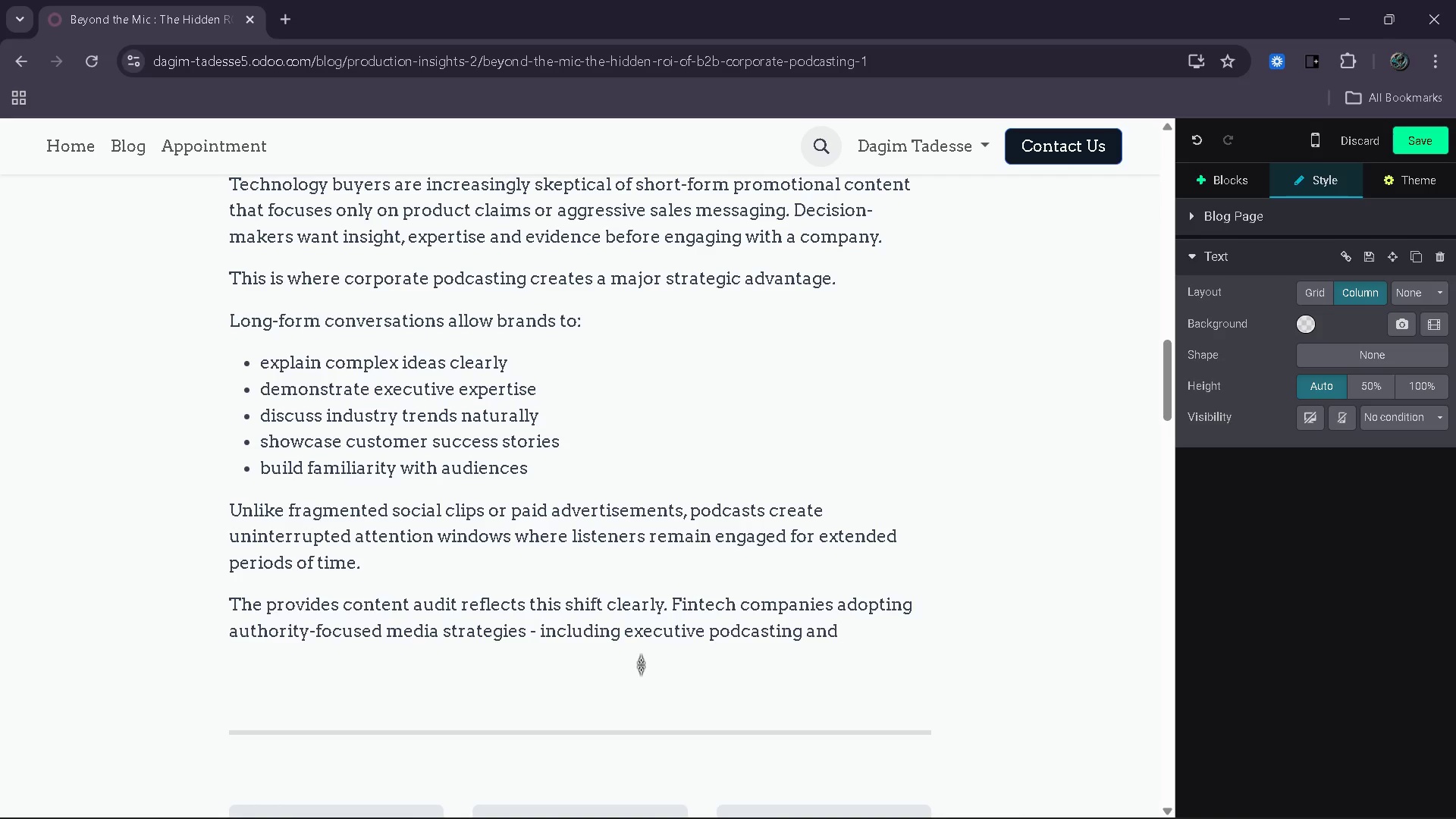 
type(interview )
key(Backspace)
type(-based )
 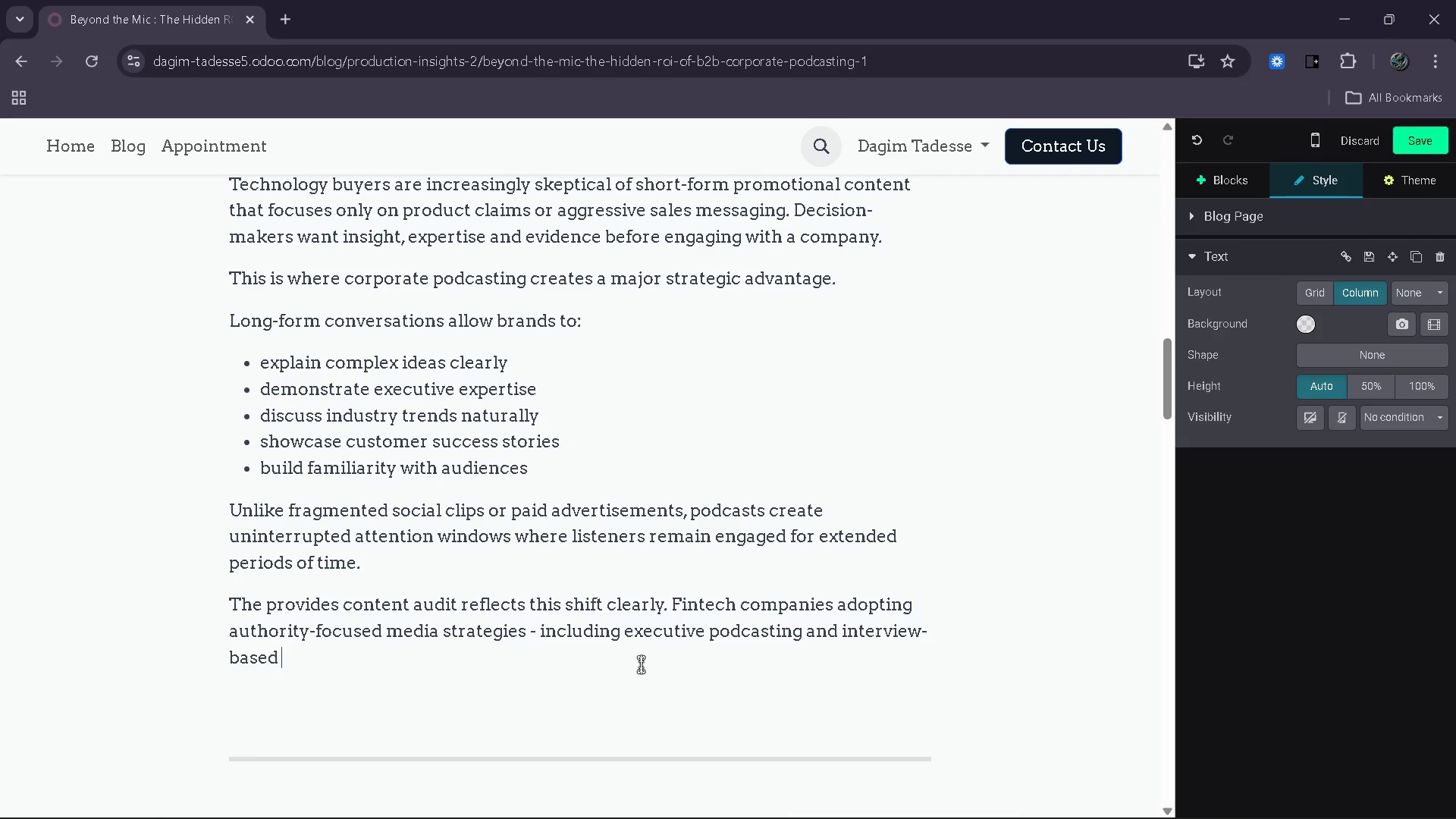 
type(content)
key(Backspace)
key(Backspace)
type(nt )
 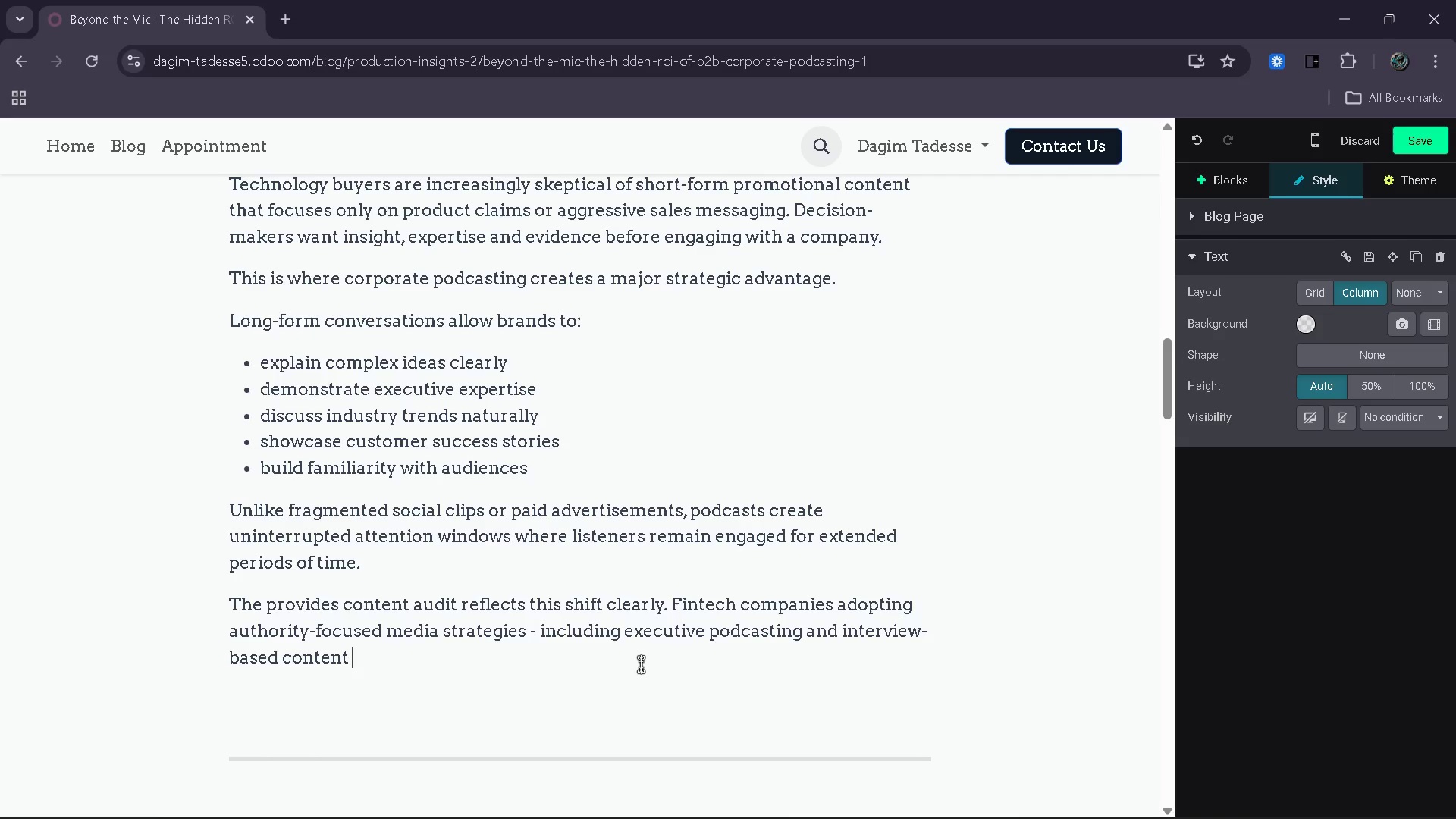 
type(- reached engagement scores as high sa )
key(Backspace)
key(Backspace)
key(Backspace)
type(as 9)
key(Backspace)
type(82.6, signa)
key(Backspace)
type(ificantly out)
 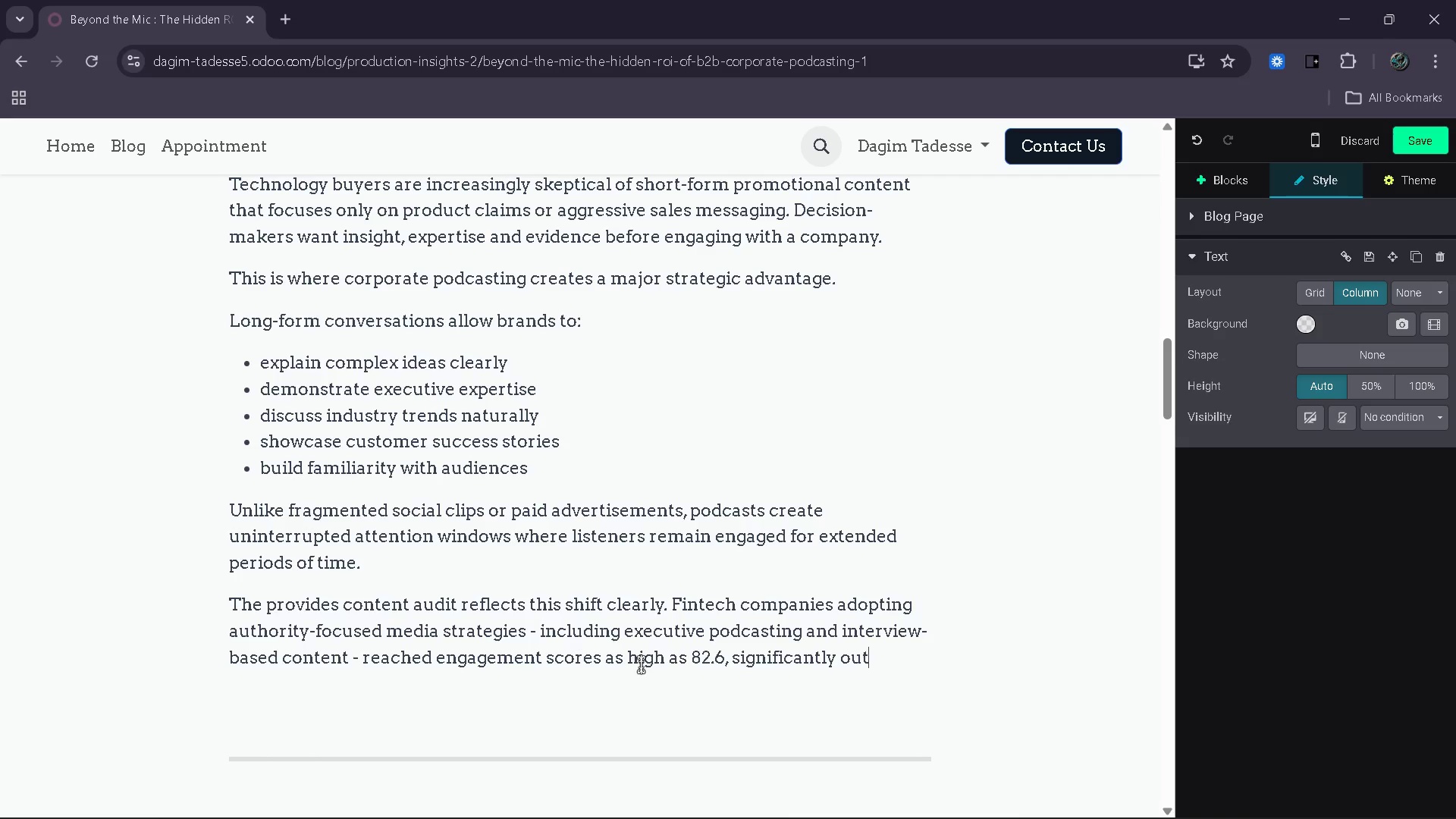 
wait(12.44)
 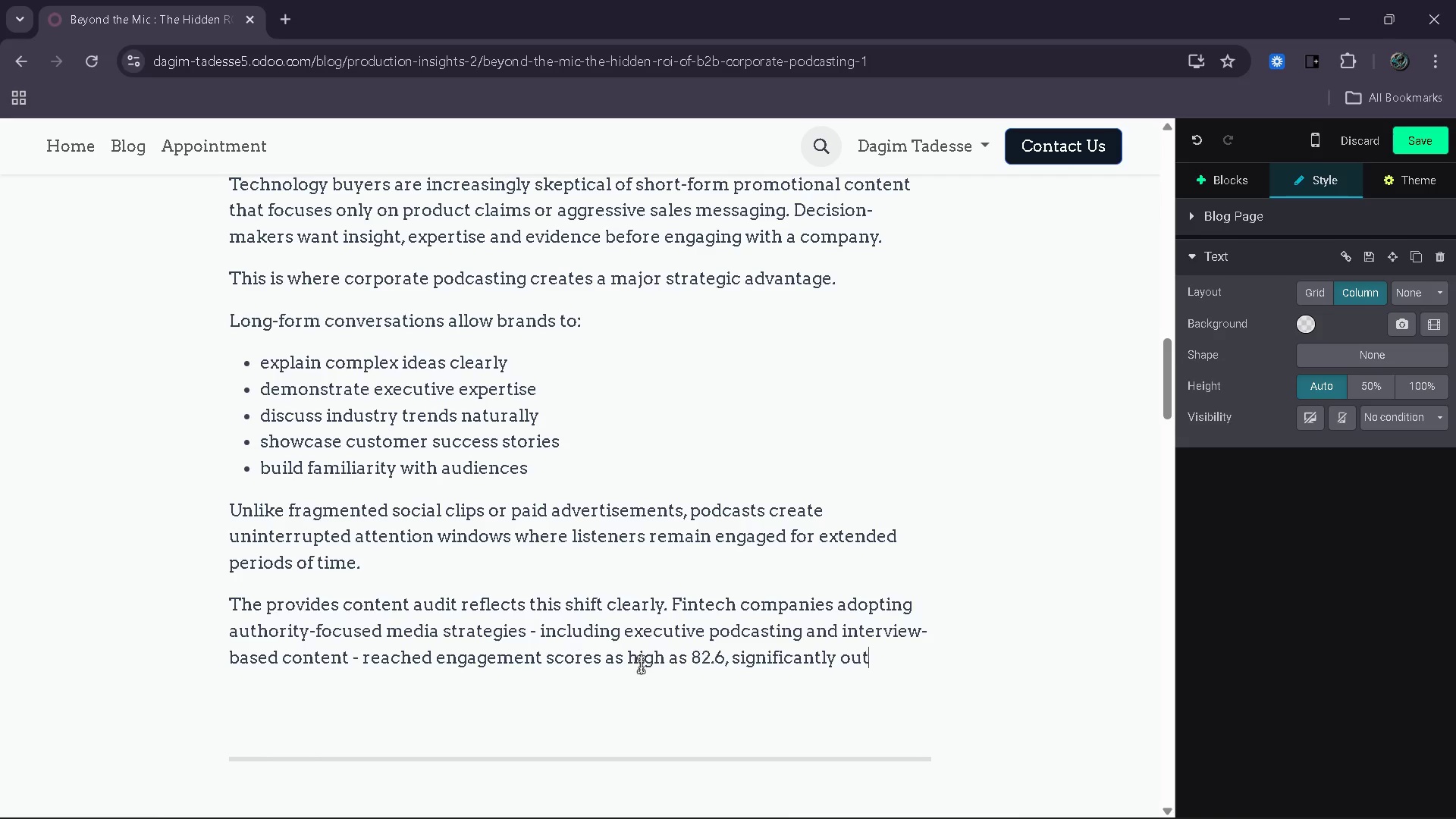 
type(performing brands still relying only on)
 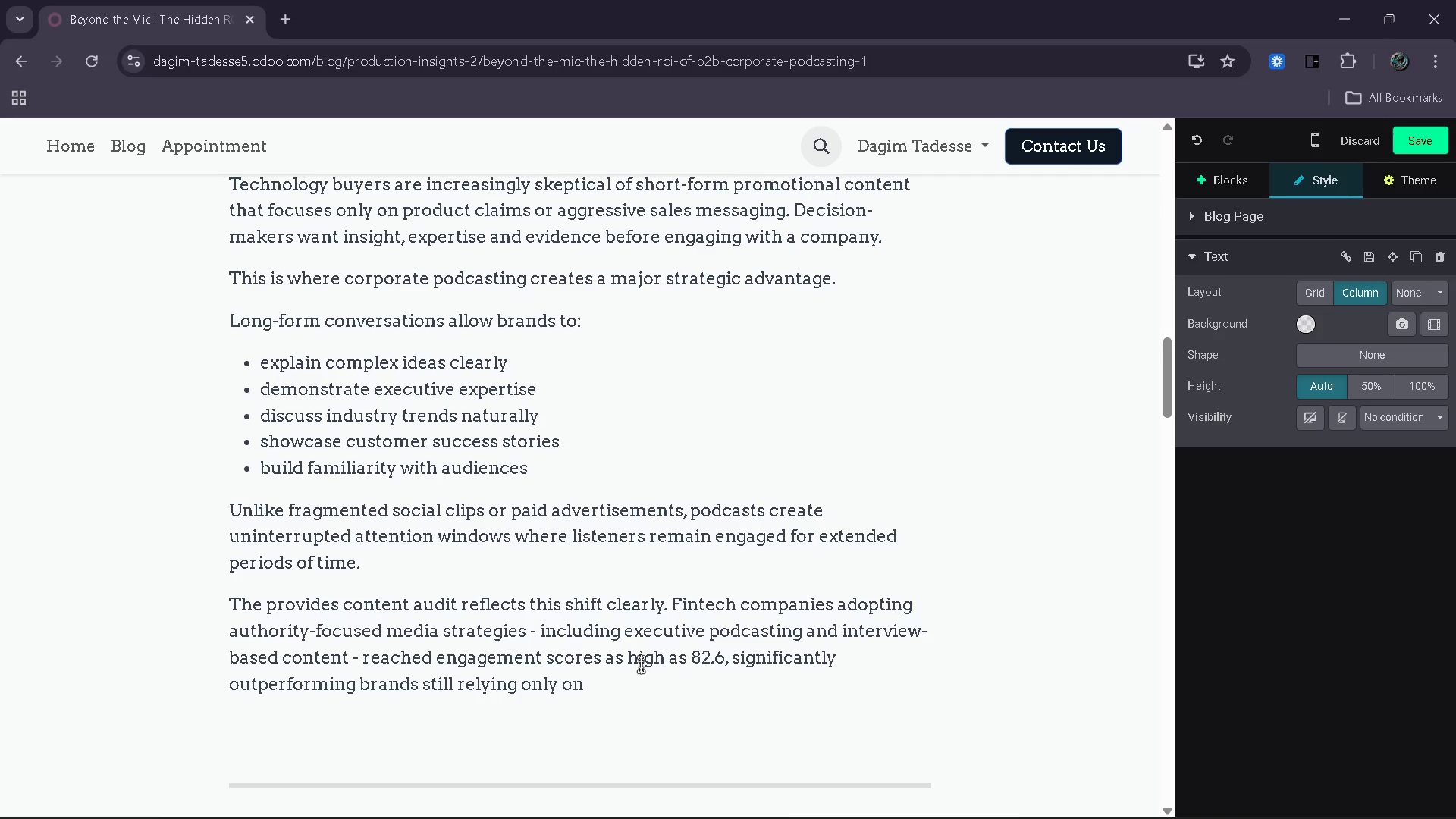 
wait(25.06)
 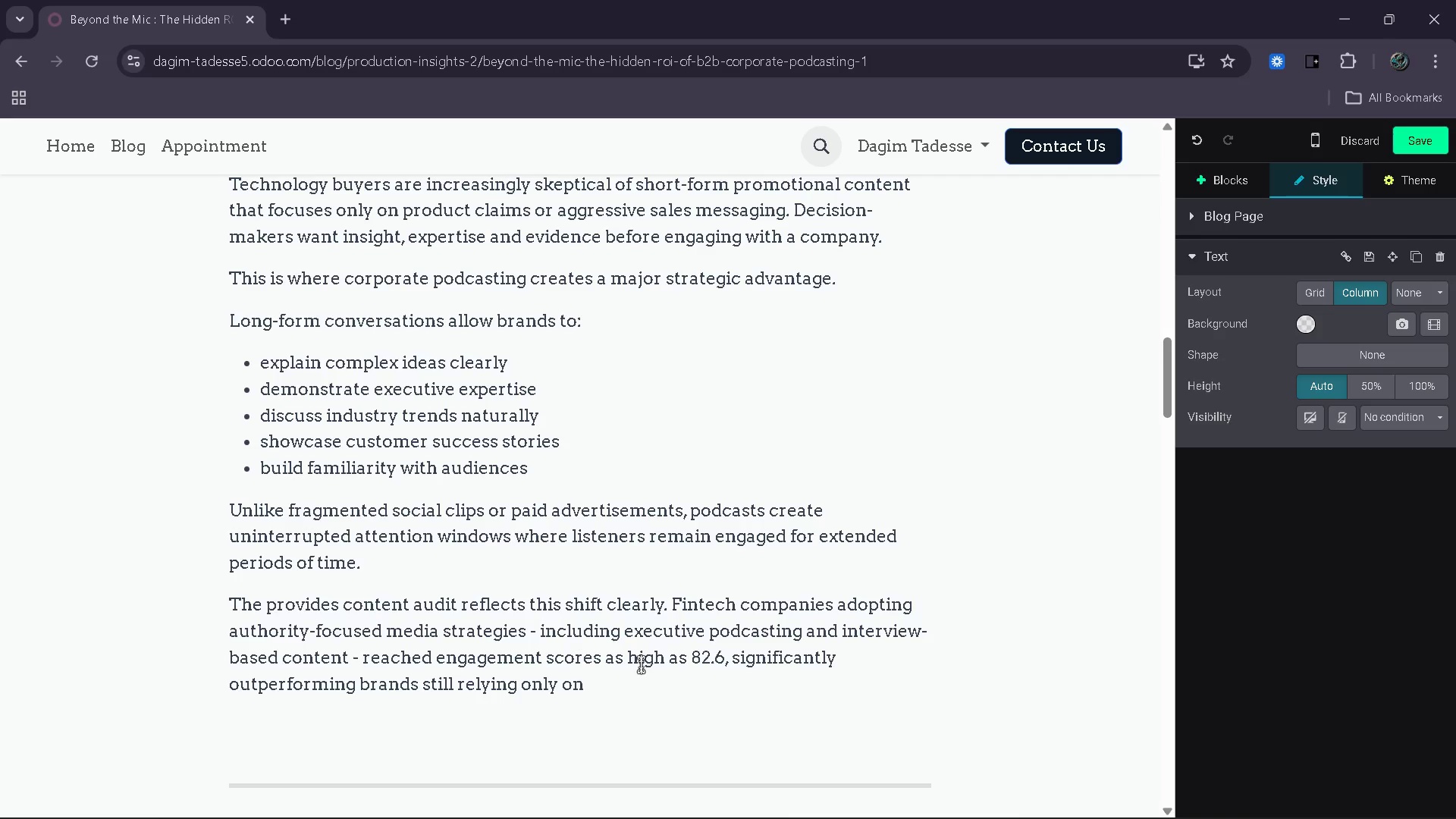 
type( static newslettrer)
key(Backspace)
key(Backspace)
key(Backspace)
type(er )
key(Backspace)
type(s or inconsistent publishing schedules)
 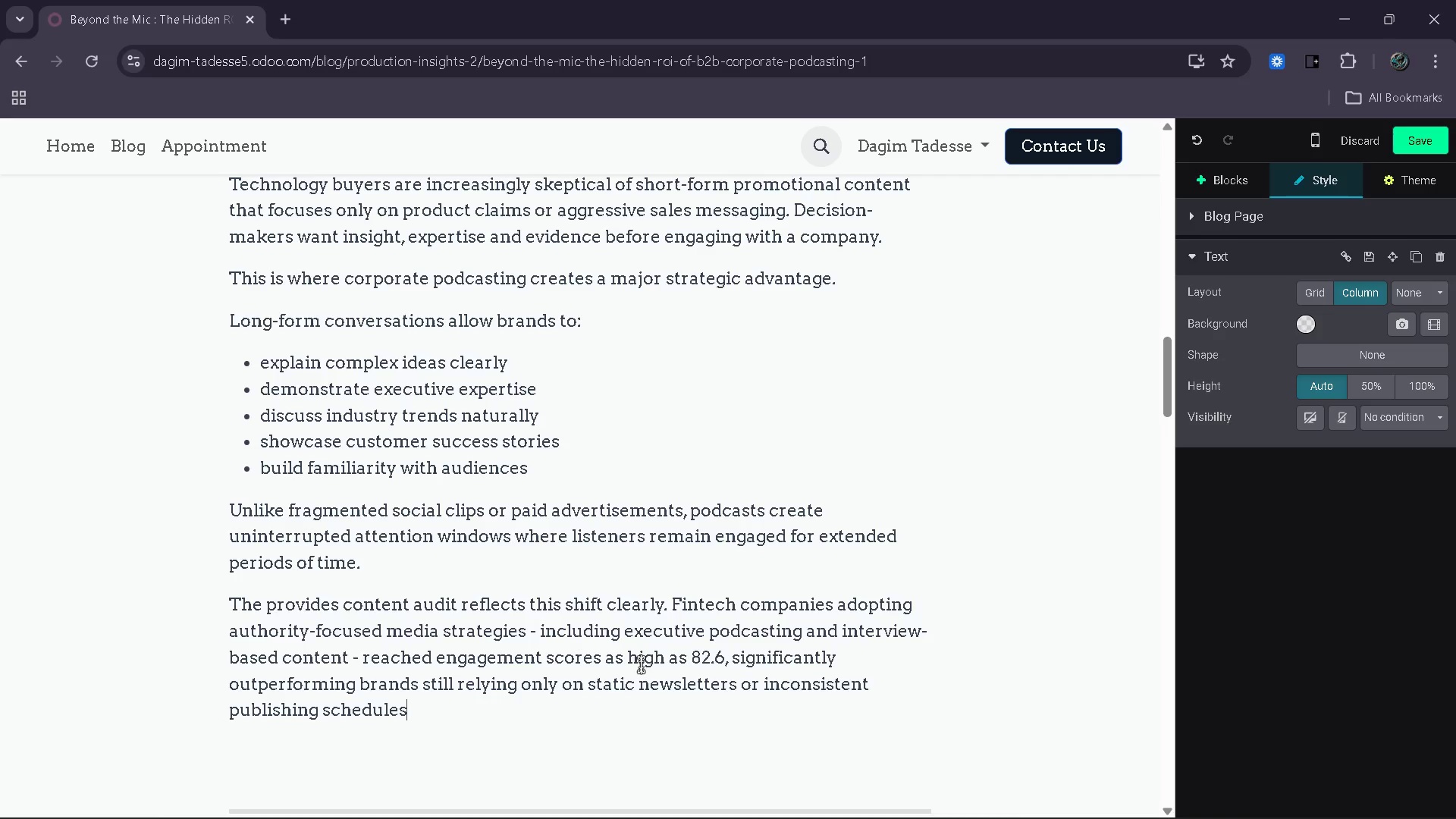 
key(Period)
 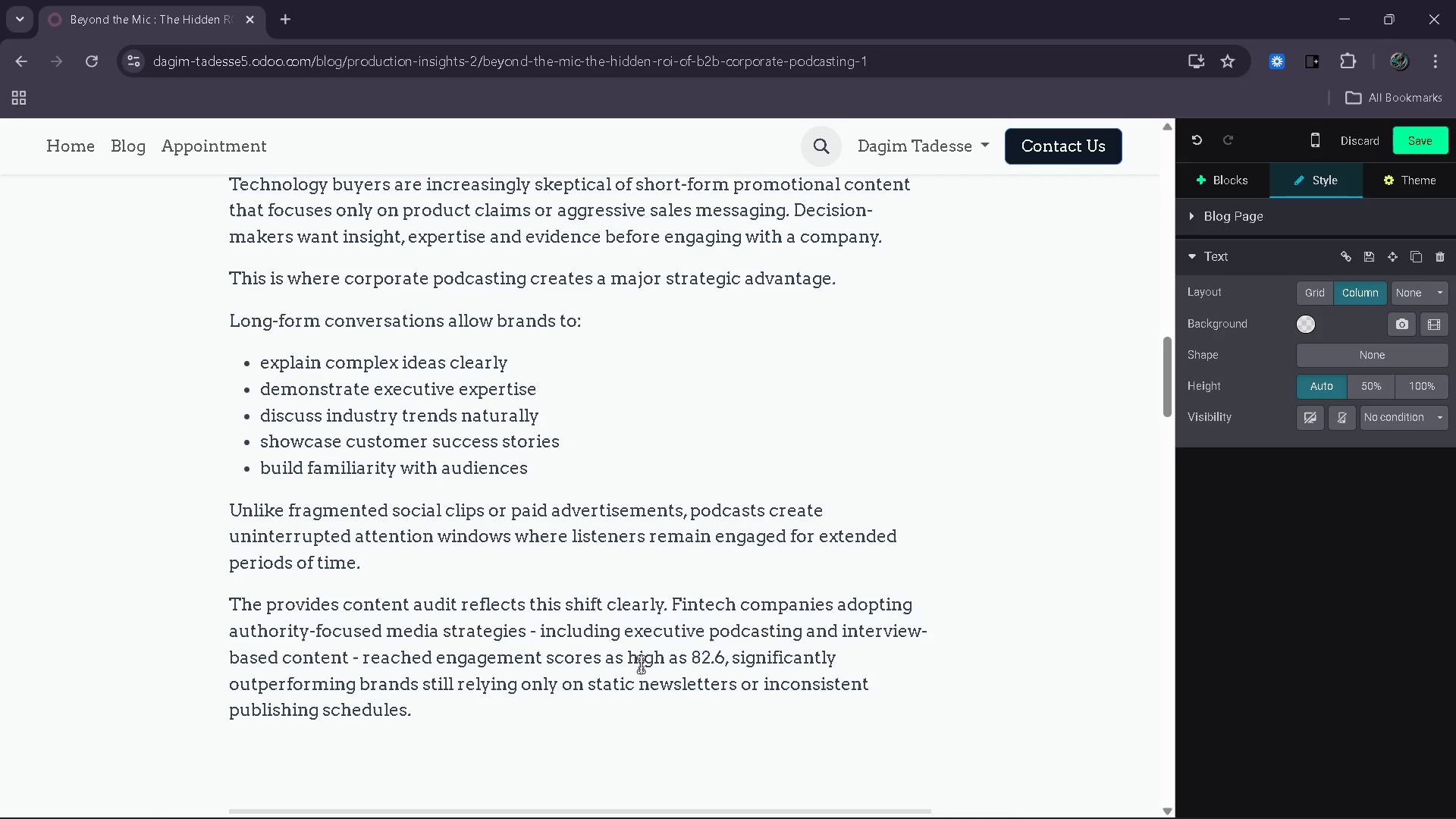 
key(Enter)
 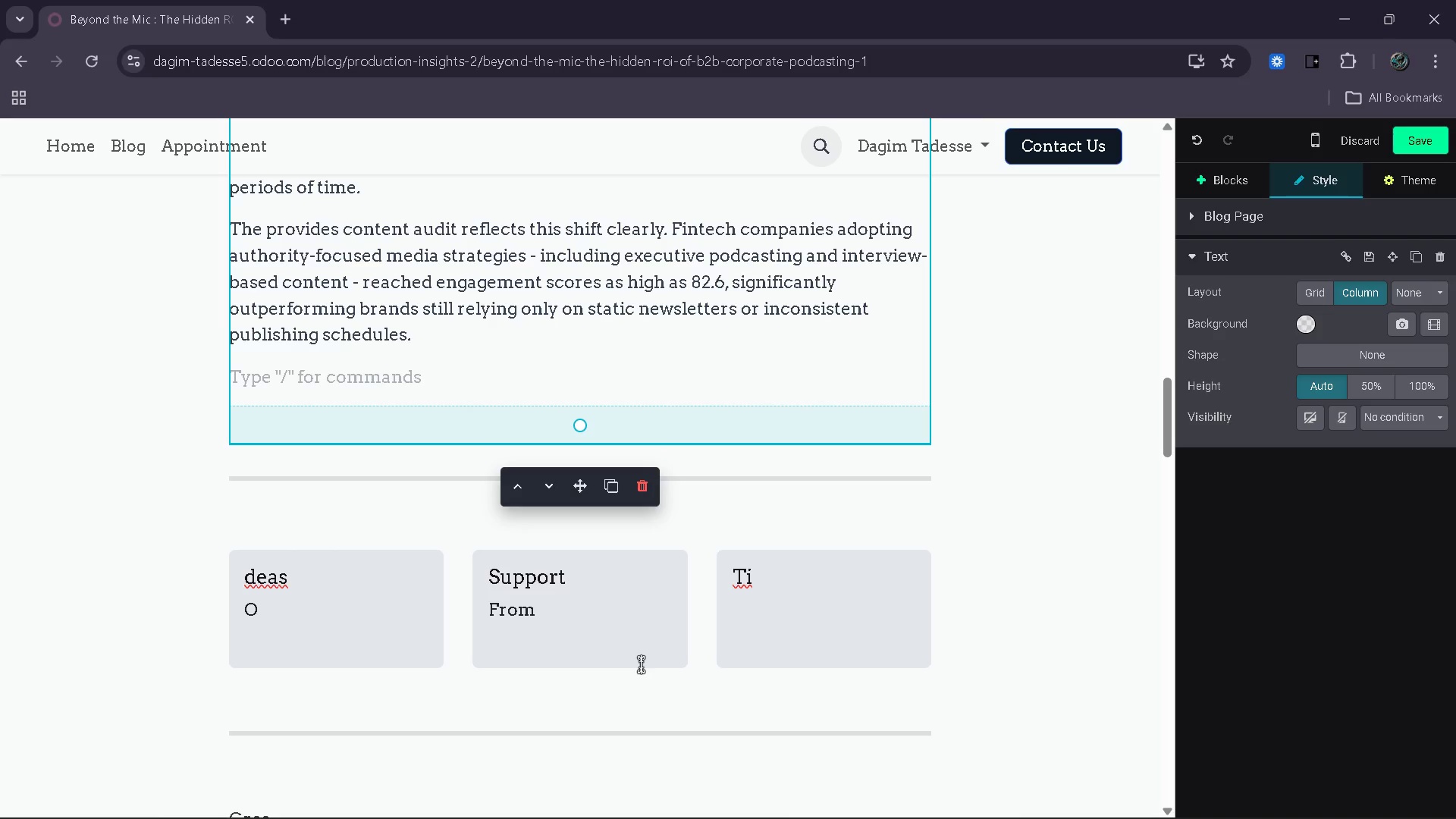 
wait(6.69)
 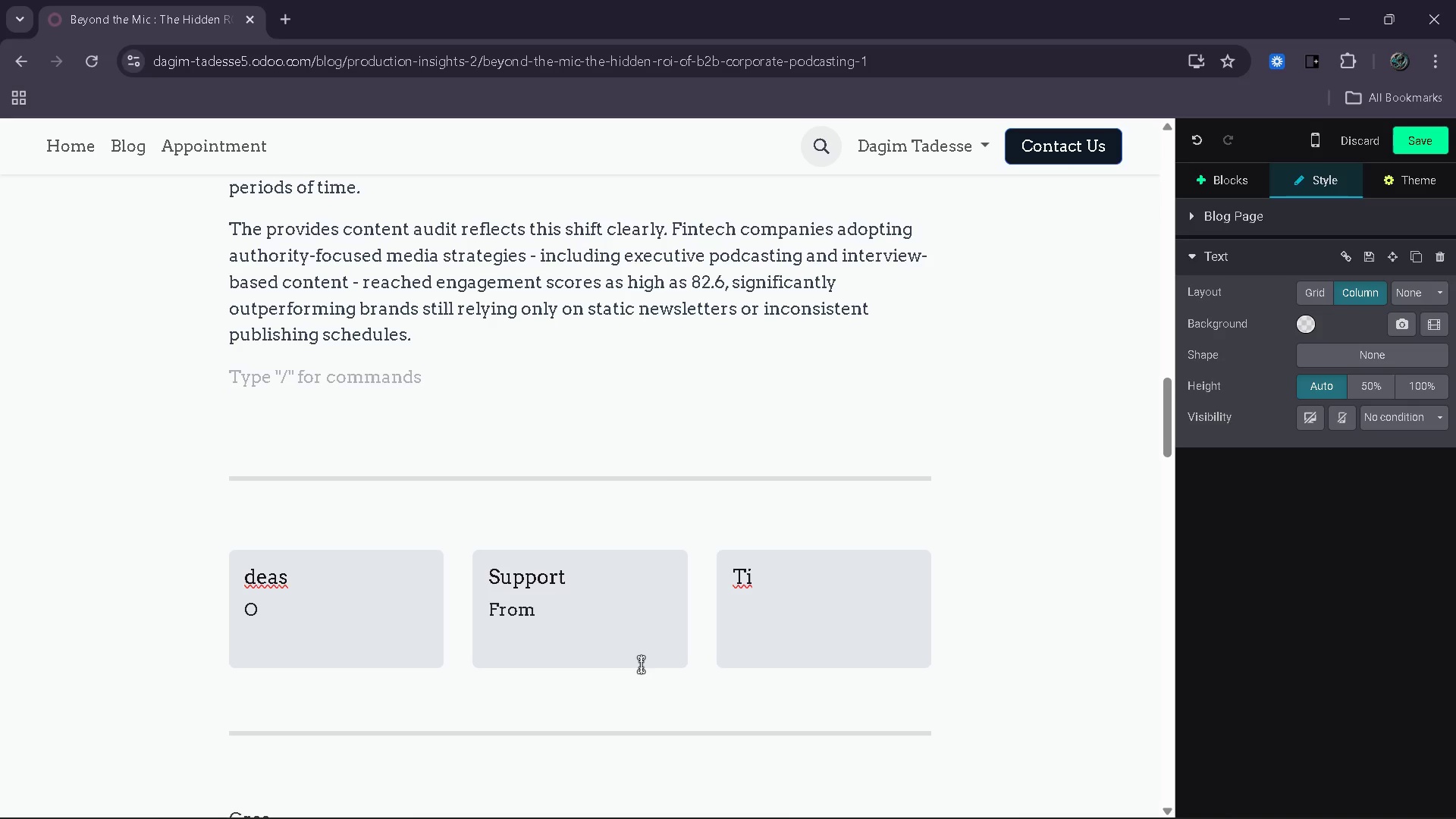 
type(Attention is f)
key(Backspace)
type(difficult to earn in compet[Insert]itive B2B market )
 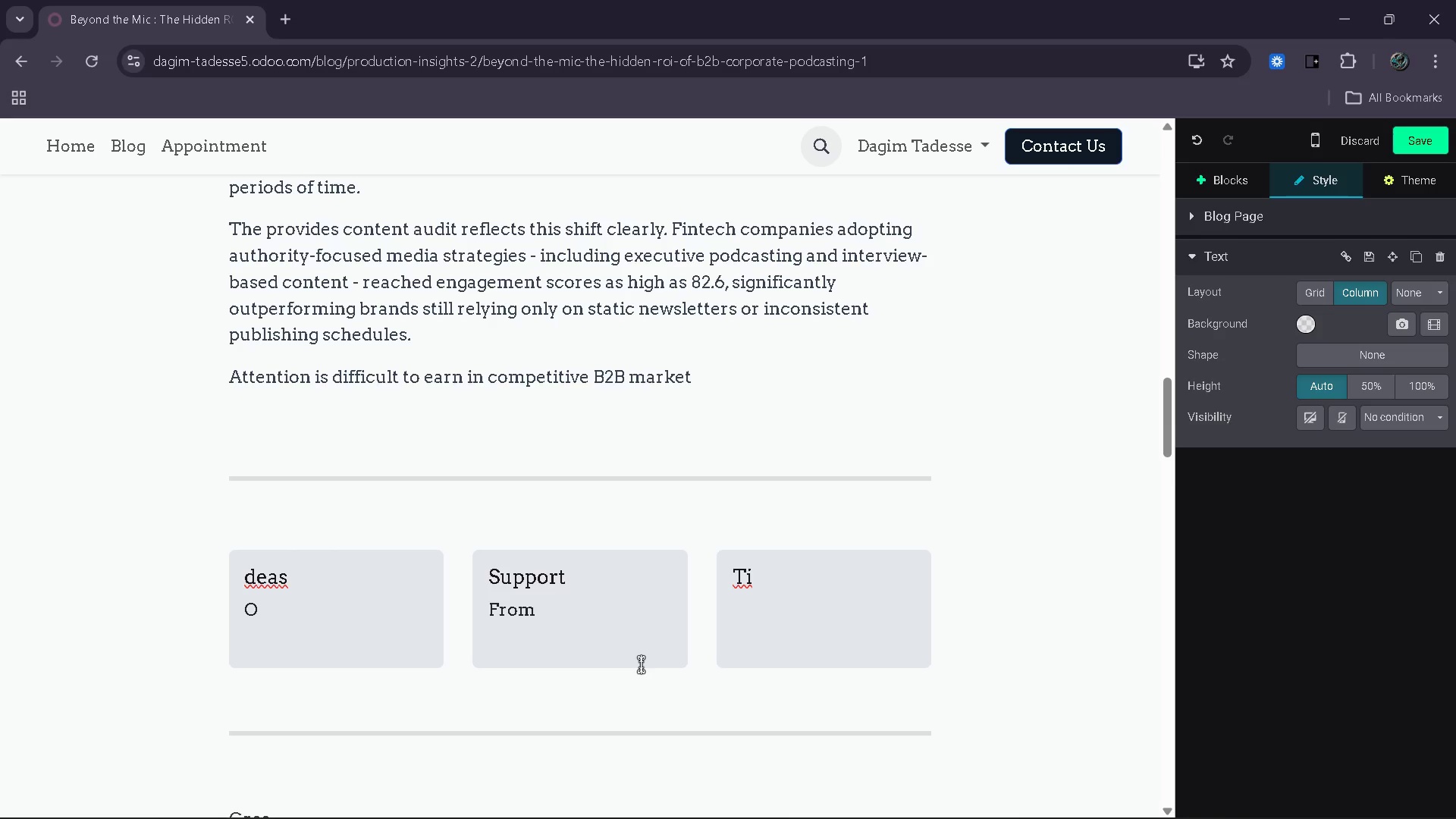 
wait(5.62)
 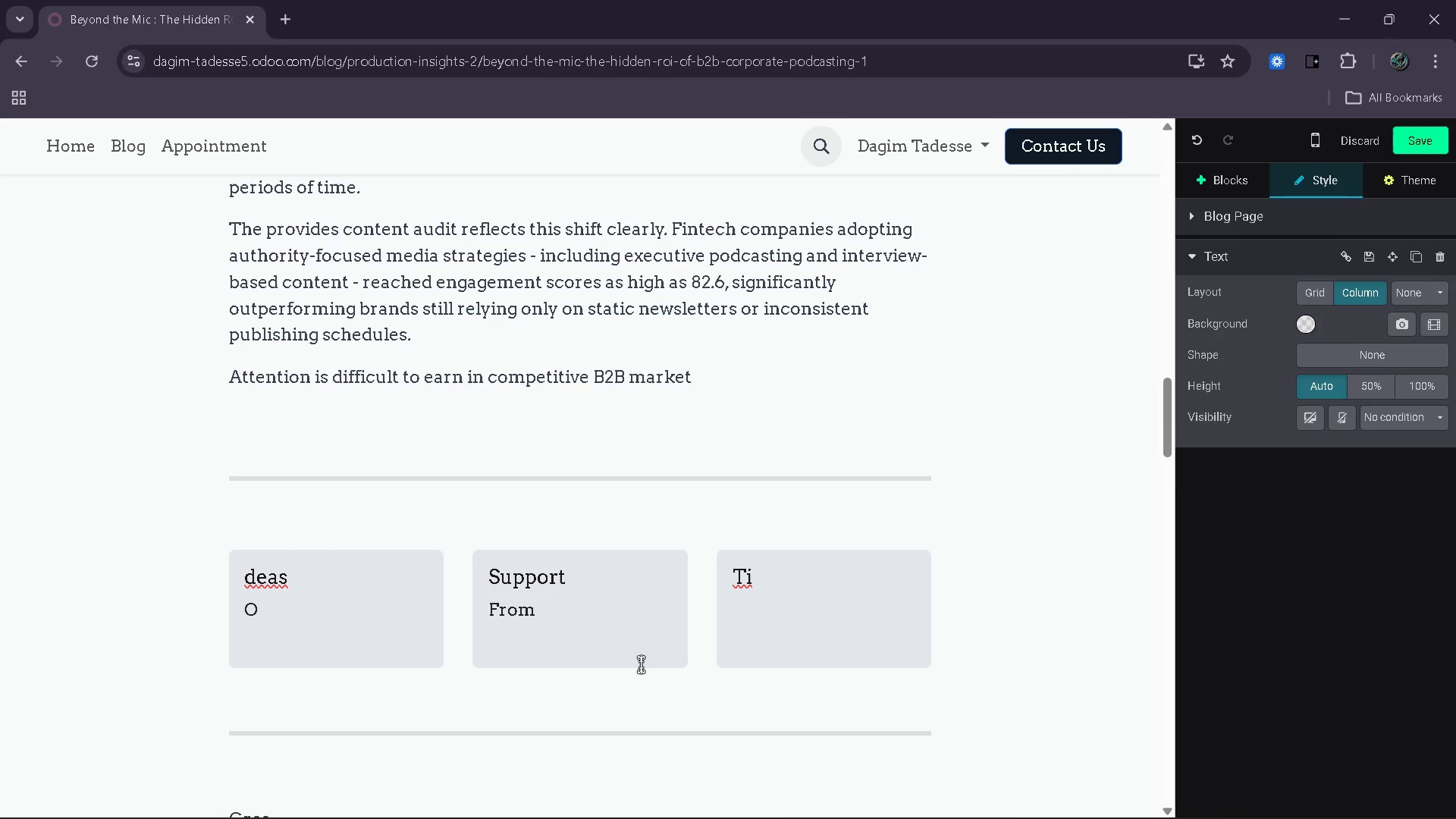 
type(ma)
key(Backspace)
key(Backspace)
key(Backspace)
type(. )
 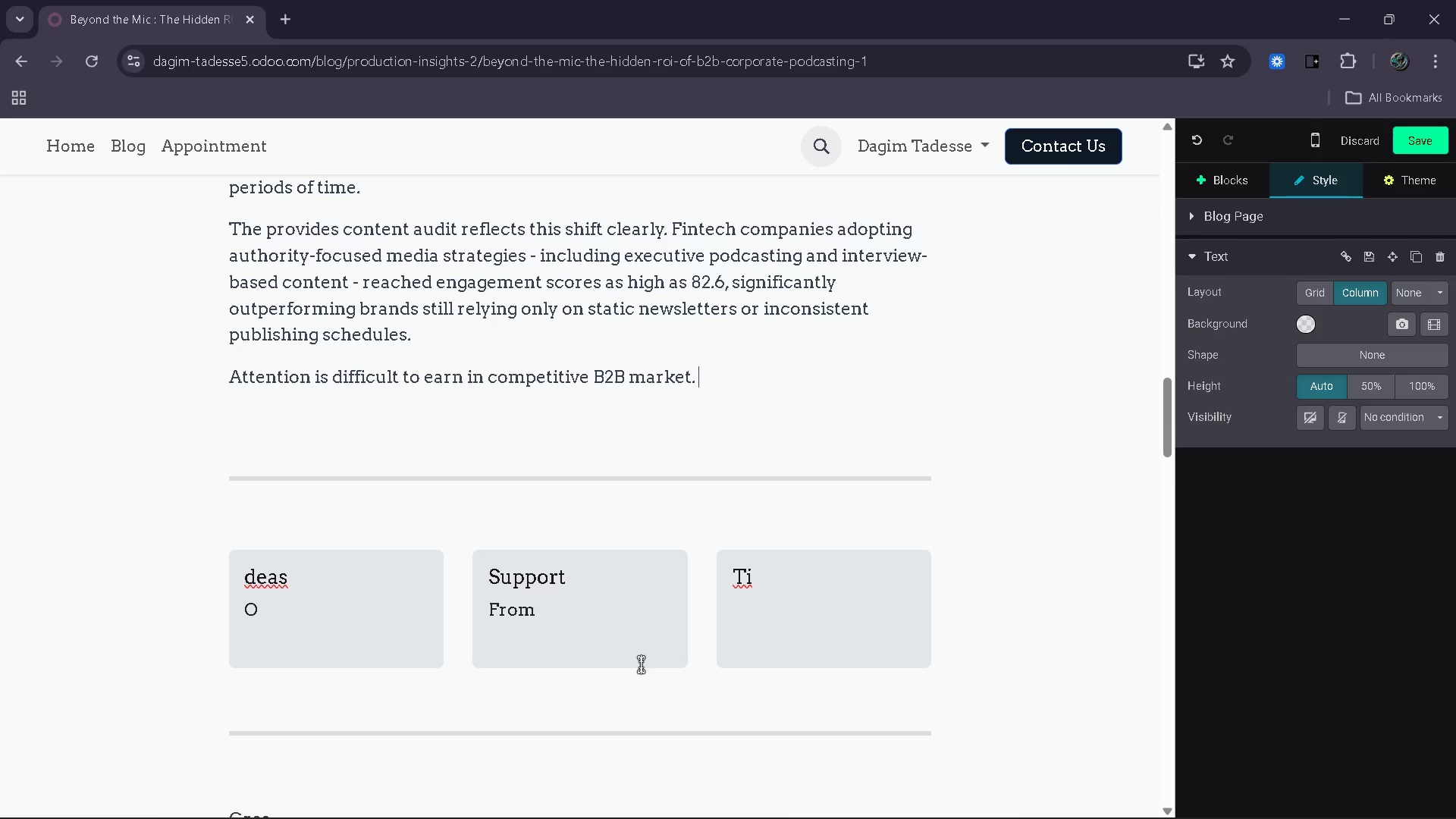 
key(Control+ControlRight)
 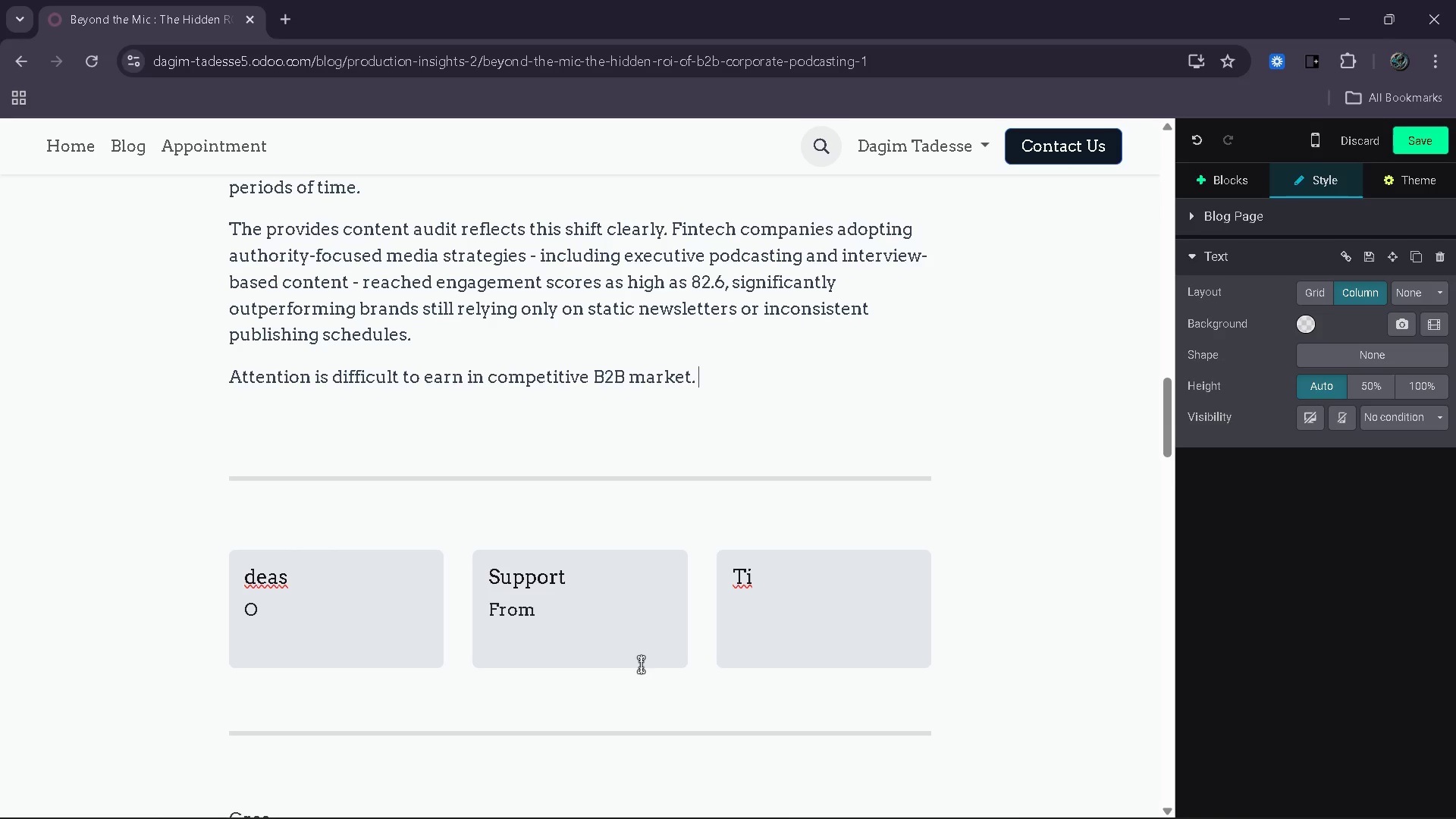 
type(Podcasting helps n)
key(Backspace)
type(brans)
key(Backspace)
type(ds retain attention longer while )
 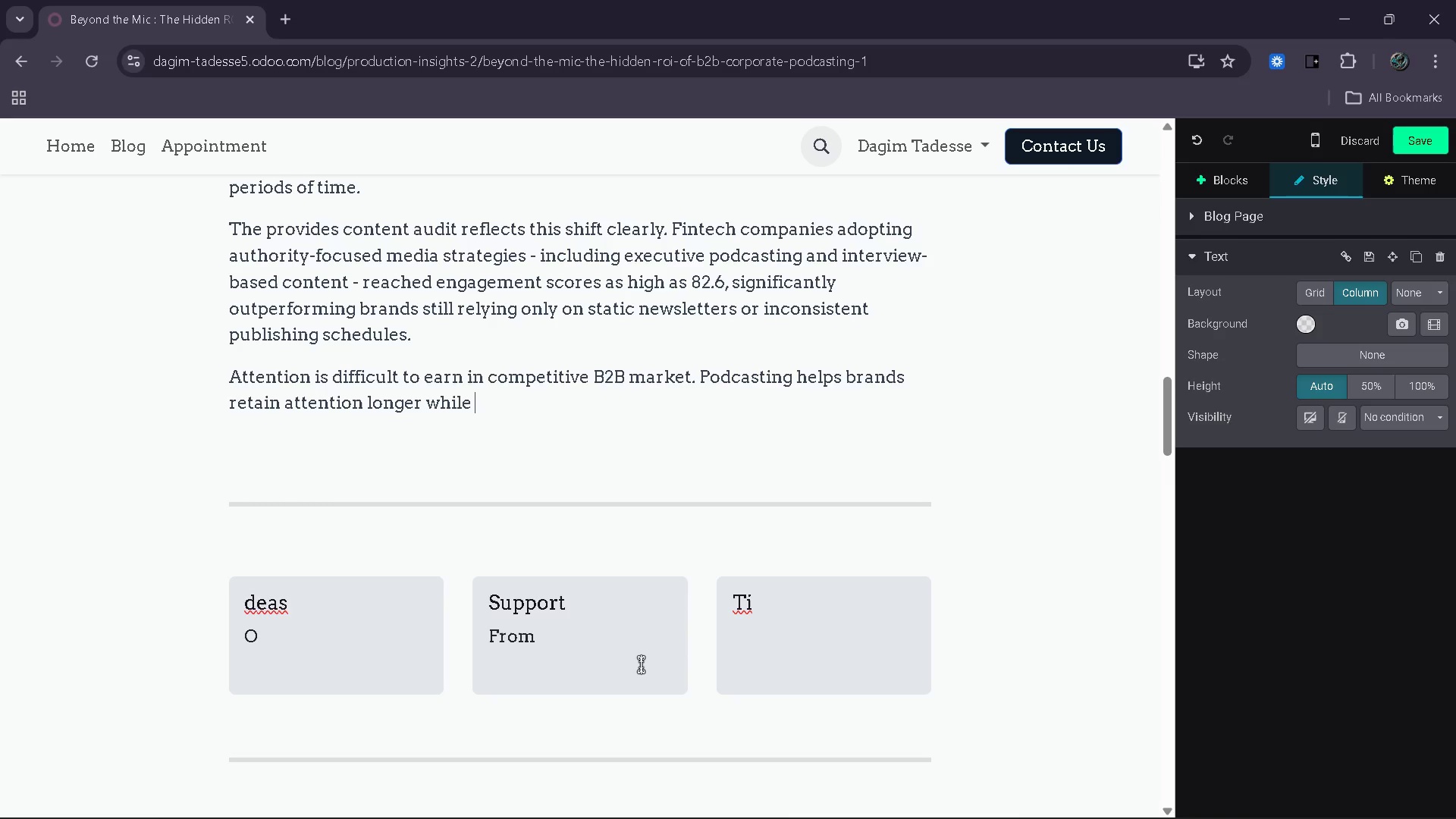 
type(simu)
 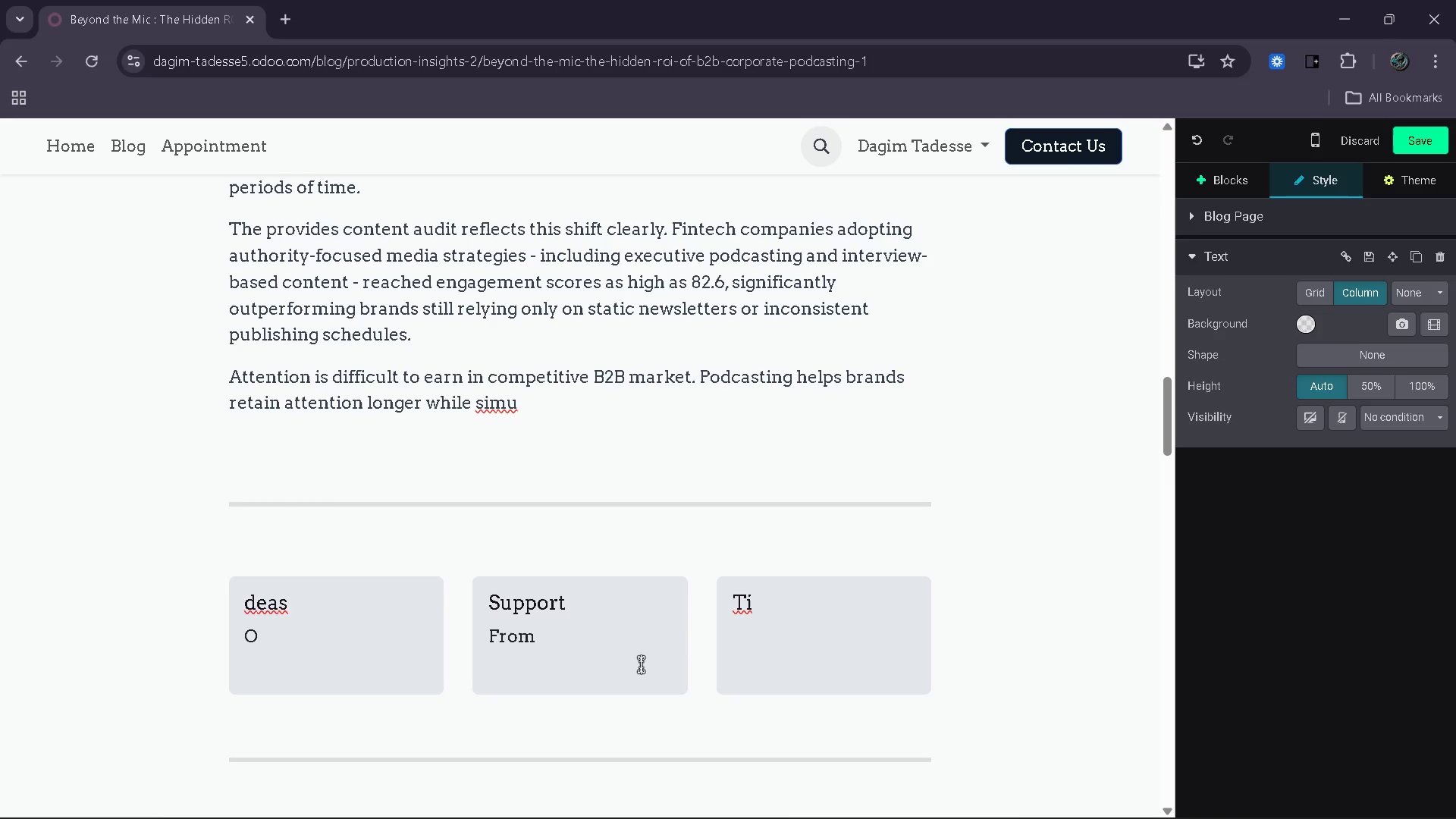 
type(la)
key(Backspace)
type(taneouslt)
key(Backspace)
type(y increase)
key(Backspace)
type(ing trust and authoritu)
key(Backspace)
type(y perceptio)
key(Backspace)
type(on.)
 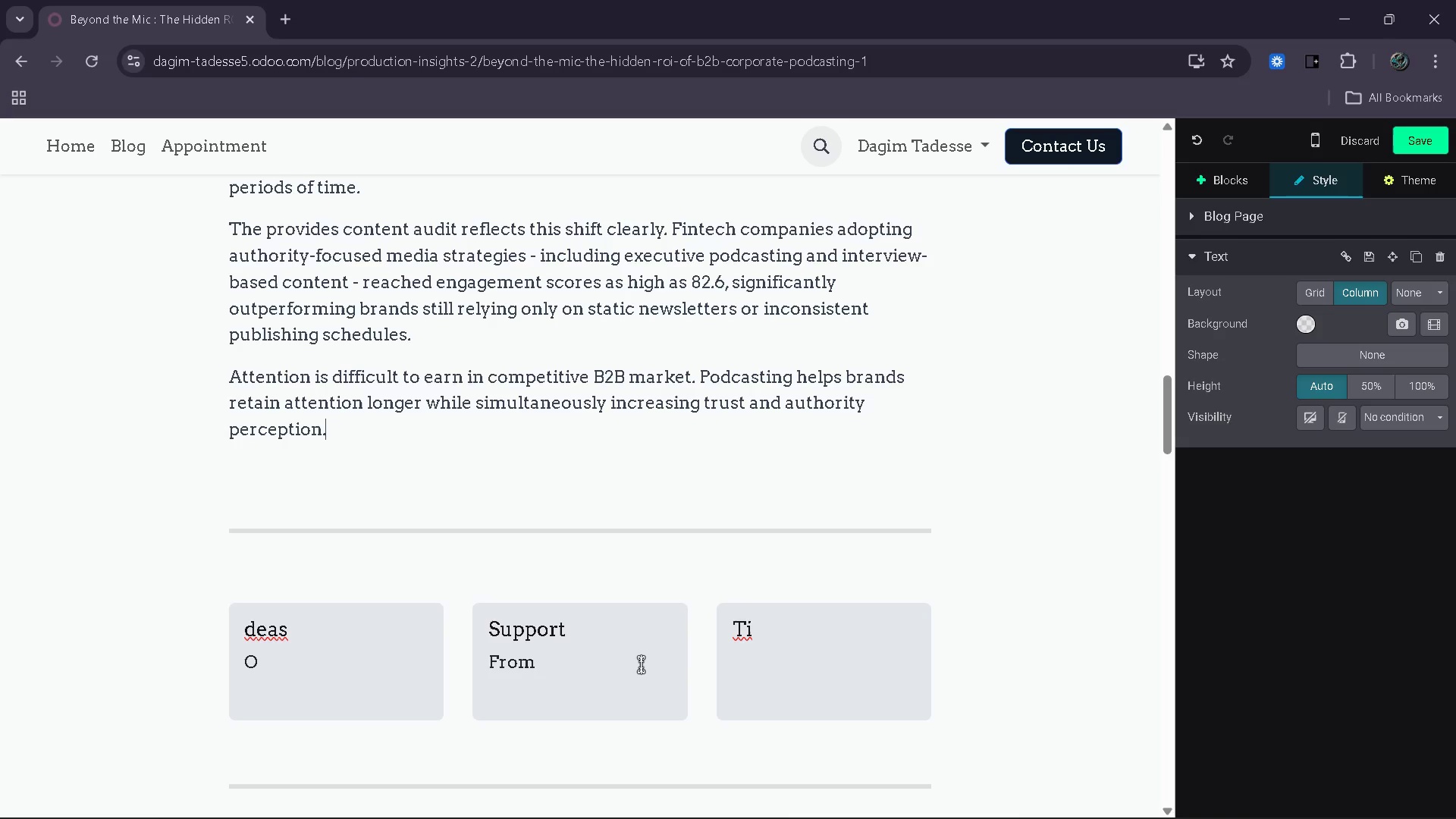 
key(ArrowDown)
 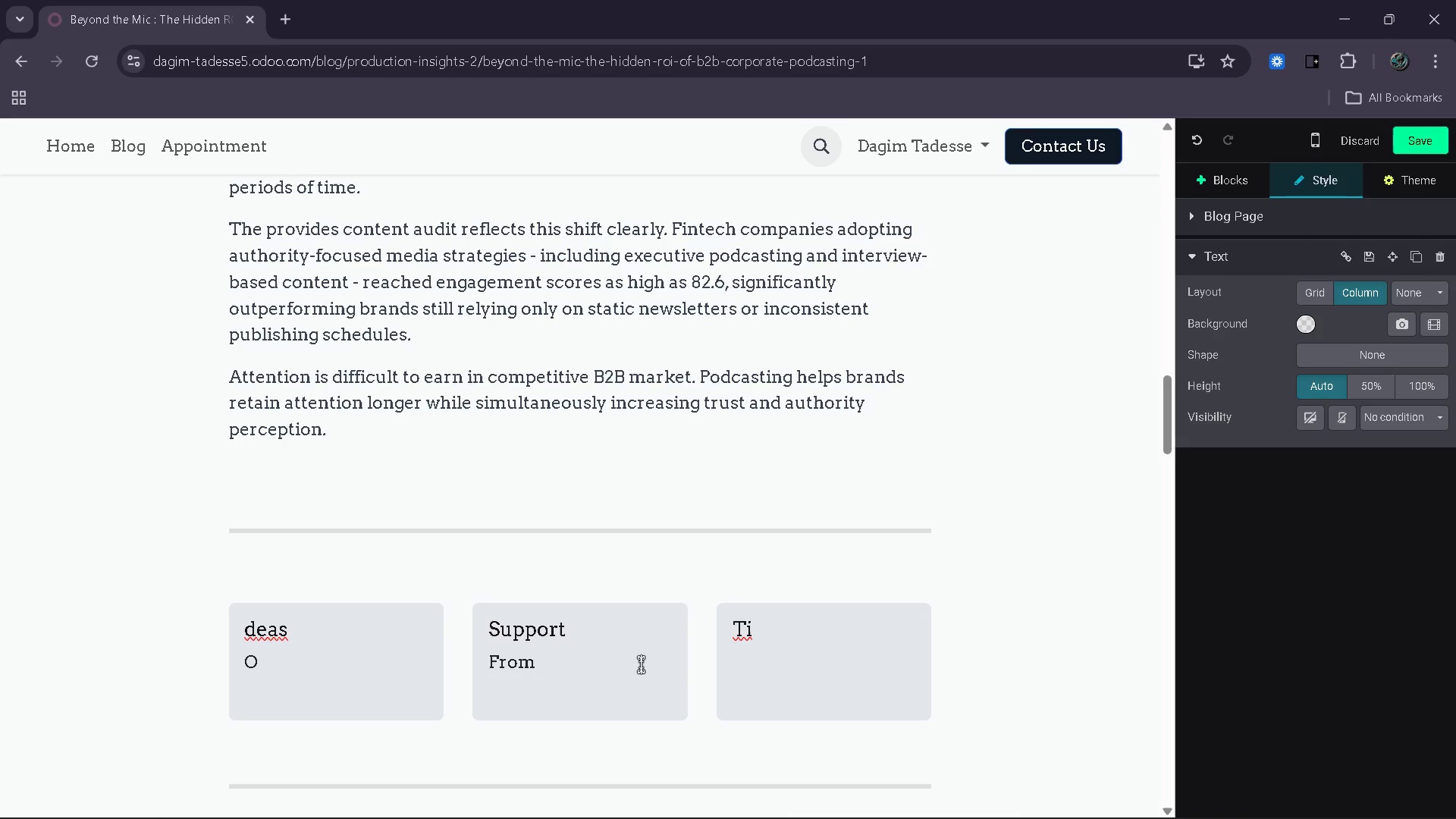 
key(ArrowDown)
 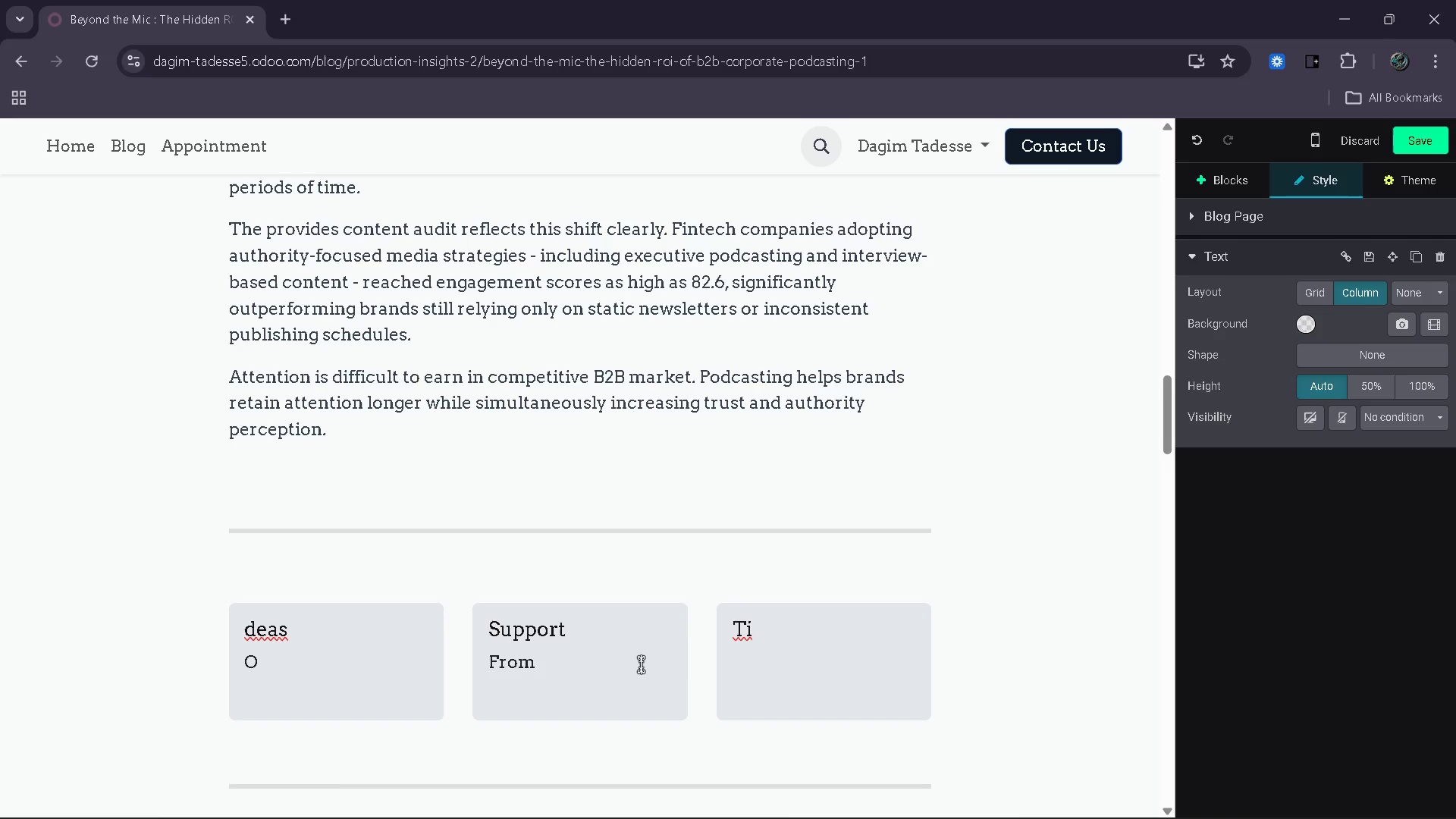 
key(Backspace)
key(Backspace)
key(Backspace)
key(Backspace)
type(Lead Quality)
 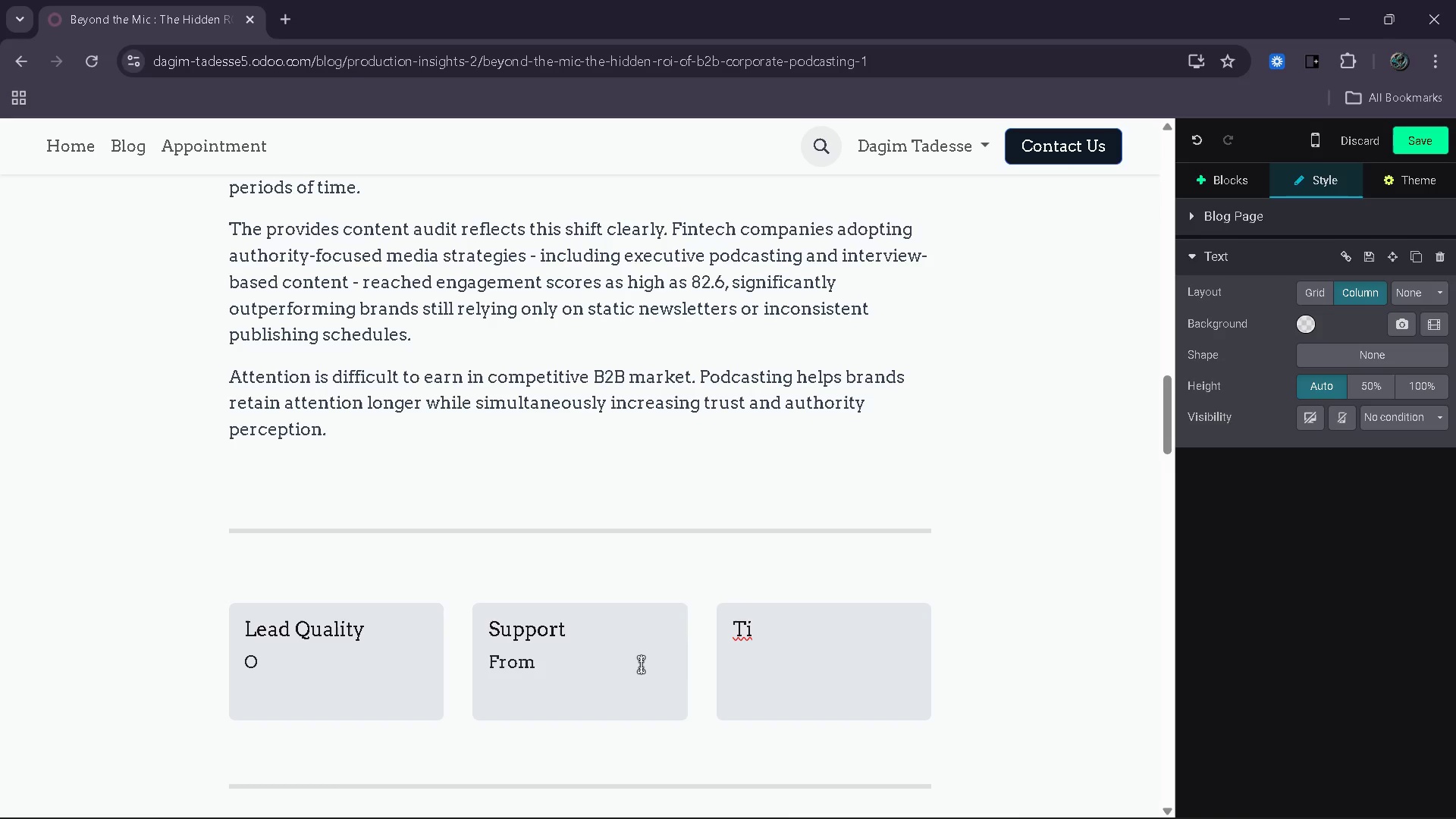 
key(ArrowDown)
 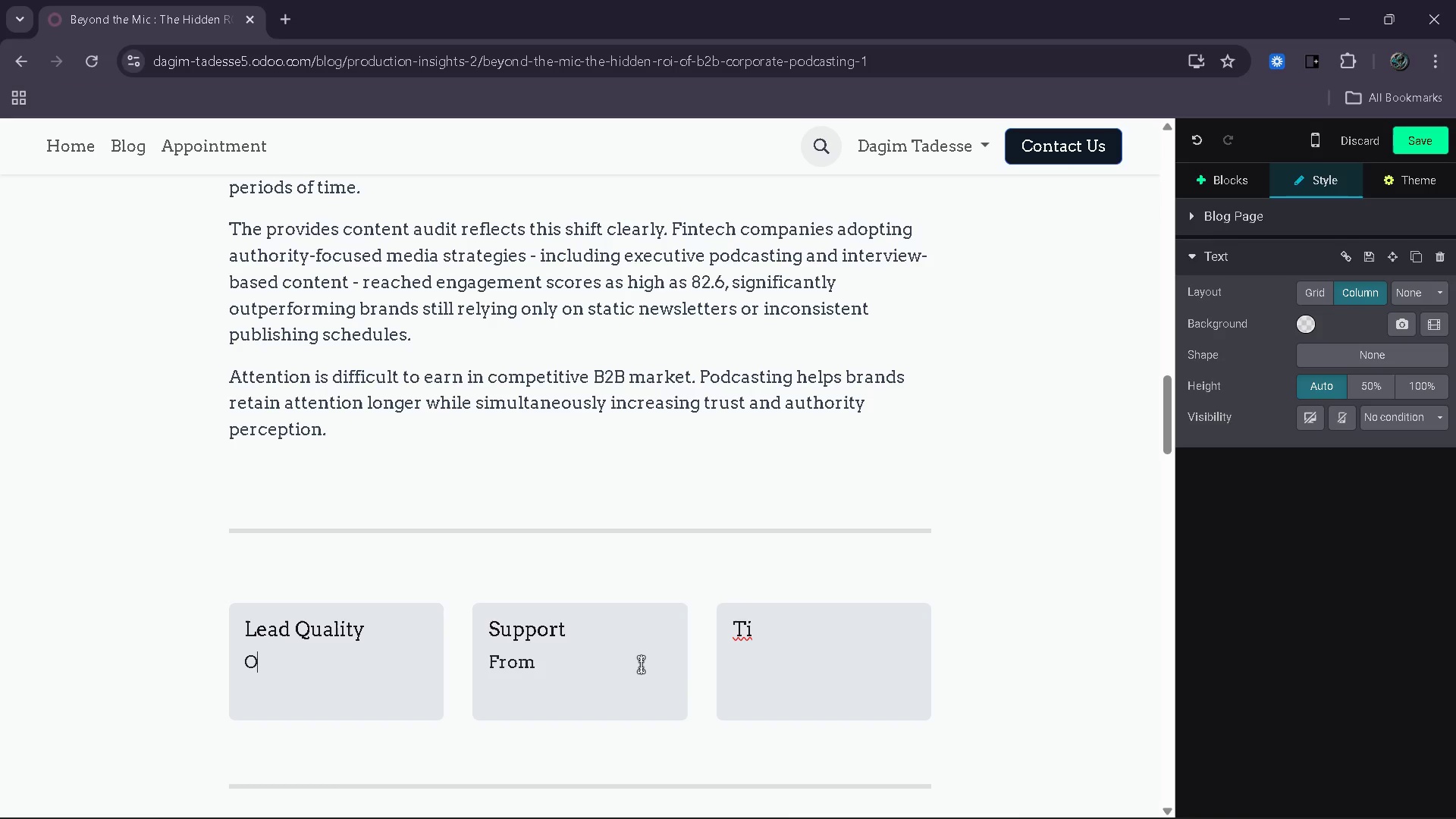 
key(Backspace)
type(Podcast audience are)
key(Backspace)
key(Backspace)
key(Backspace)
key(Backspace)
type(s are often high-intet )
key(Backspace)
key(Backspace)
type(nt professionals activity )
 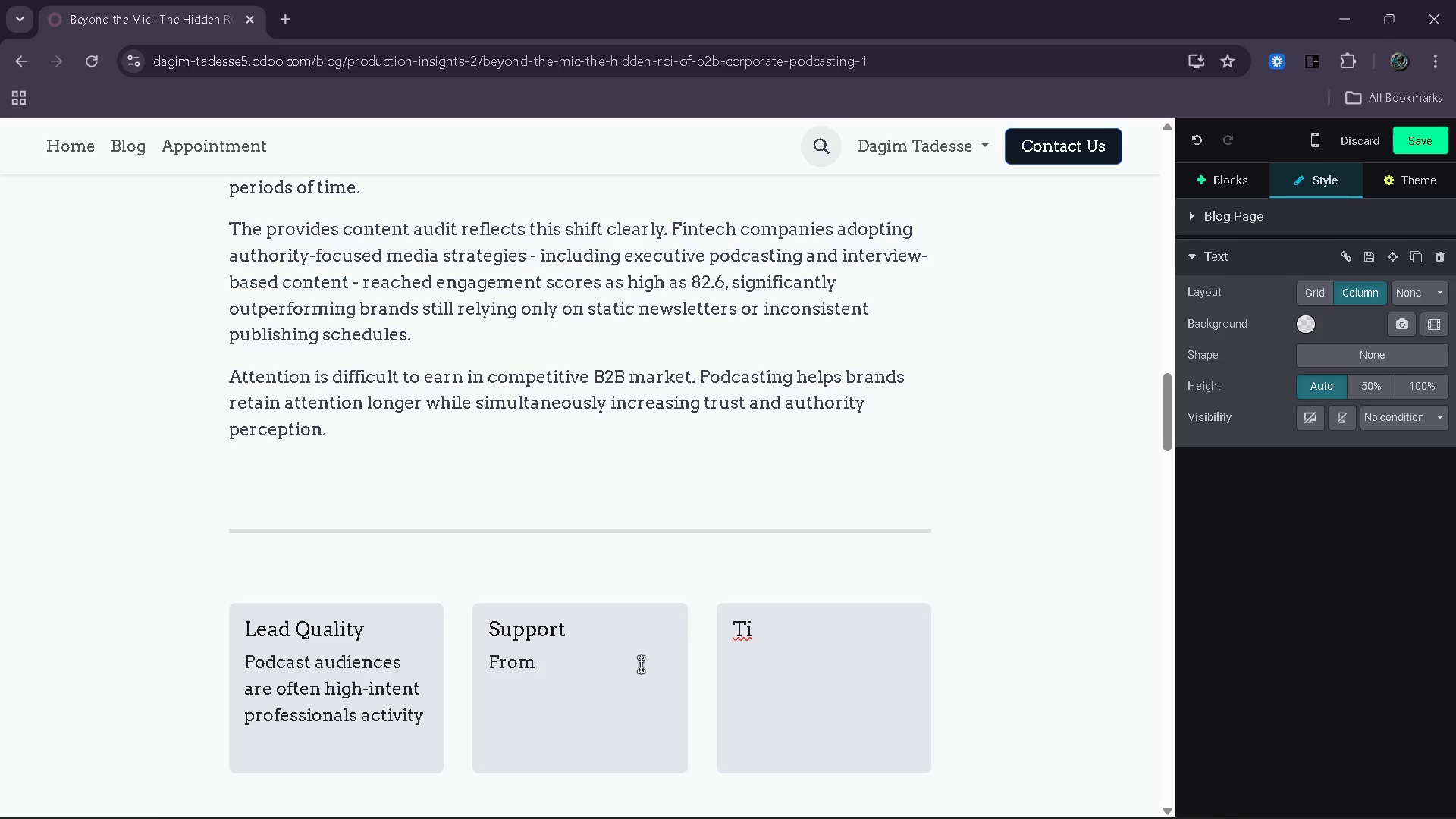 
key(Backspace)
 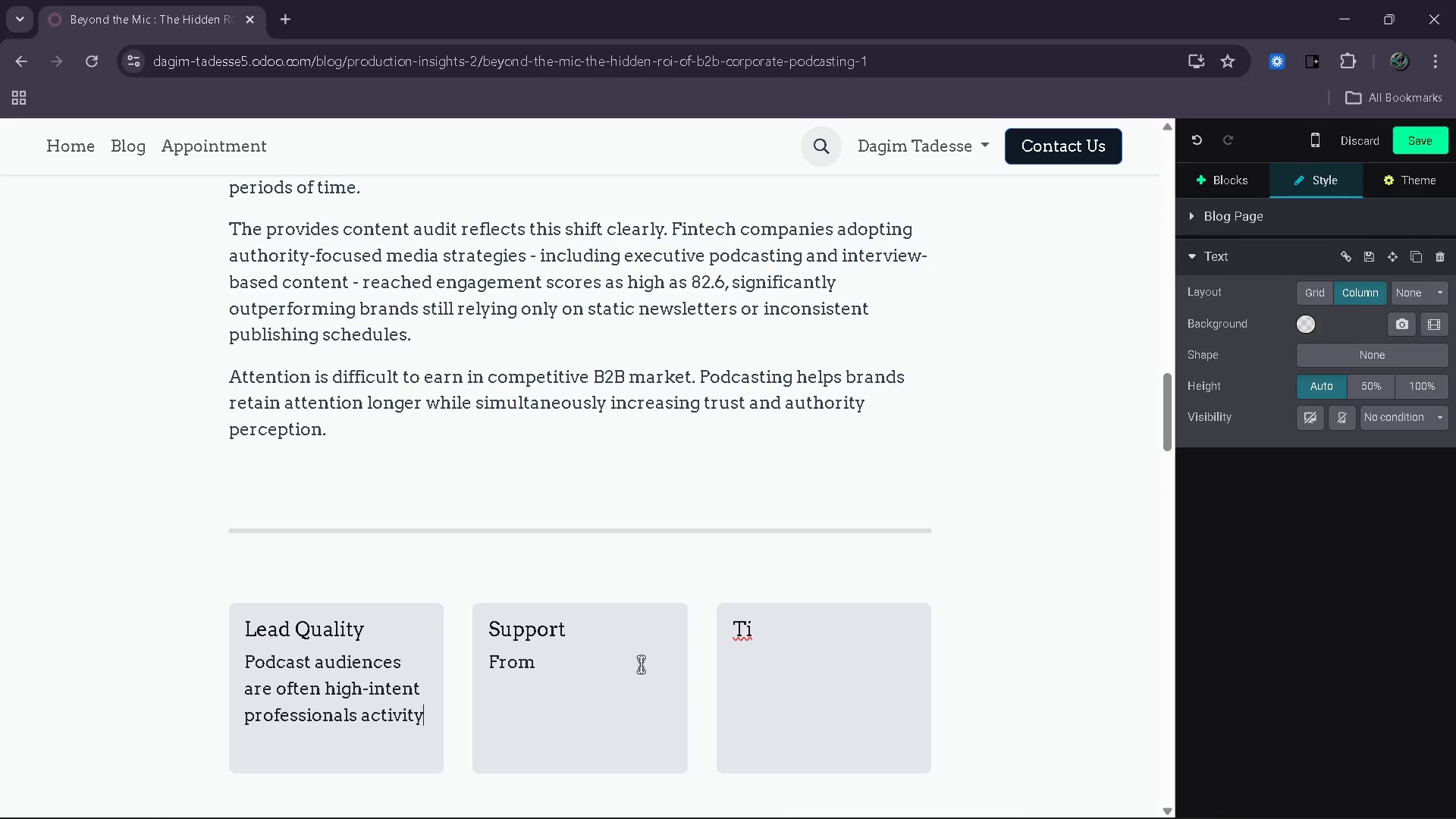 
key(Backspace)
 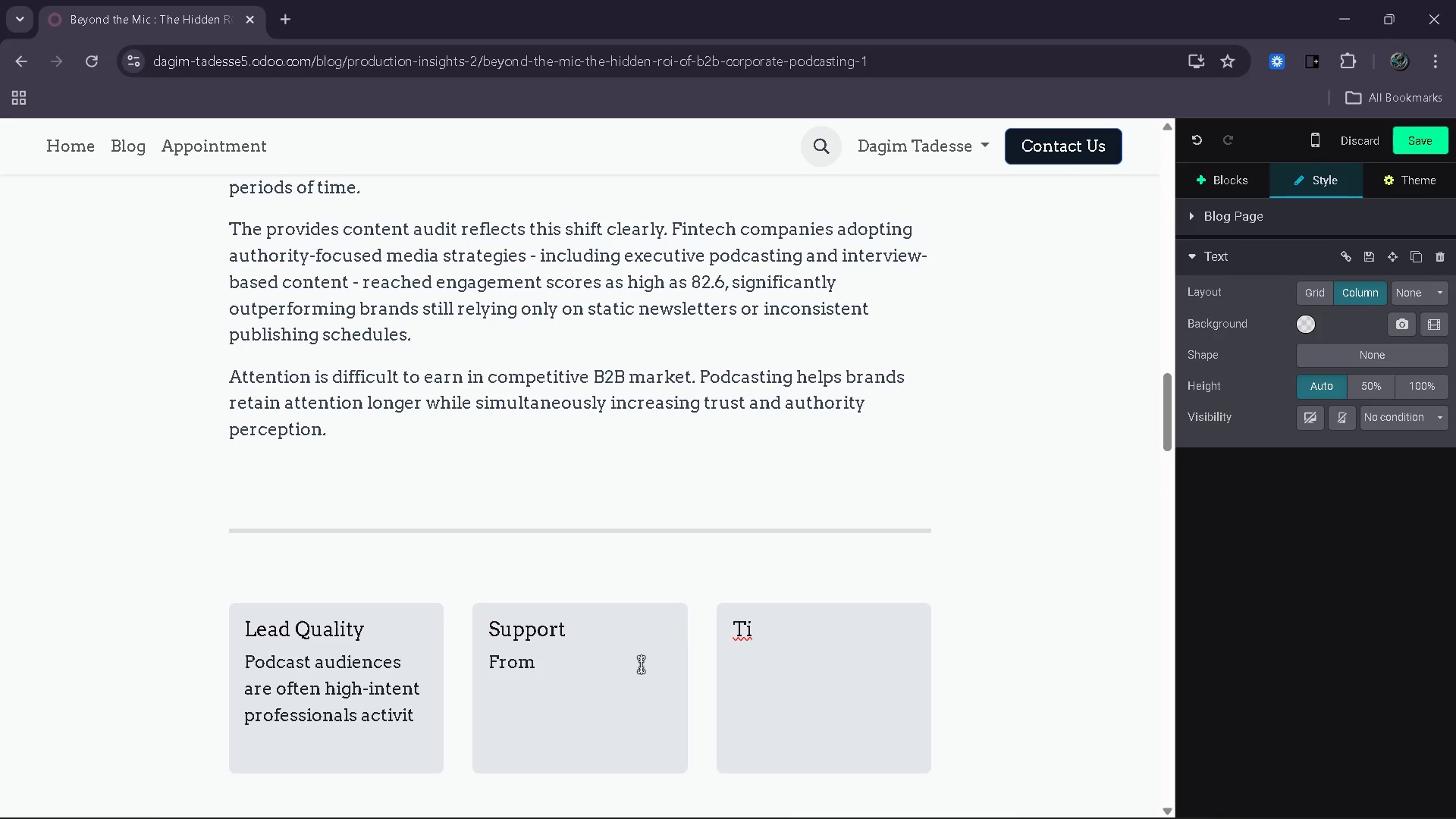 
wait(5.12)
 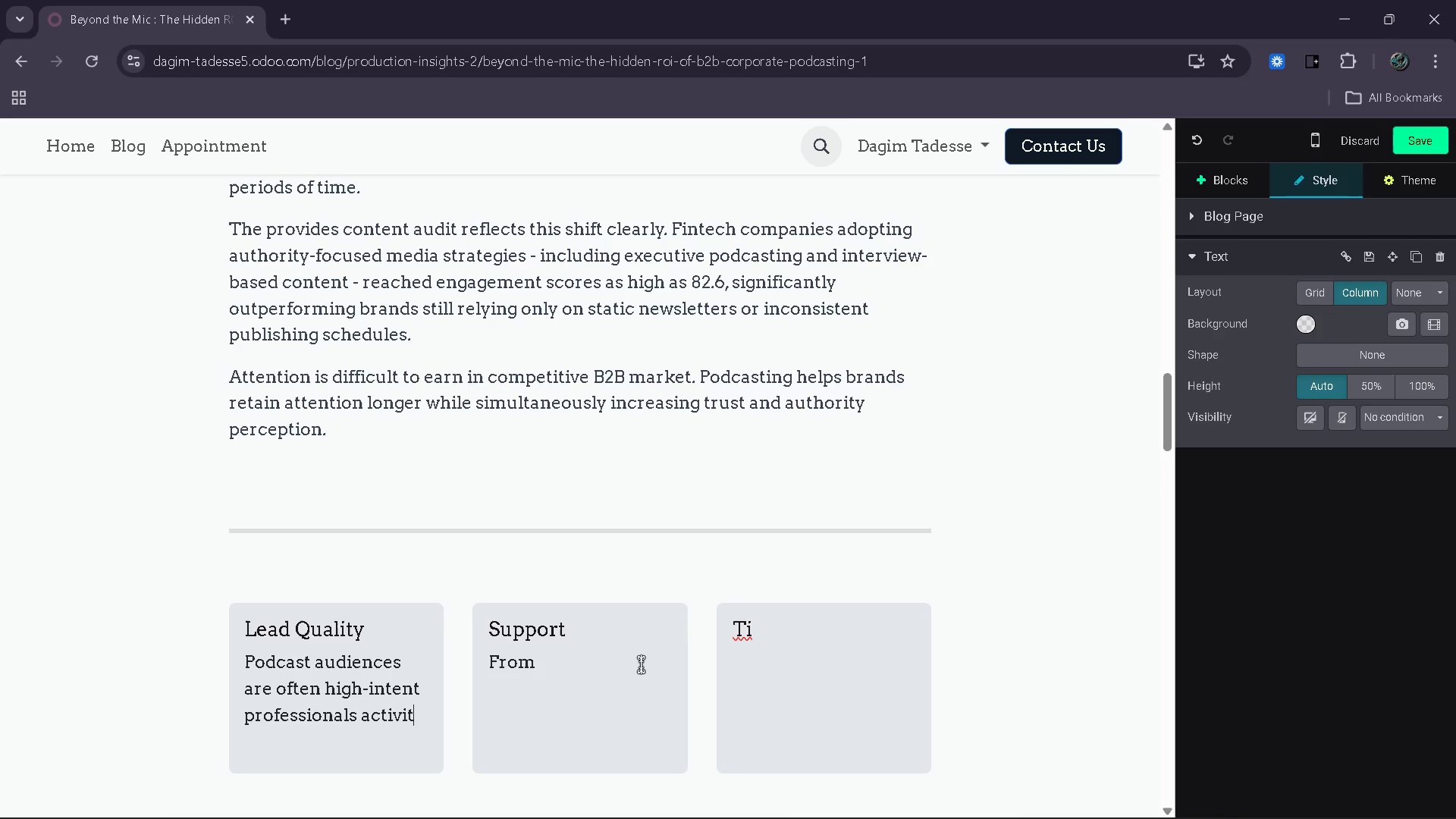 
key(Backspace)
type(ly)
key(Backspace)
key(Backspace)
key(Backspace)
type(ely )
key(Backspace)
type( )
 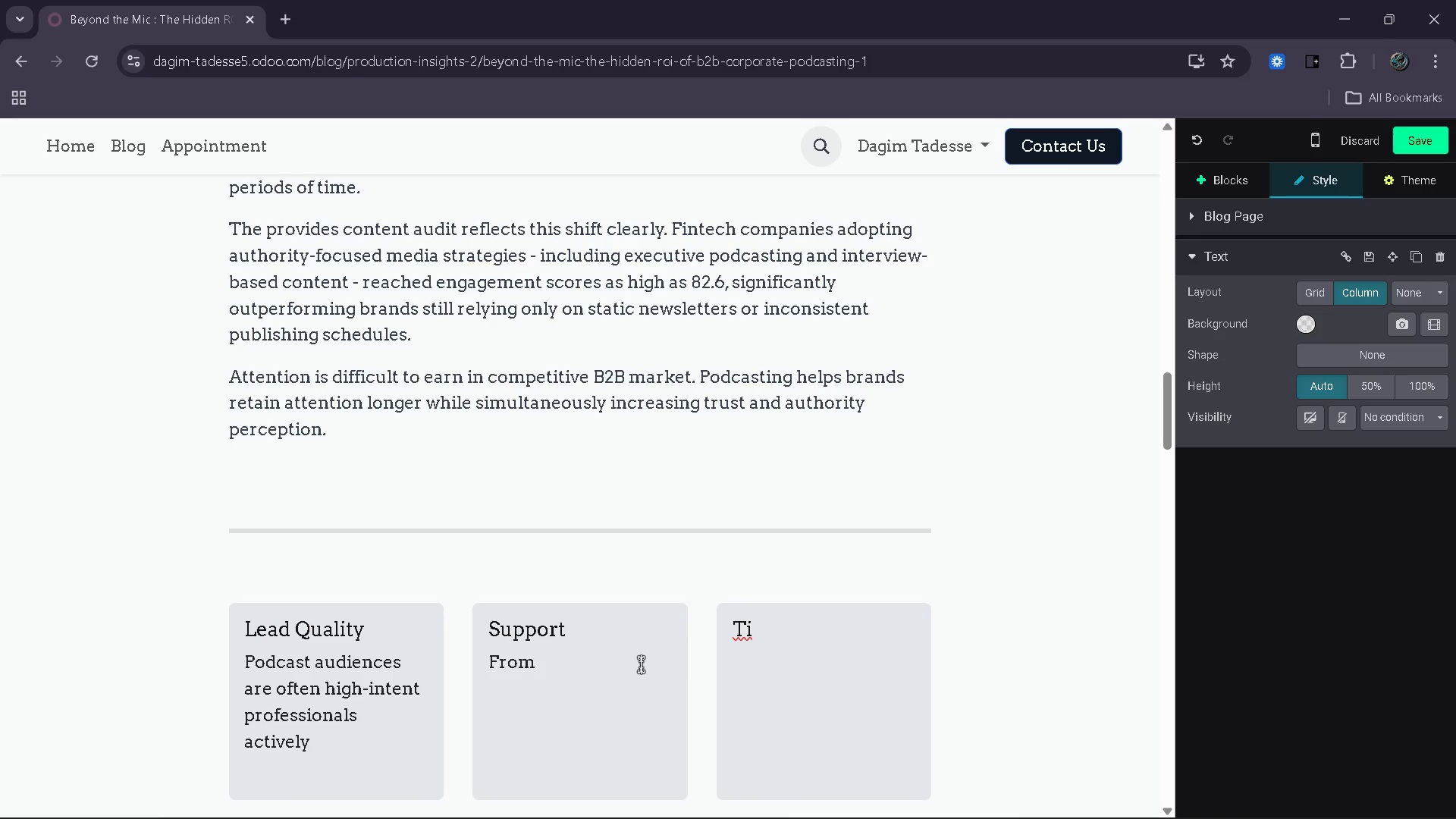 
type(research)
 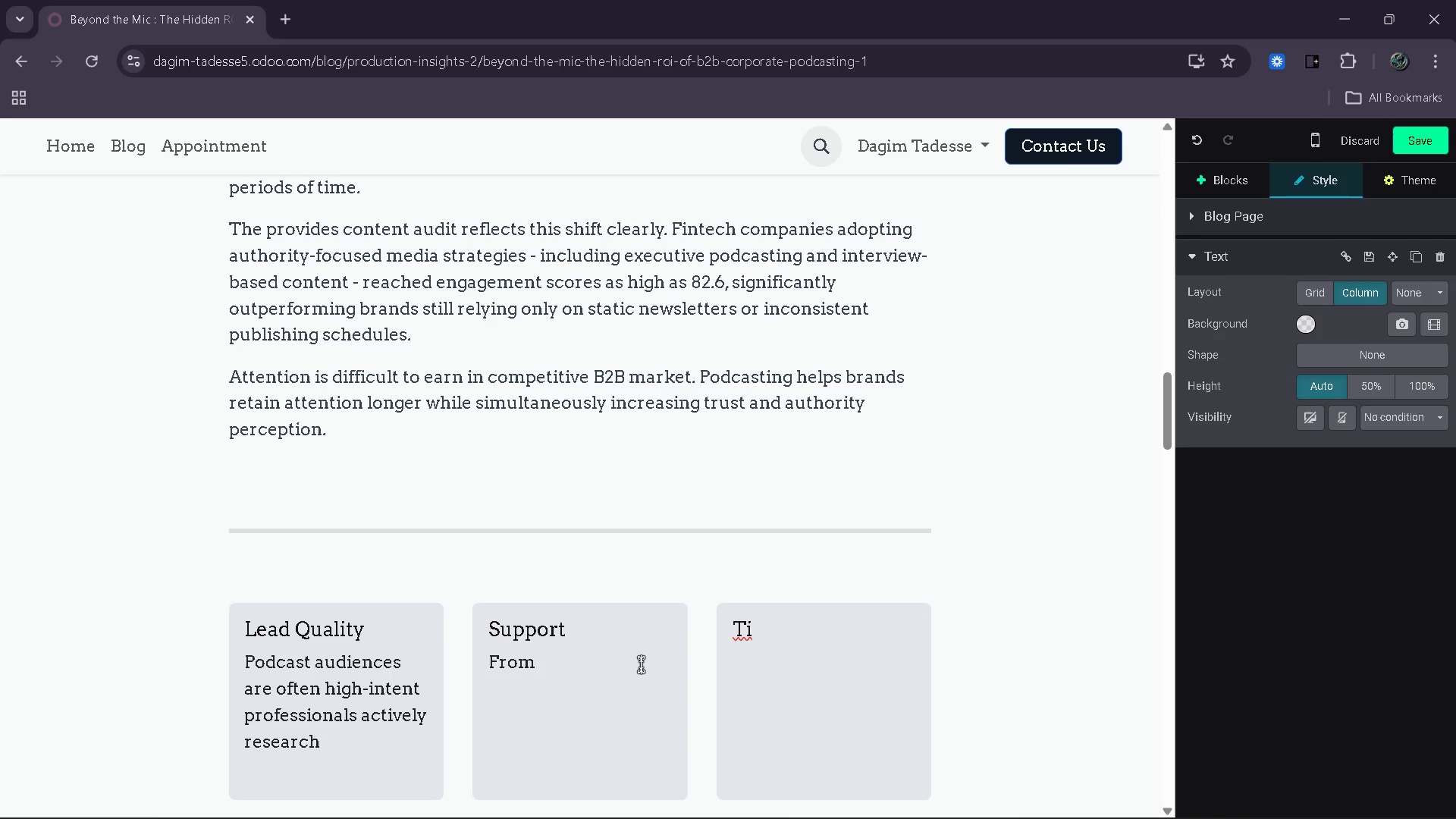 
type(ing )
 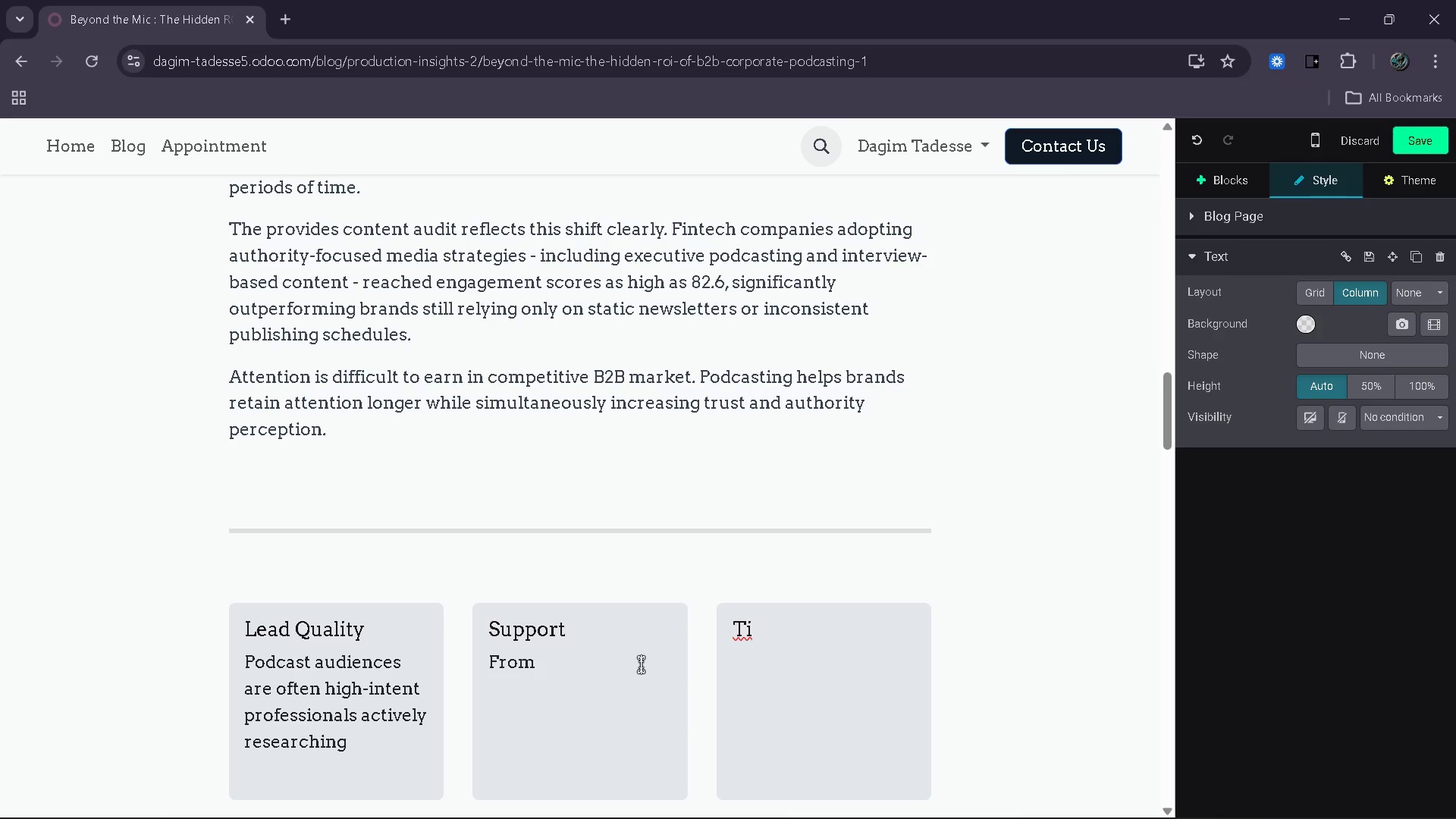 
wait(23.94)
 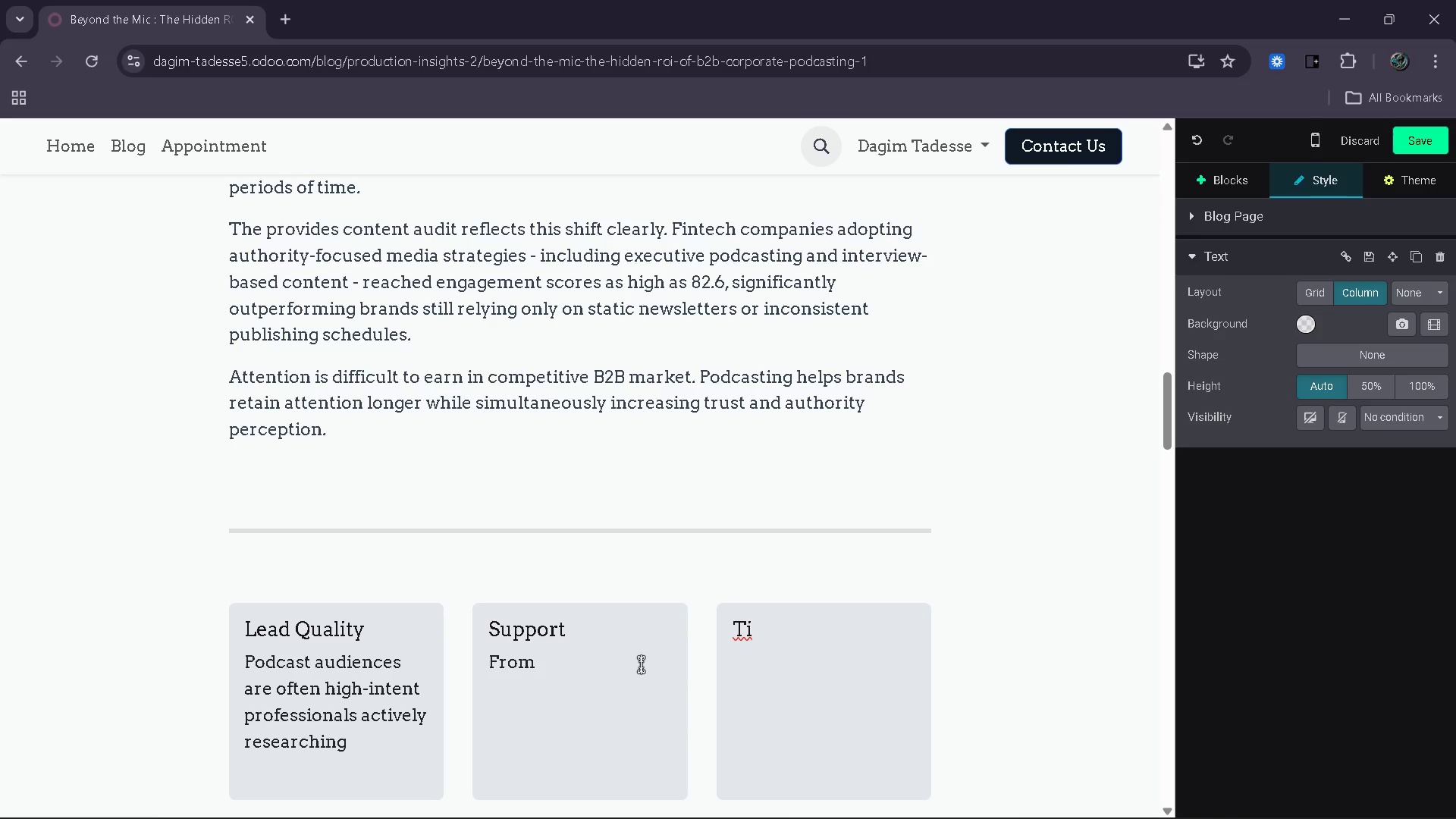 
type(as)
 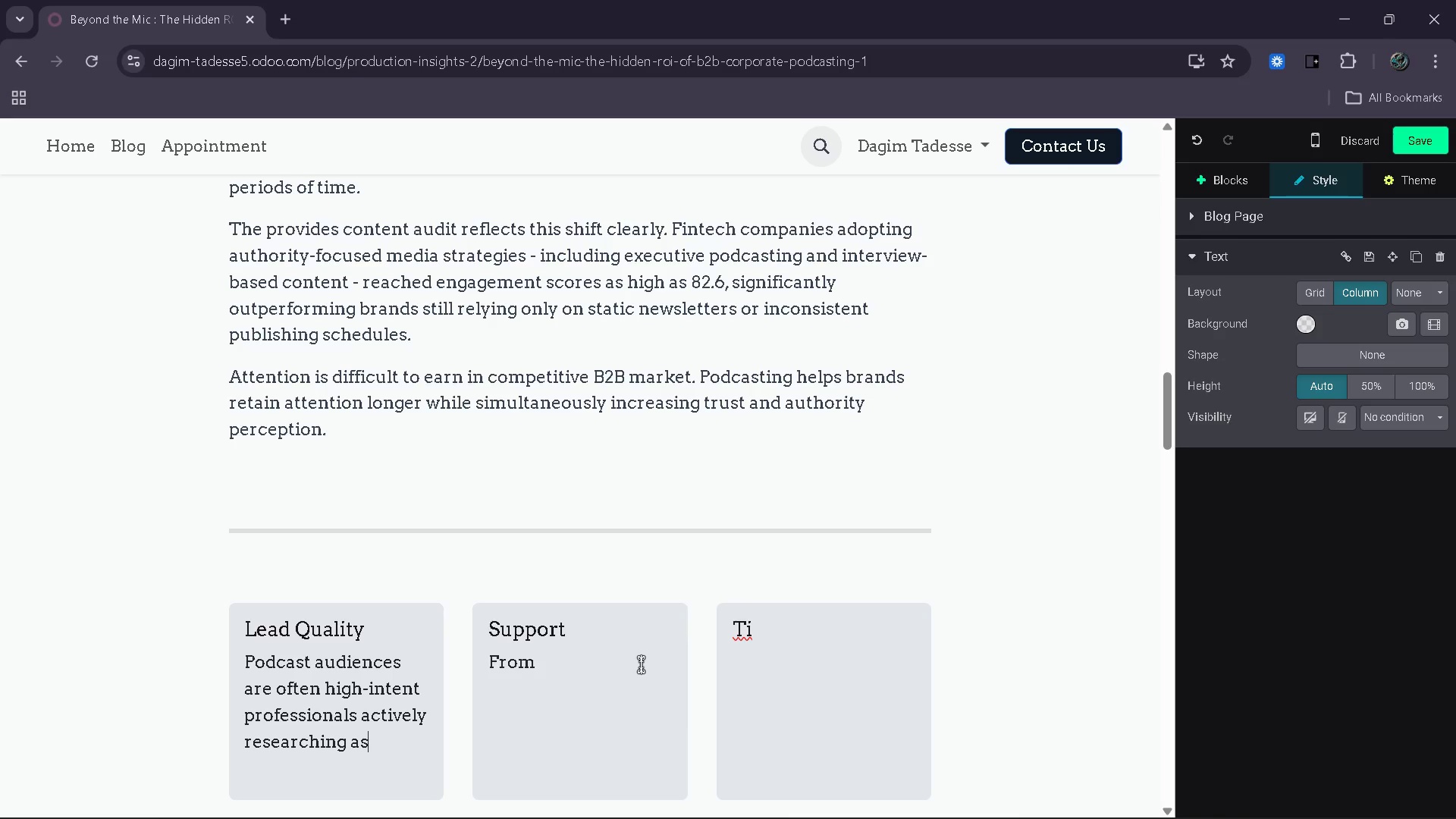 
key(Backspace)
key(Backspace)
type(expertise)
 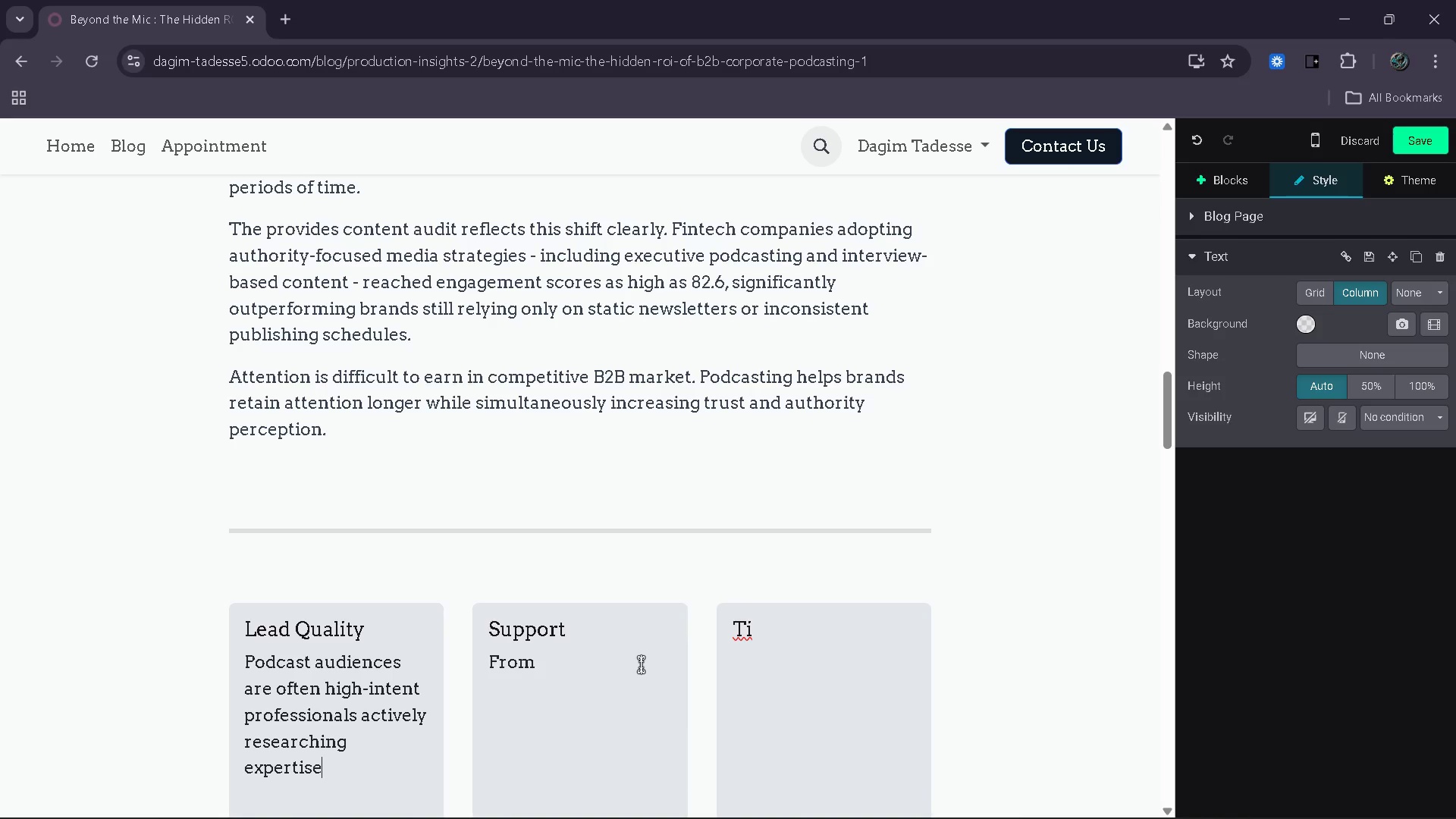 
type(-driven B2B solutions.)
 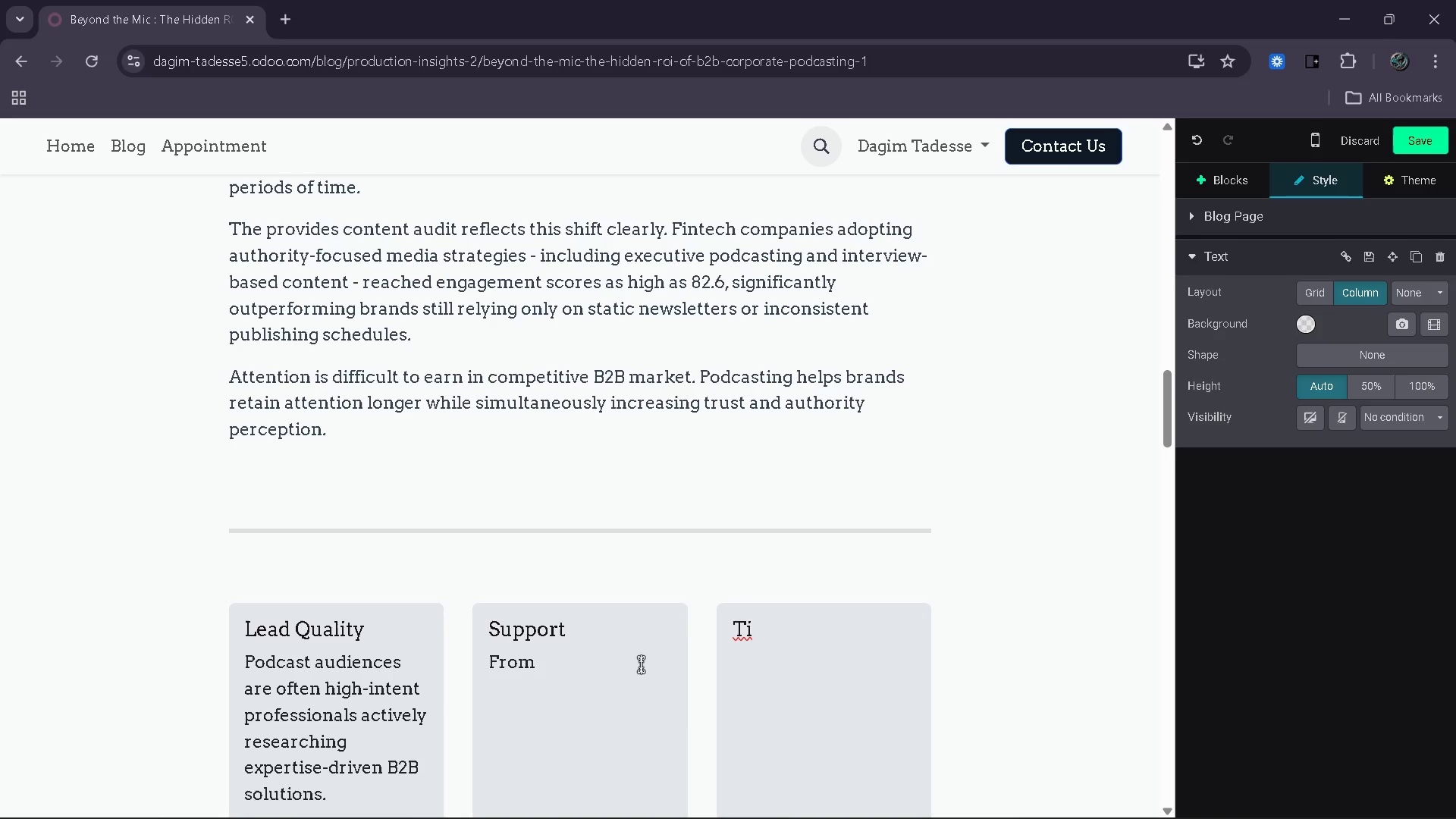 
scroll: coordinate [641, 664], scroll_direction: down, amount: 2.0
 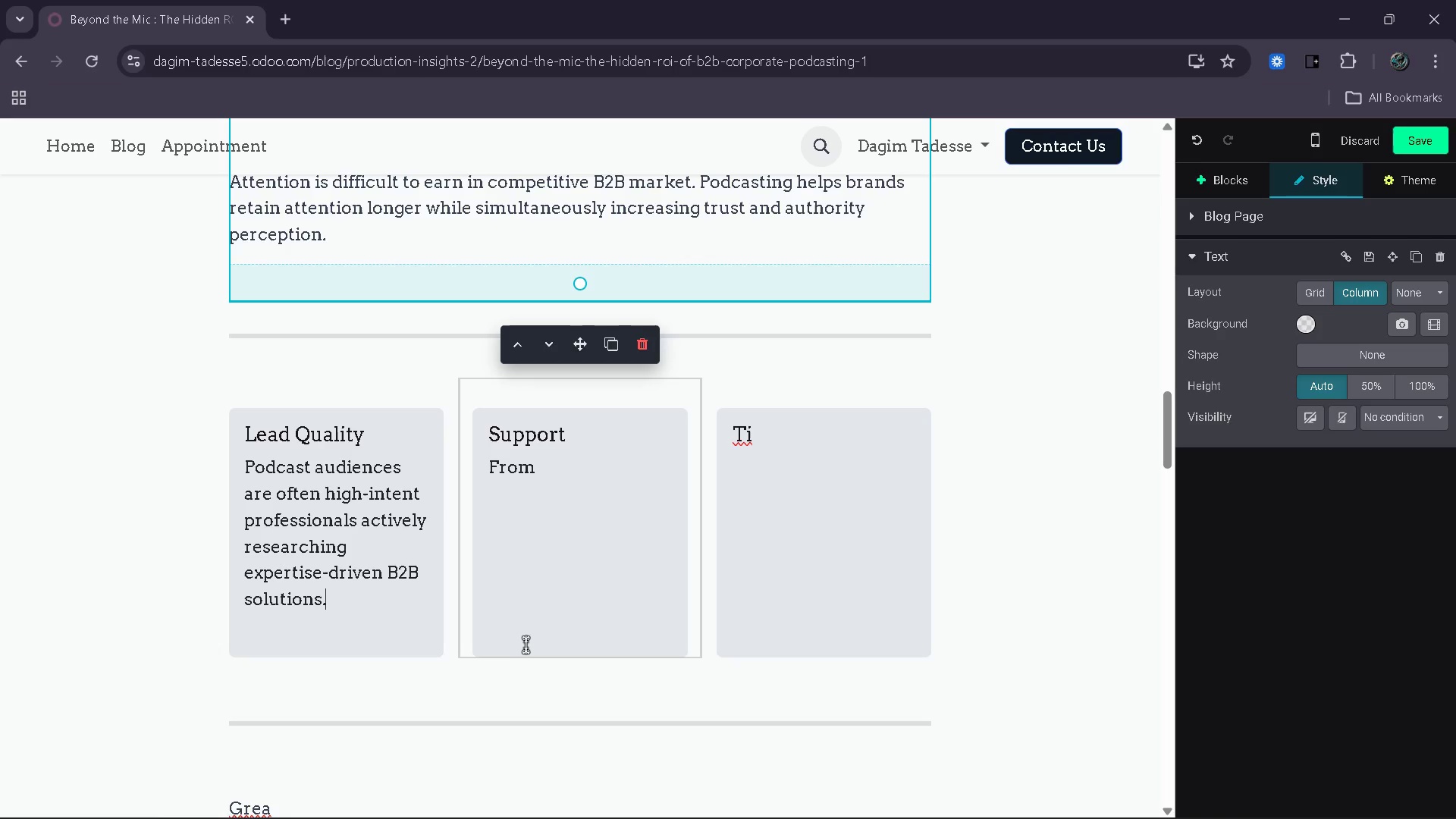 
wait(5.55)
 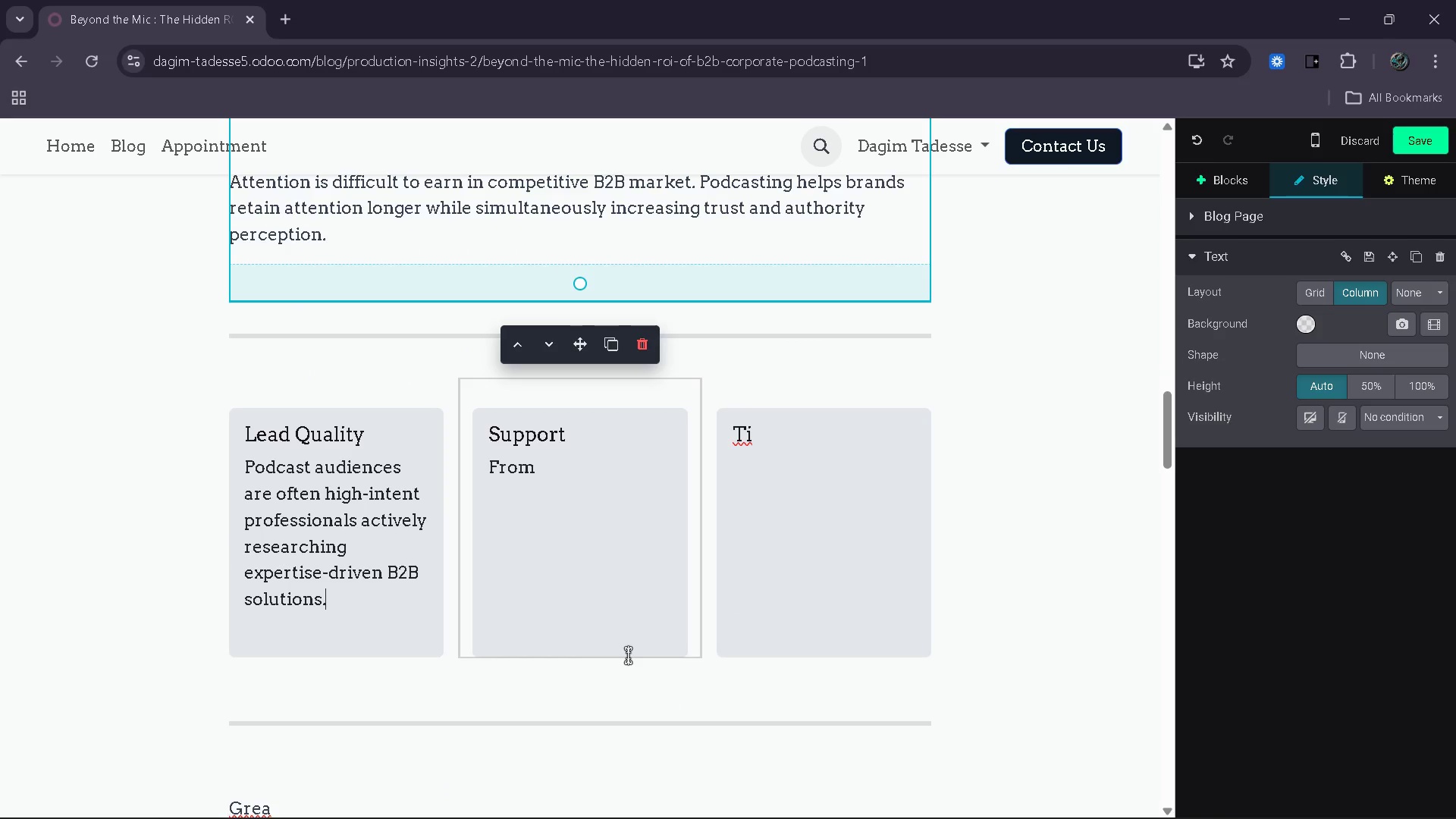 
left_click([574, 452])
 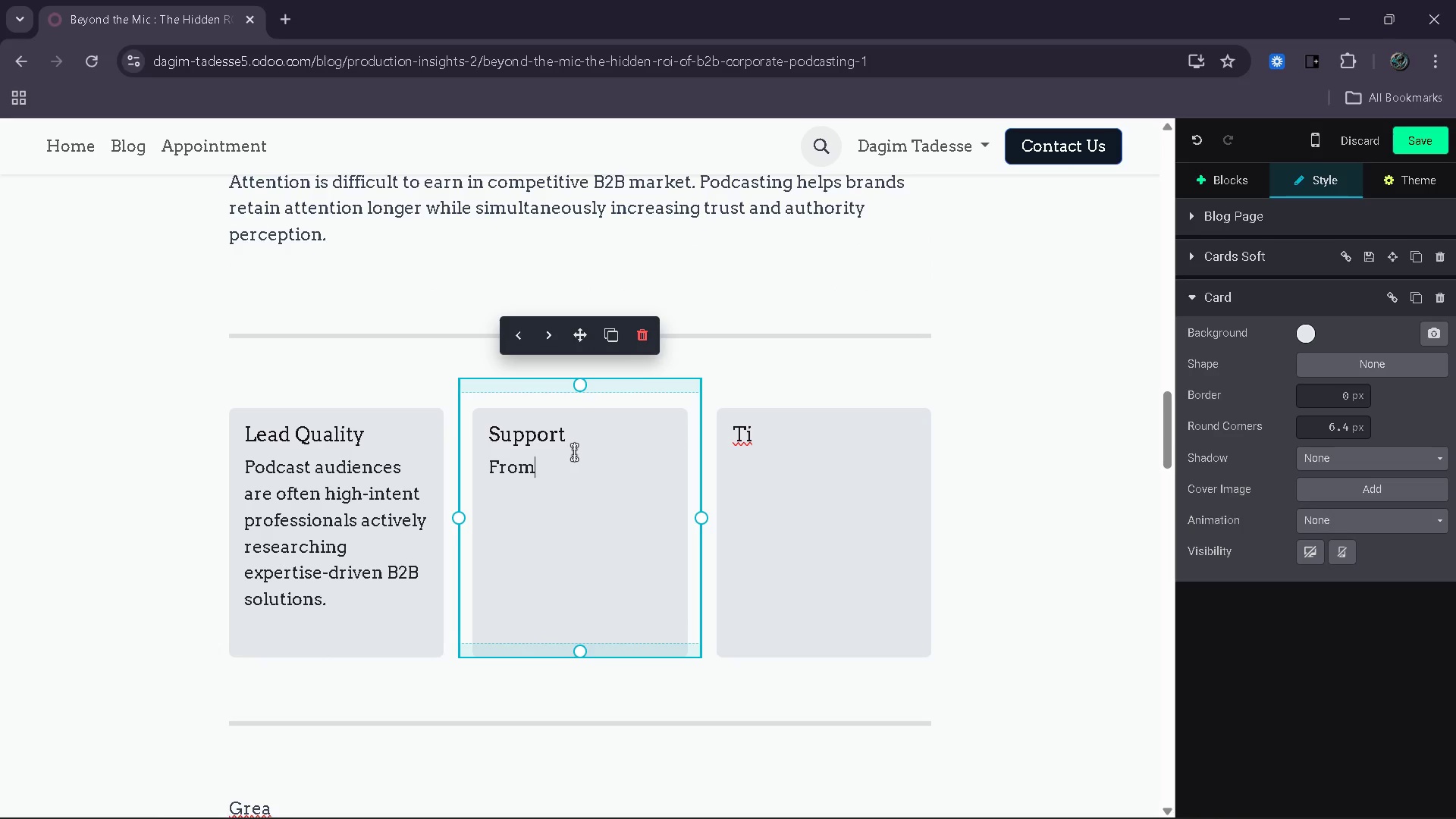 
key(ArrowUp)
 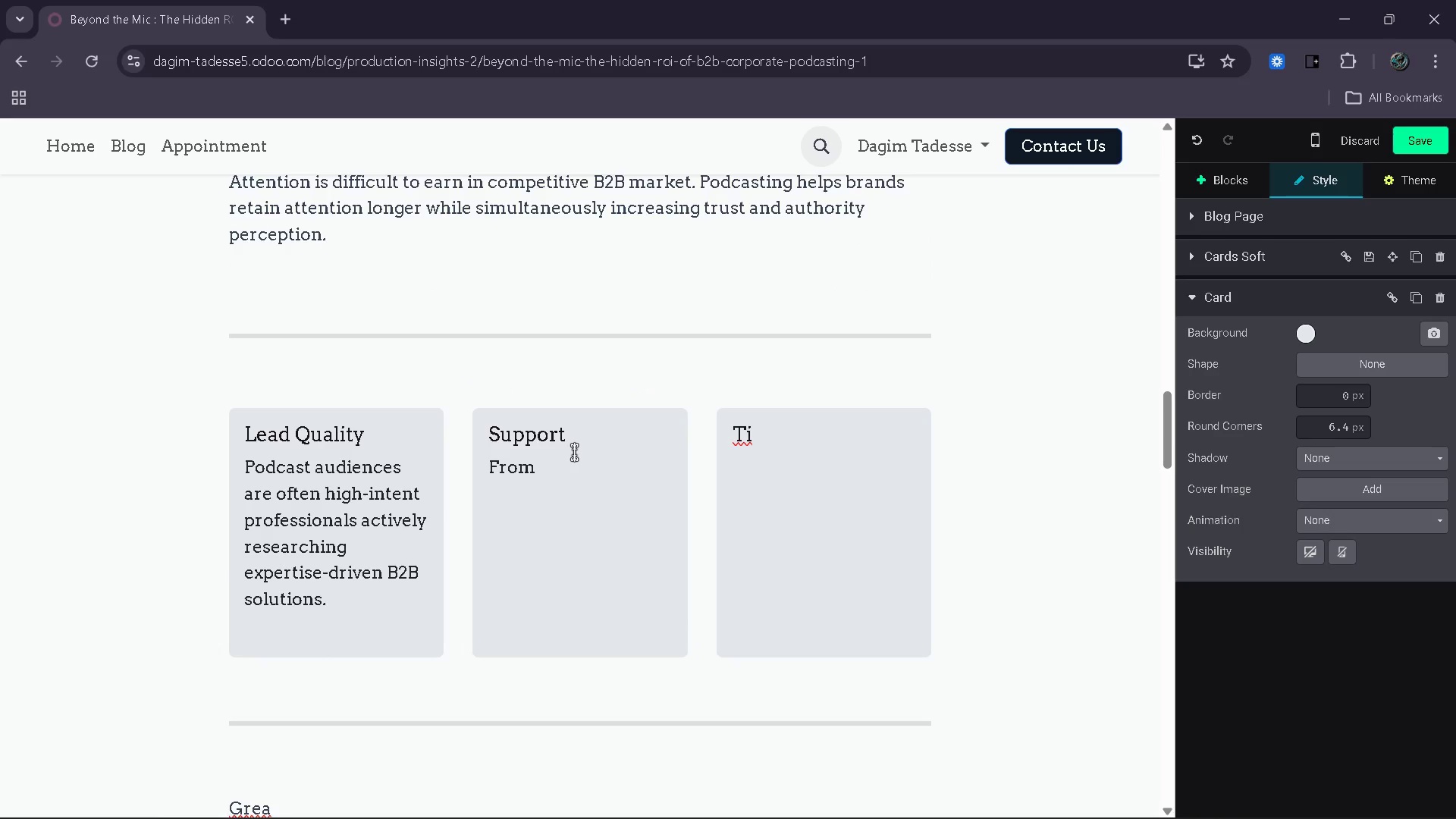 
key(ArrowRight)
 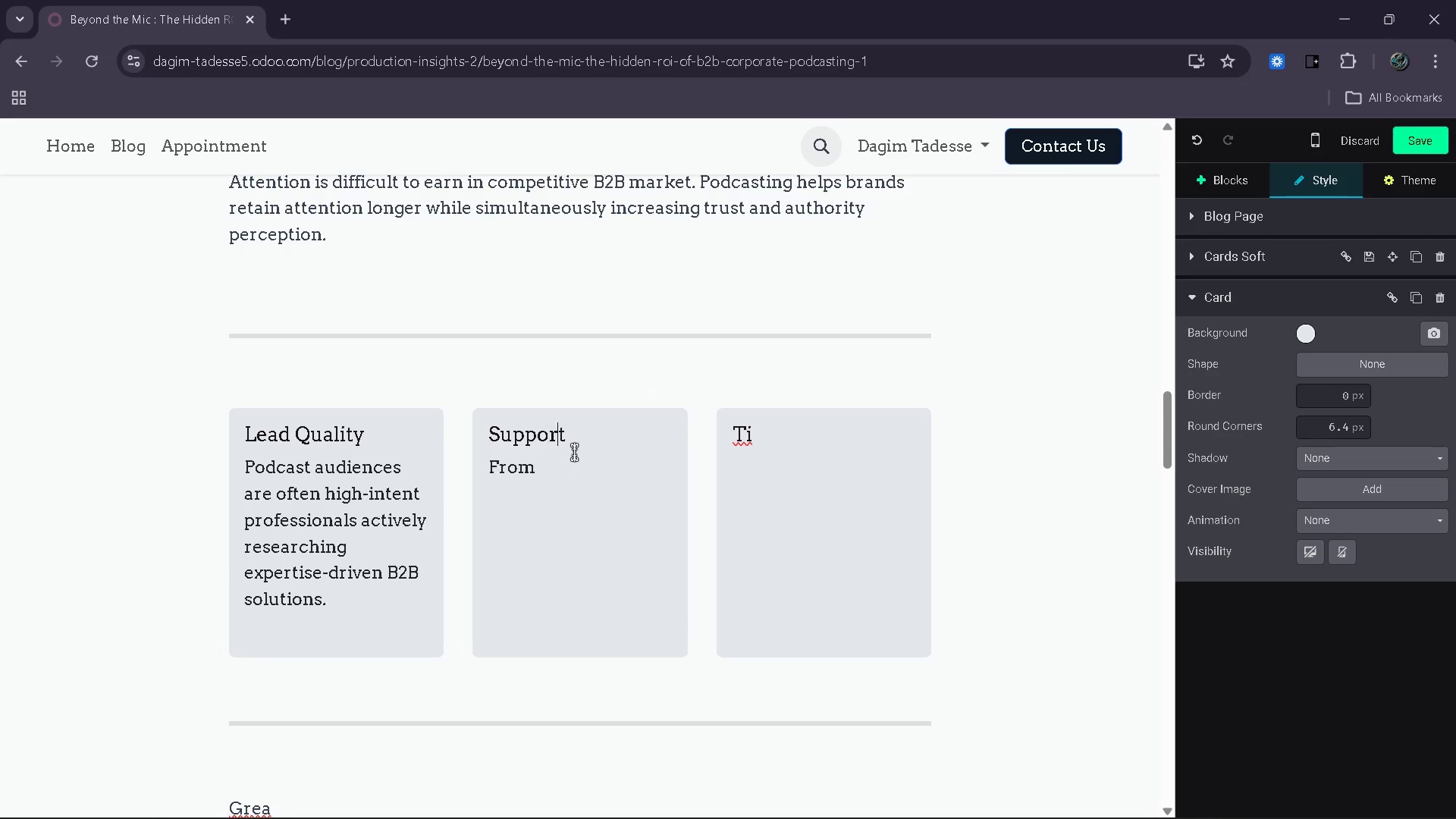 
key(ArrowRight)
 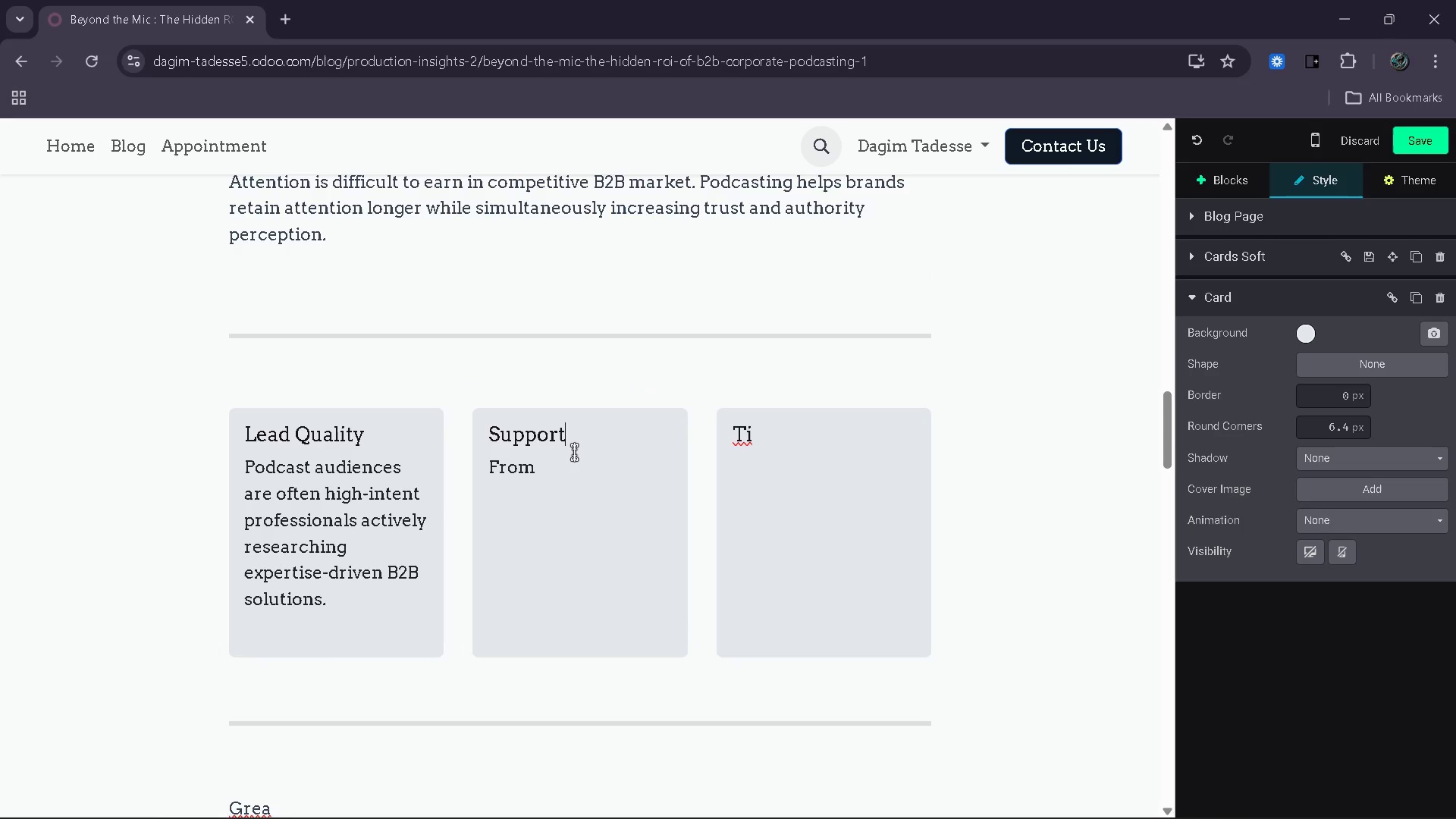 
key(ArrowRight)
 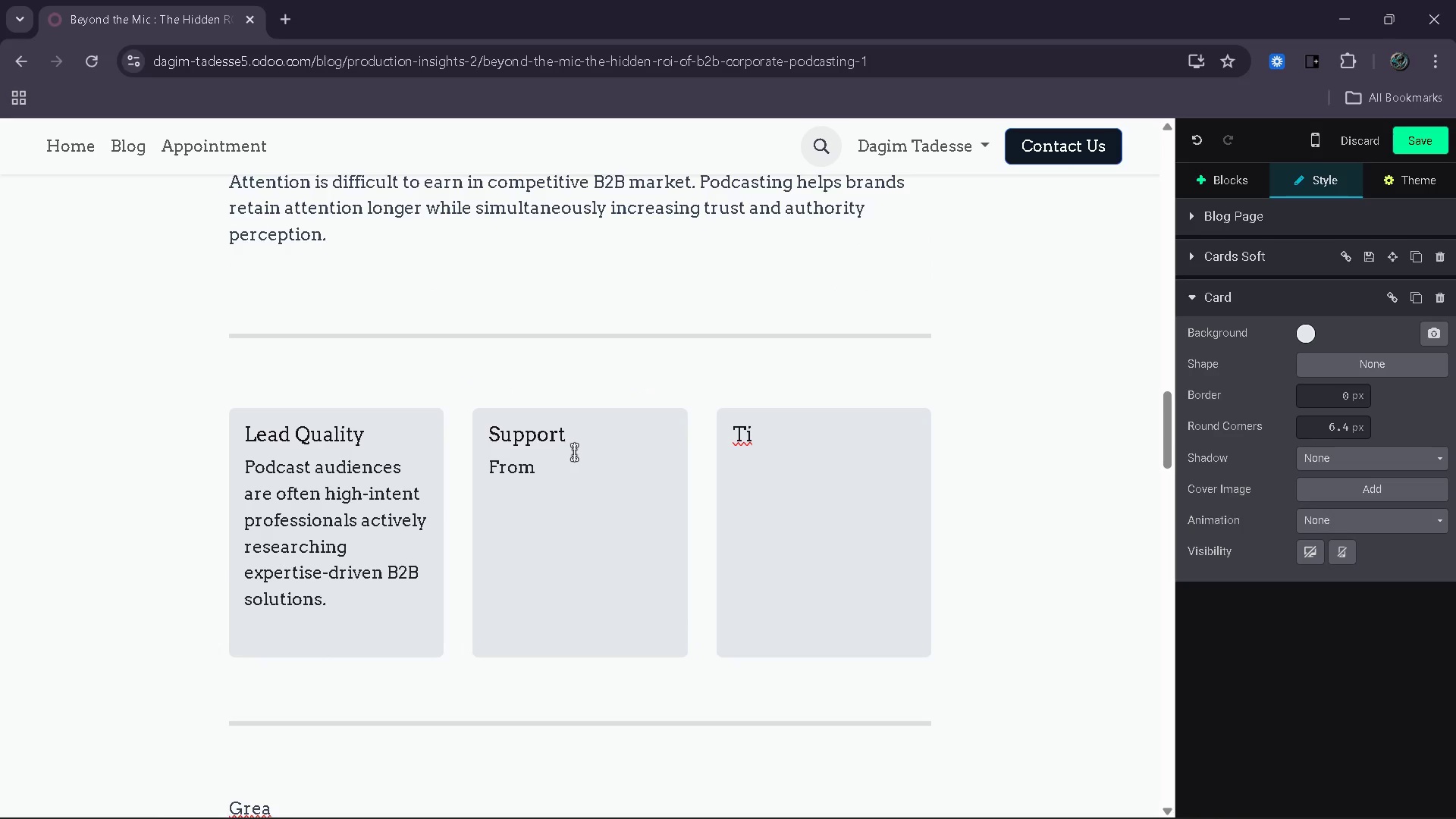 
key(Backspace)
key(Backspace)
key(Backspace)
key(Backspace)
key(Backspace)
key(Backspace)
key(Backspace)
type(Authority)
 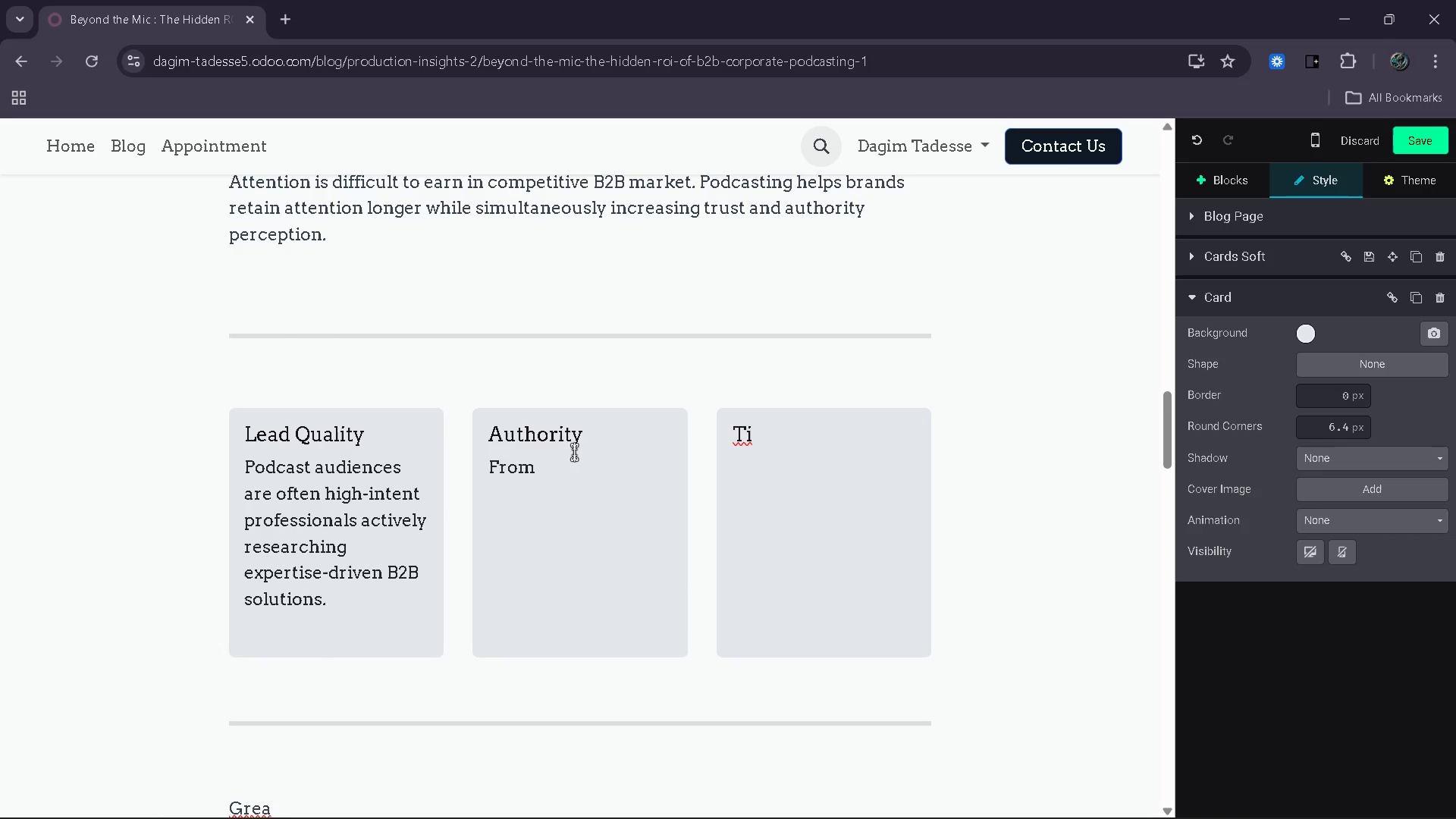 
key(ArrowDown)
 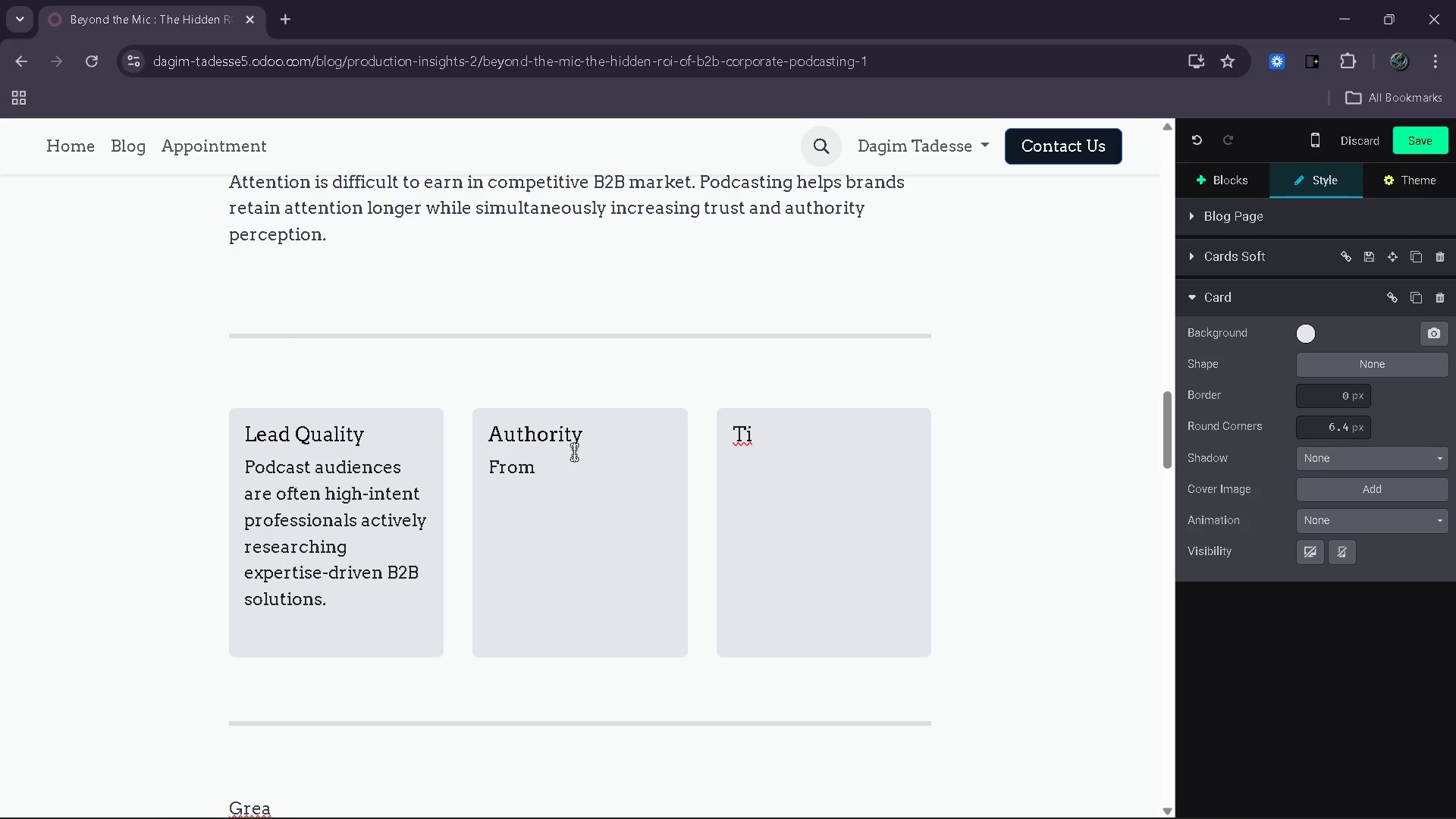 
key(Backspace)
key(Backspace)
key(Backspace)
key(Backspace)
type(Executive-led podcasting positions)
 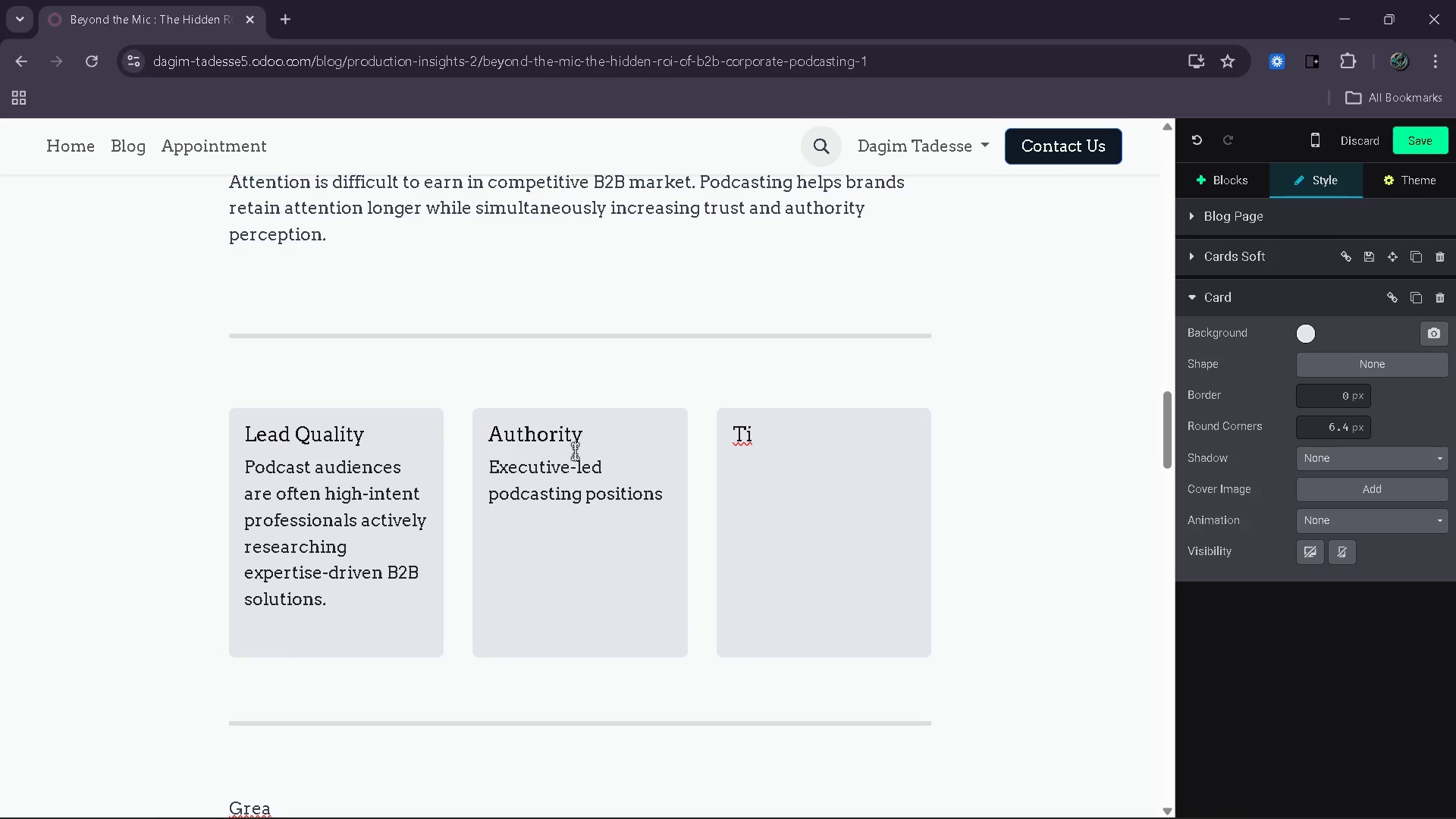 
type( companies a s )
key(Backspace)
key(Backspace)
key(Backspace)
type(s)
key(Backspace)
key(Backspace)
type(as trusted educators insteasd)
key(Backspace)
key(Backspace)
type(d)
 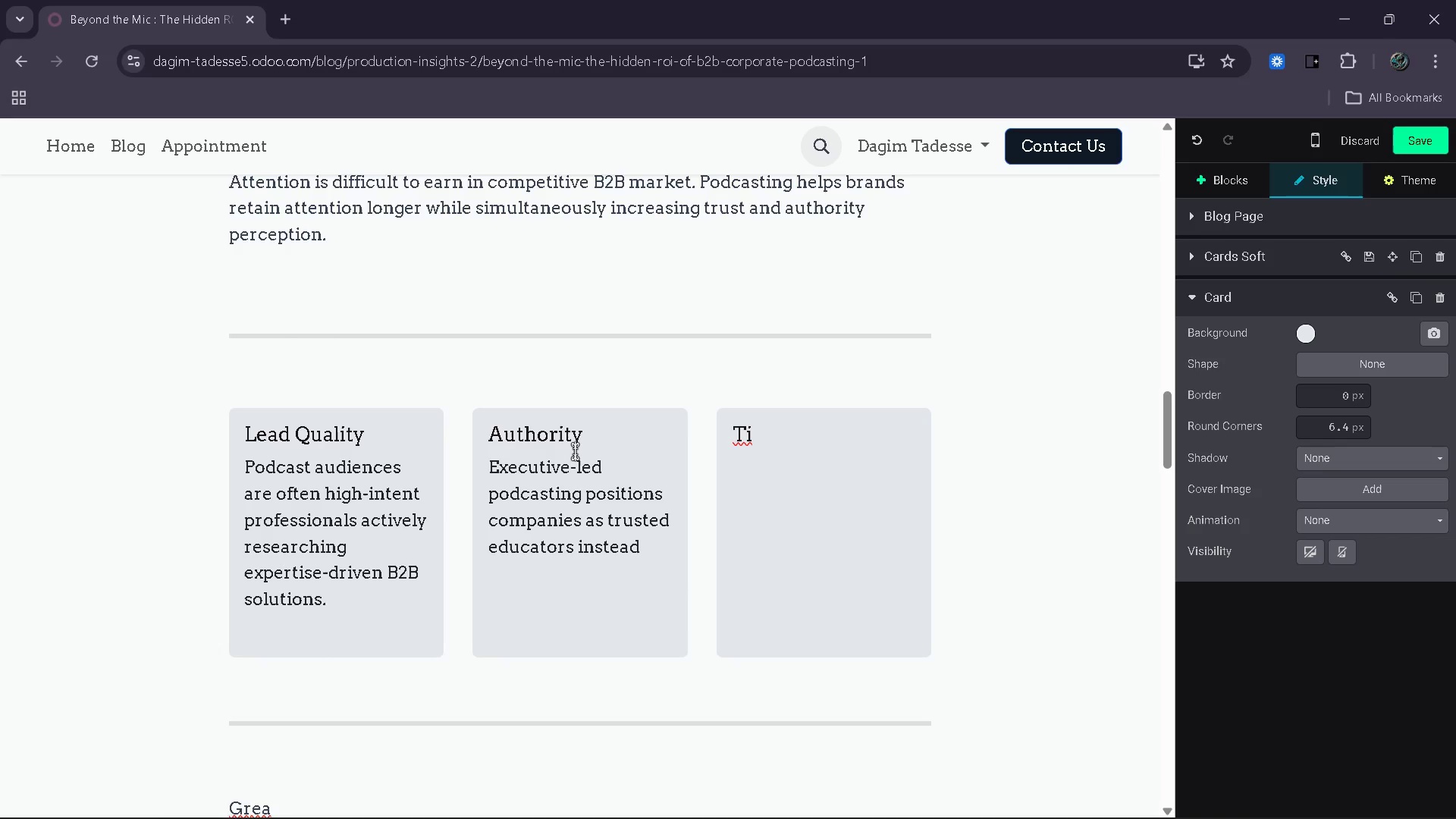 
wait(10.09)
 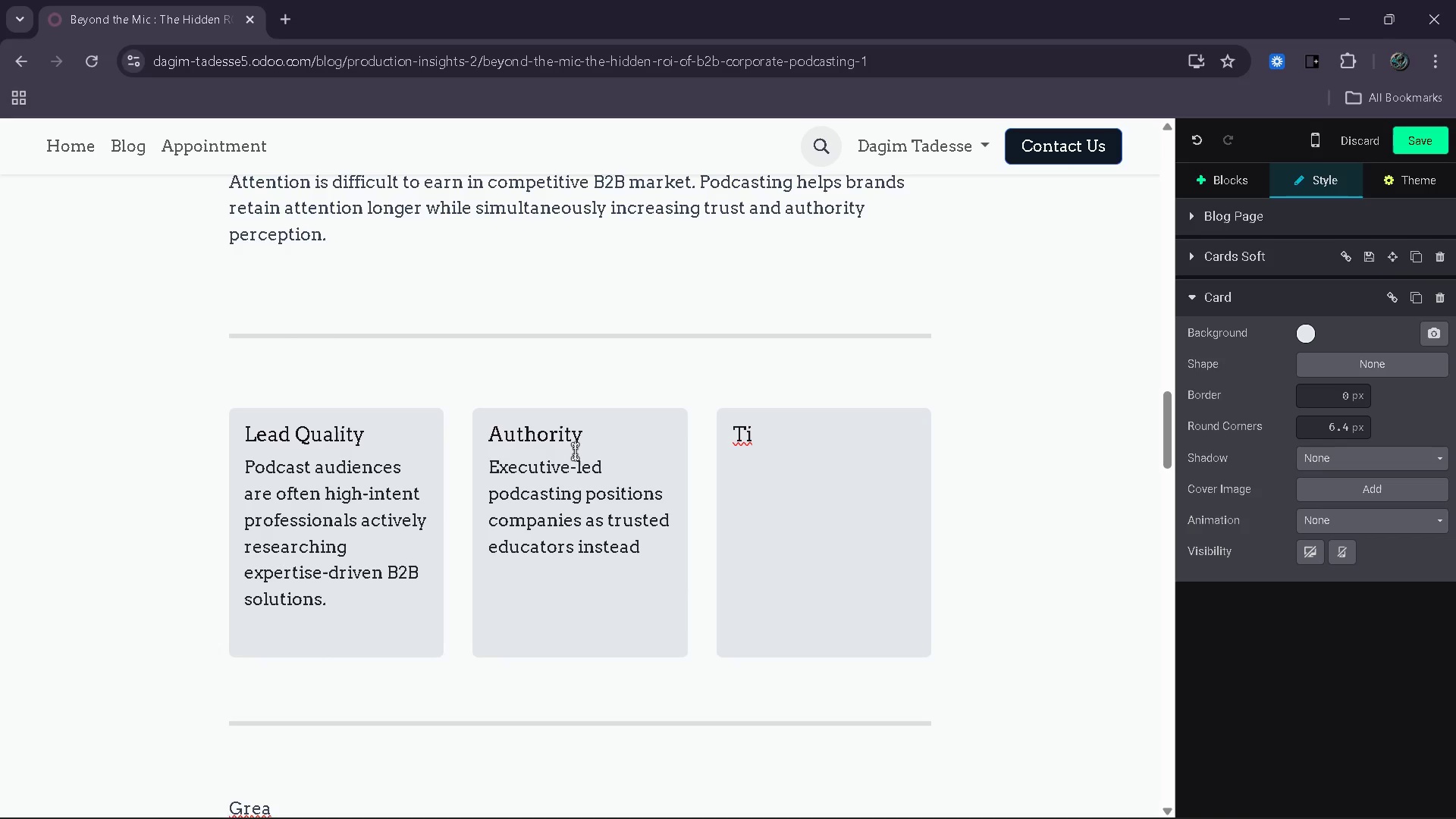 
type( of transactional sellers)
 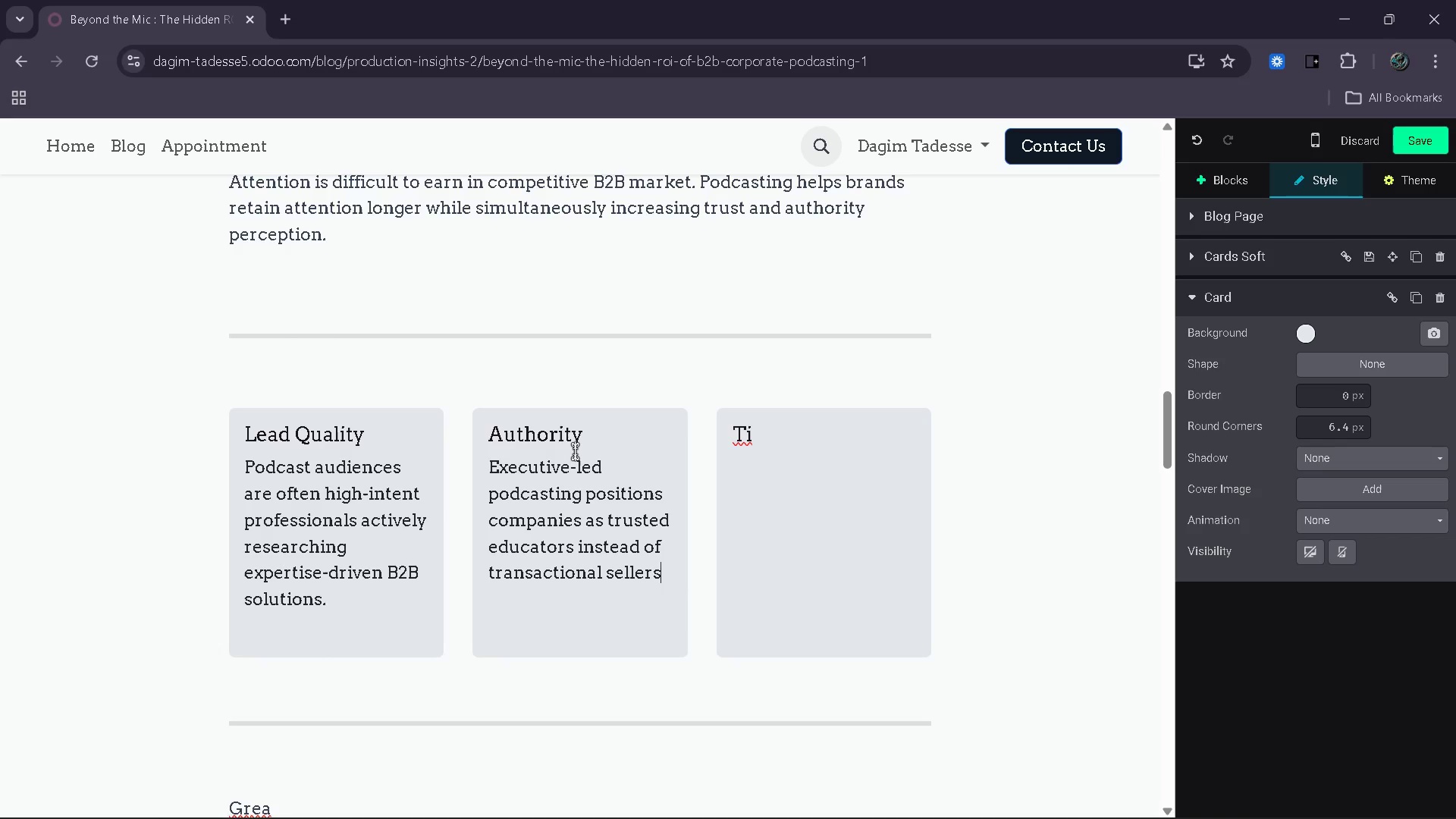 
key(Period)
 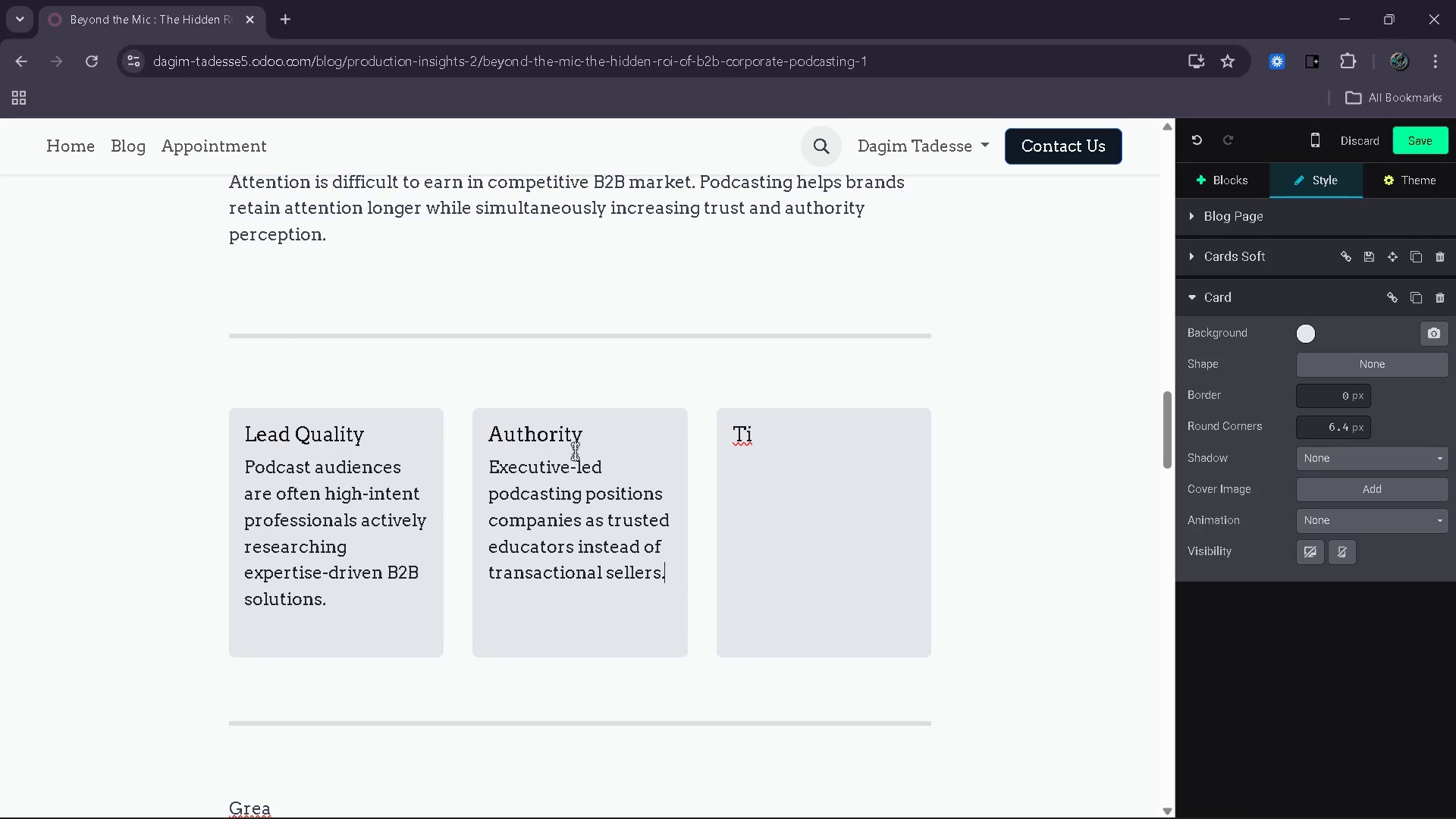 
key(ArrowRight)
 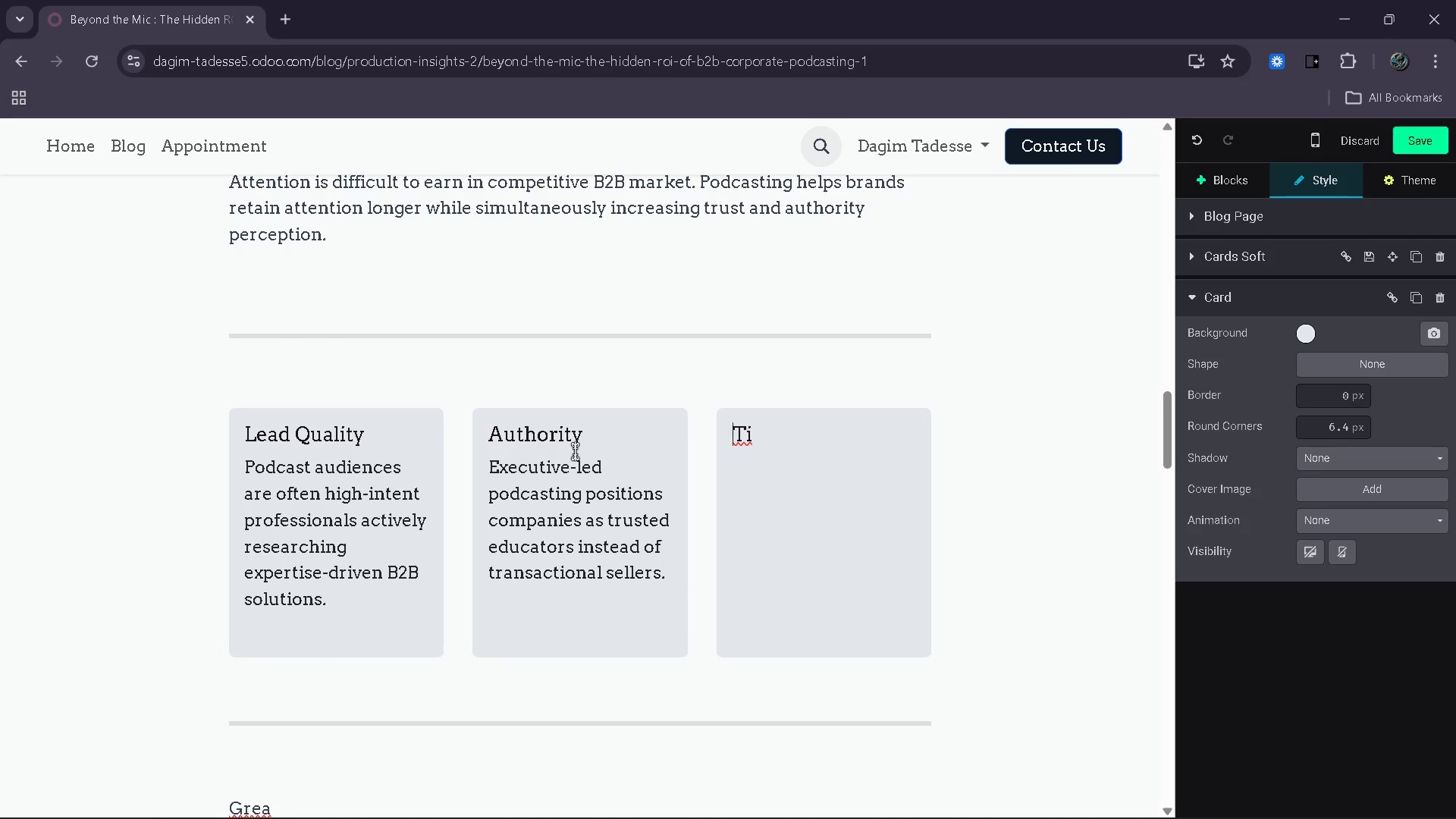 
key(ArrowRight)
 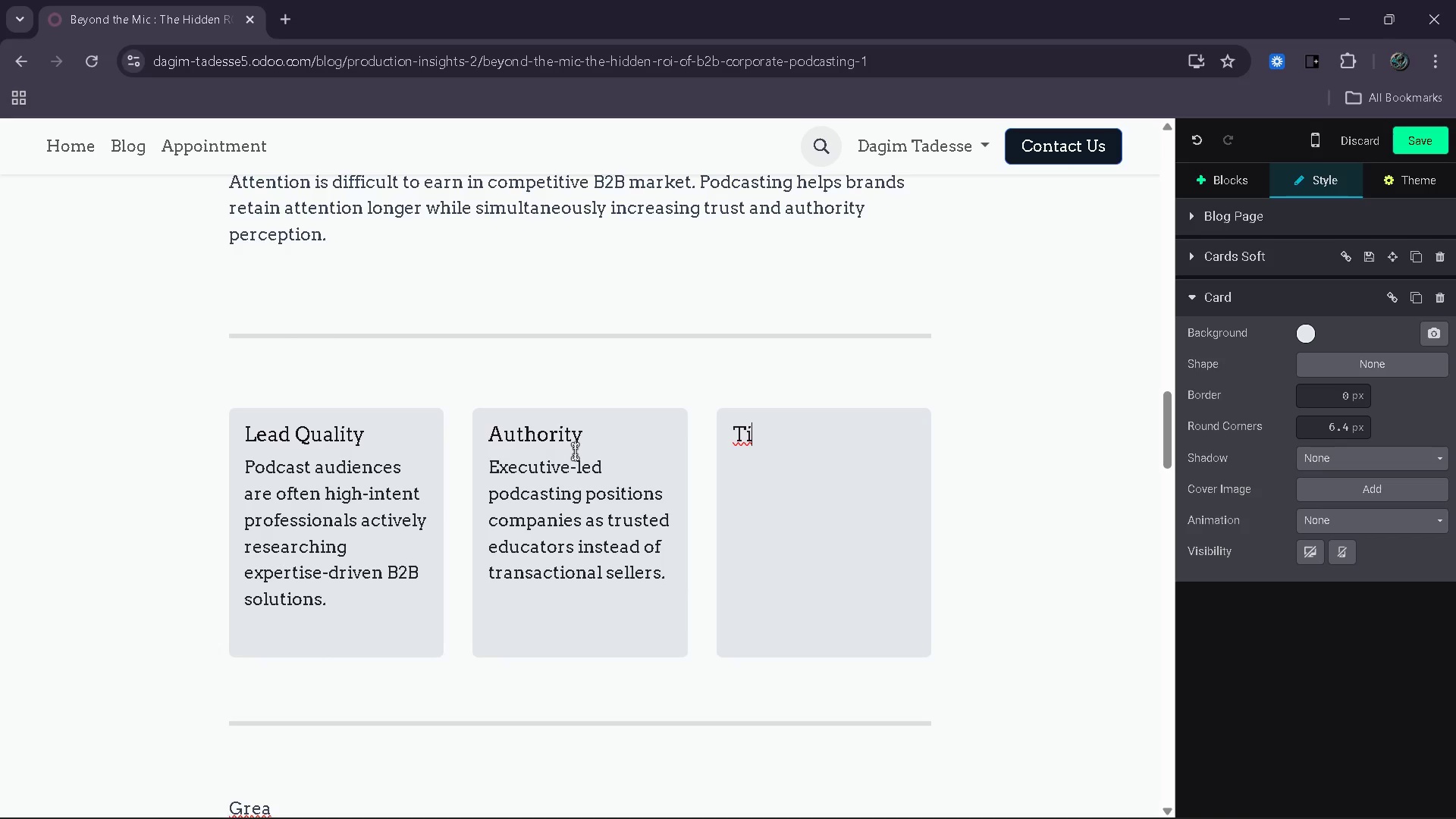 
key(ArrowRight)
 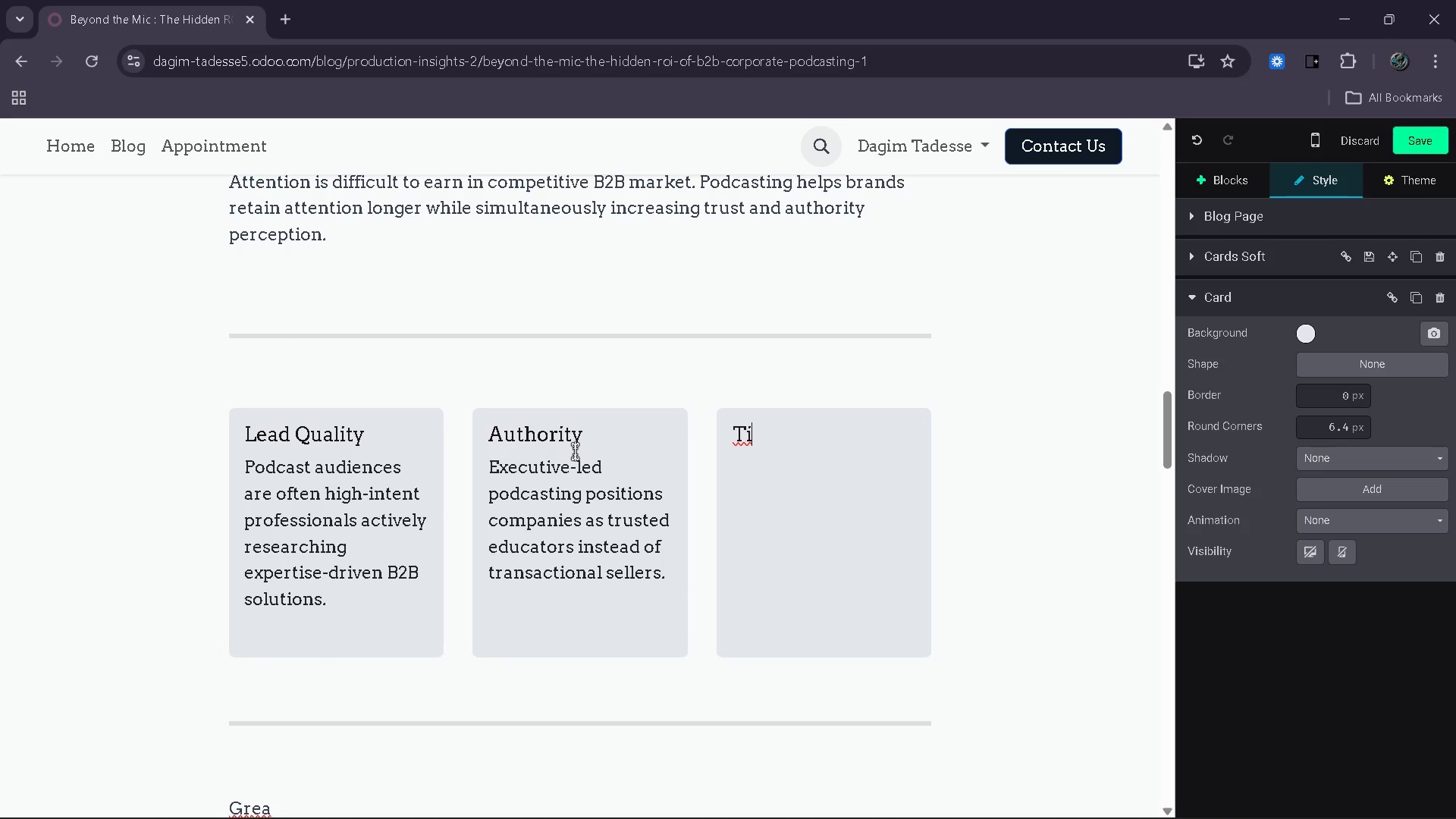 
key(Backspace)
 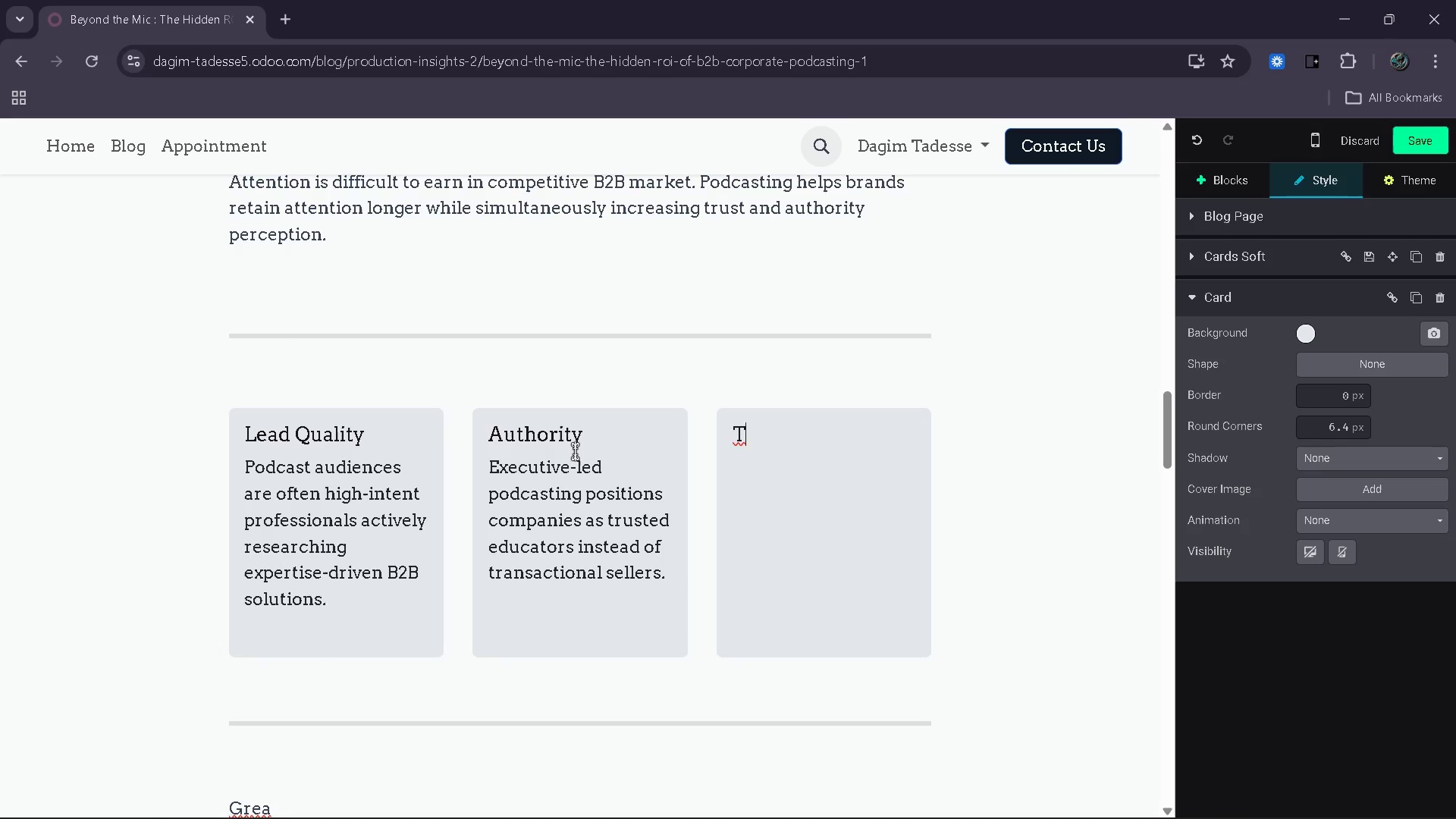 
key(Backspace)
 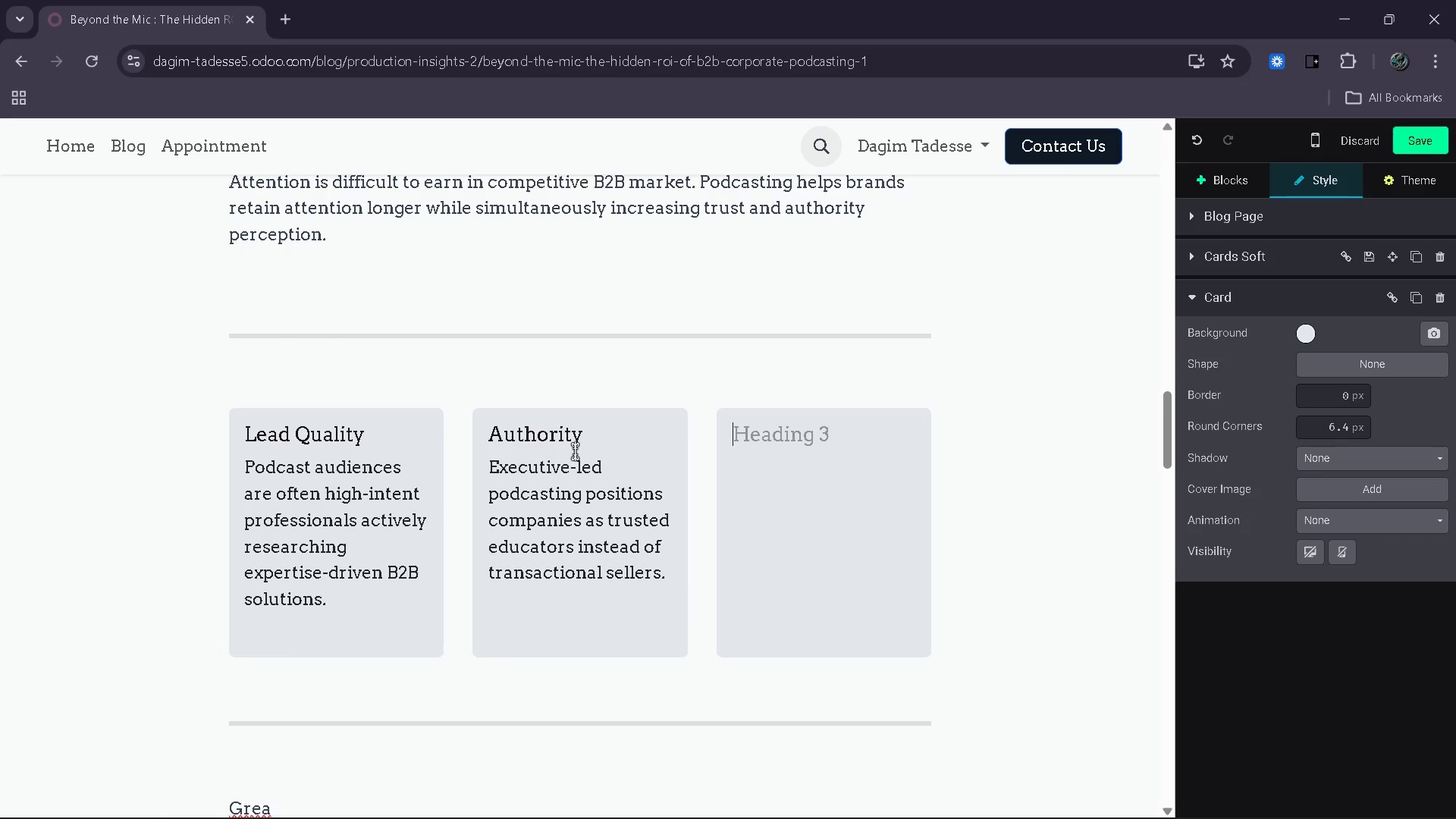 
type(Retention)
 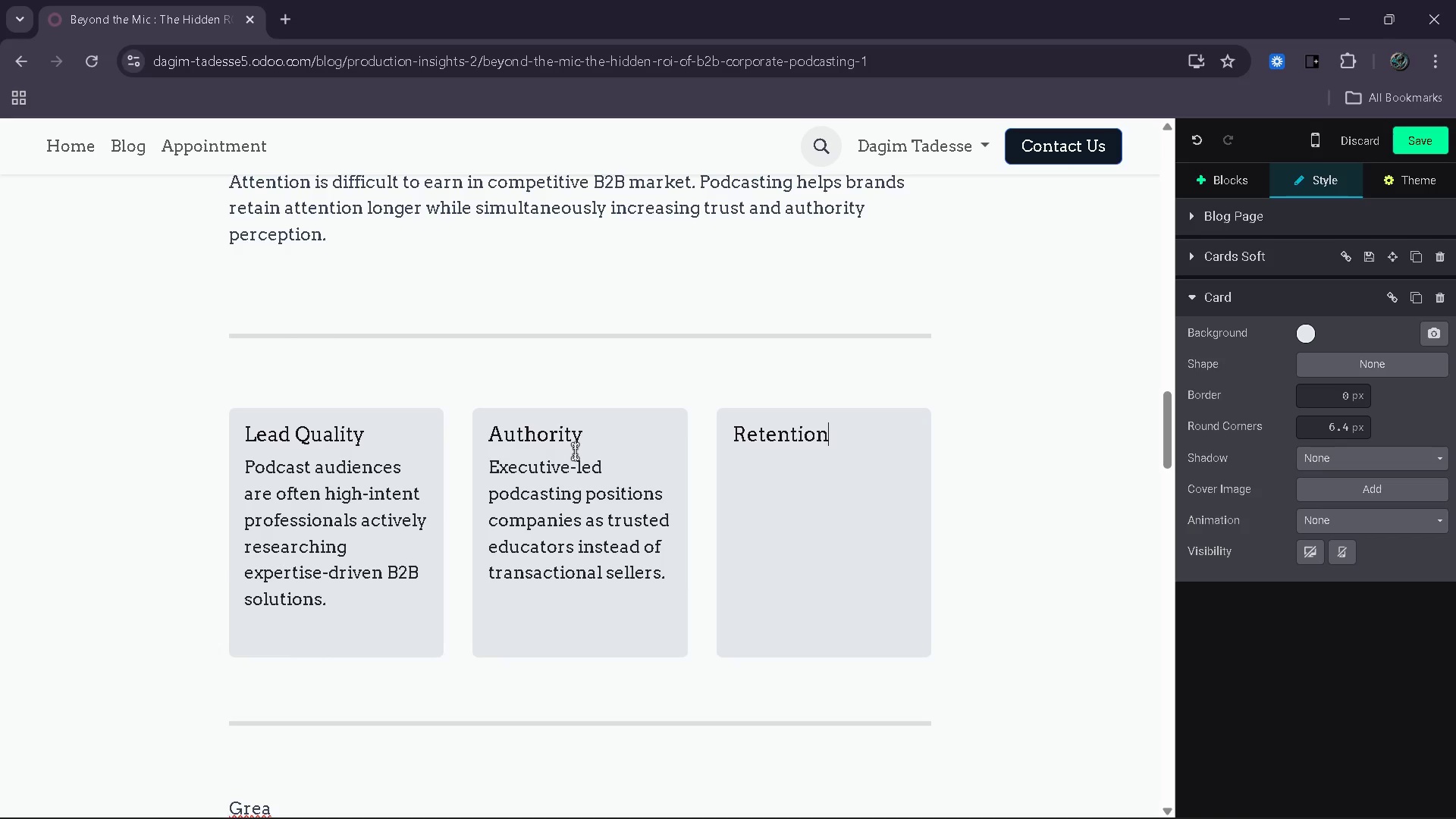 
key(ArrowDown)
 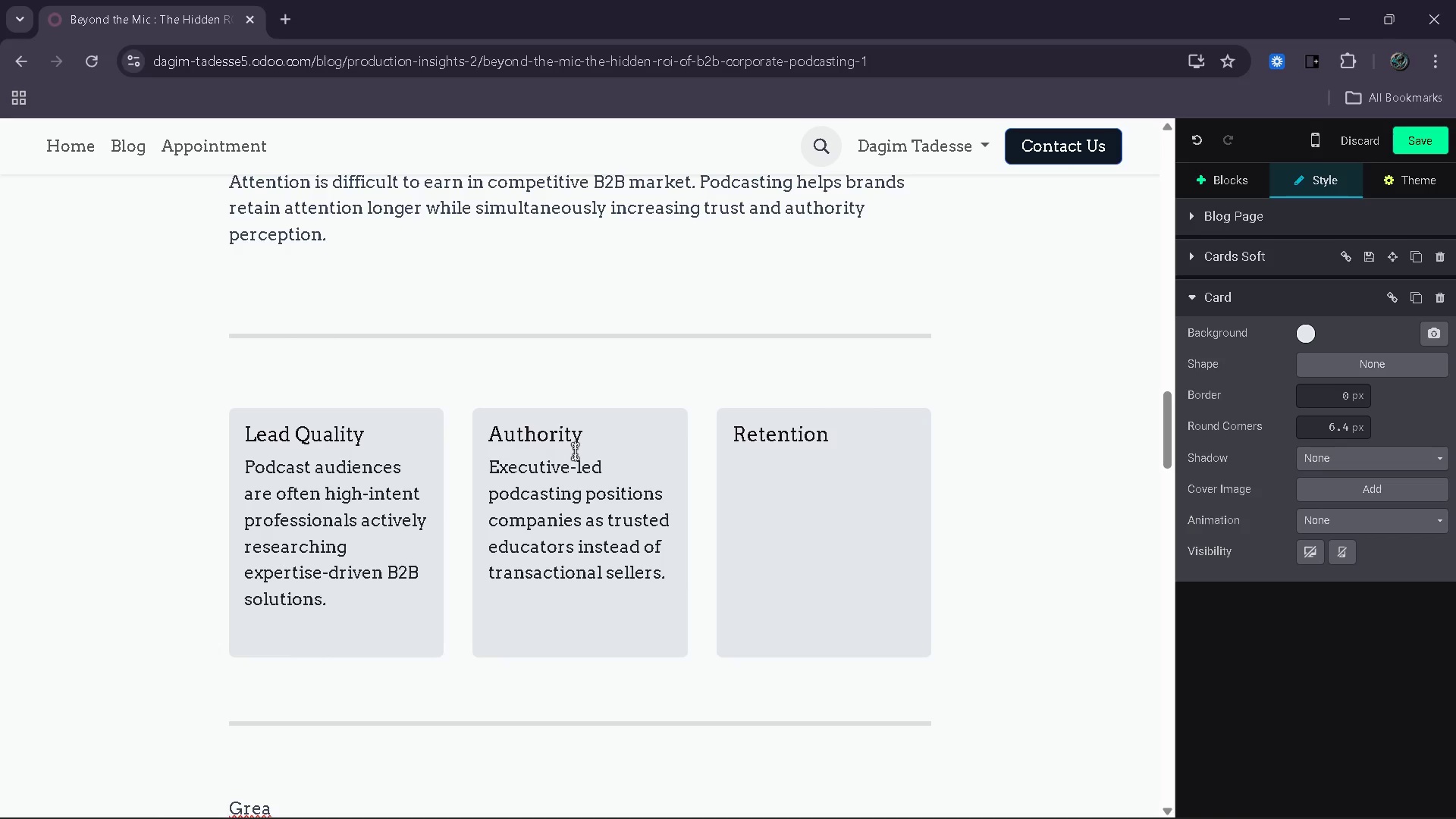 
key(ArrowLeft)
 